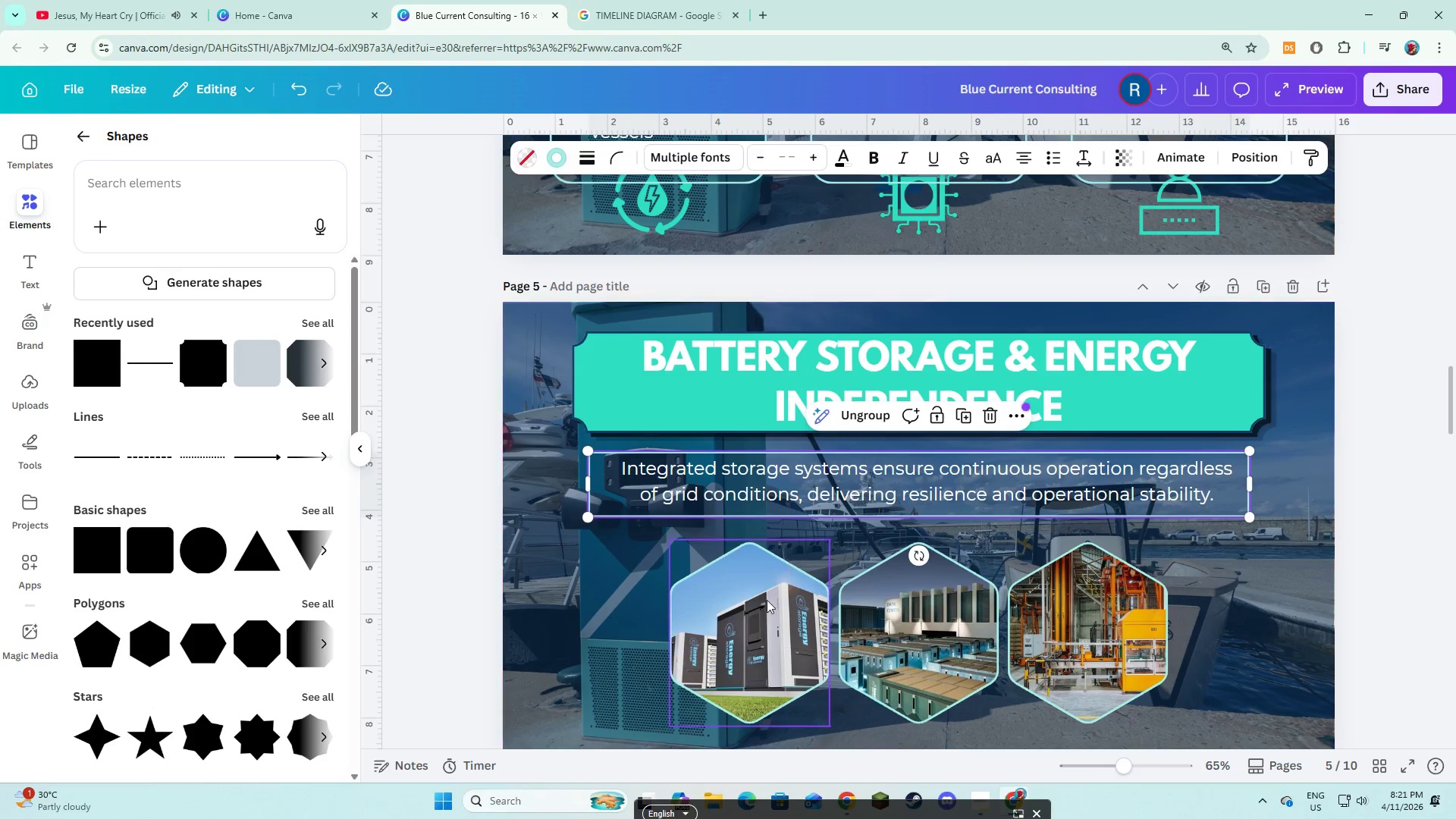 
left_click([767, 602])
 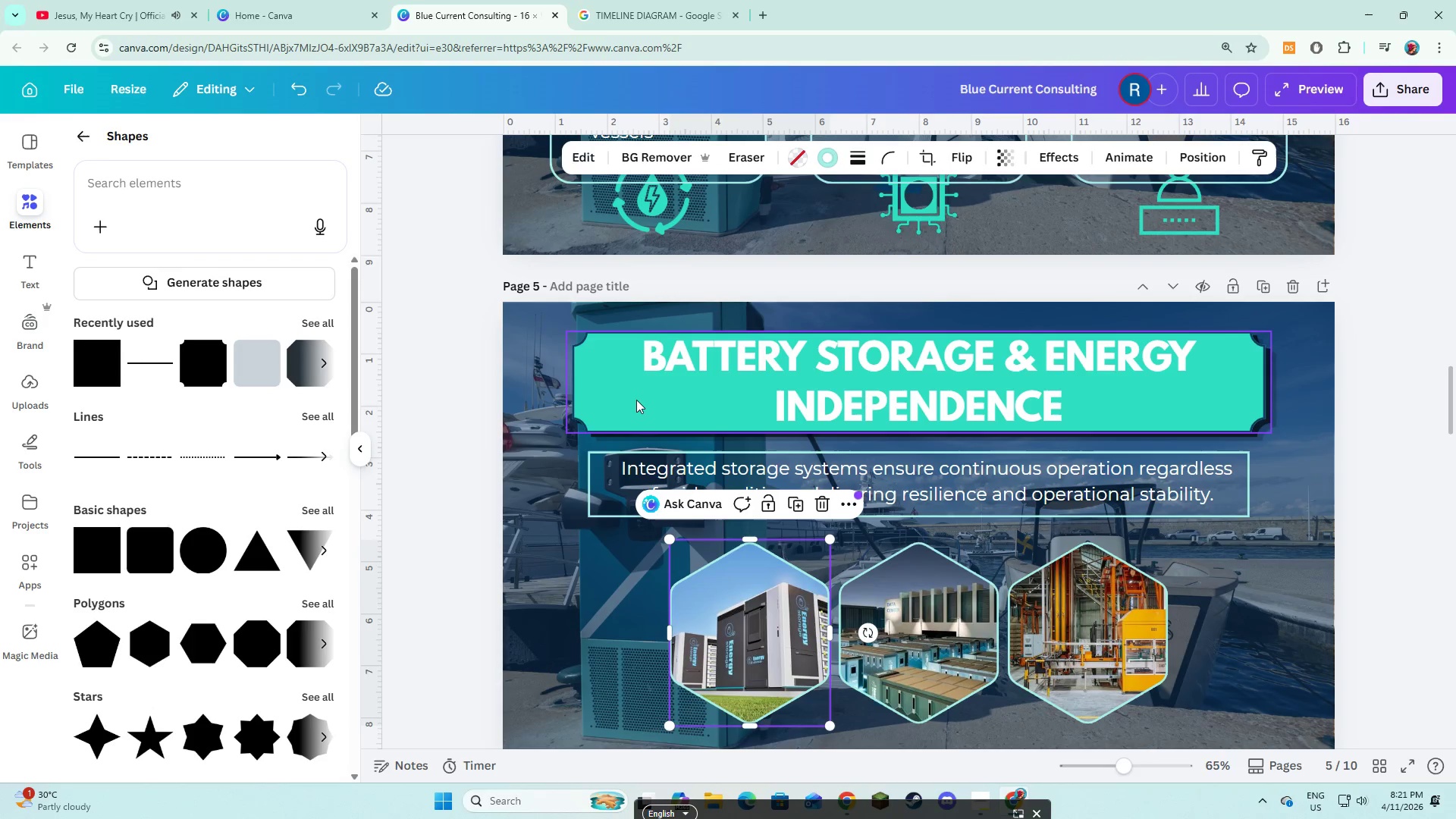 
left_click([636, 399])
 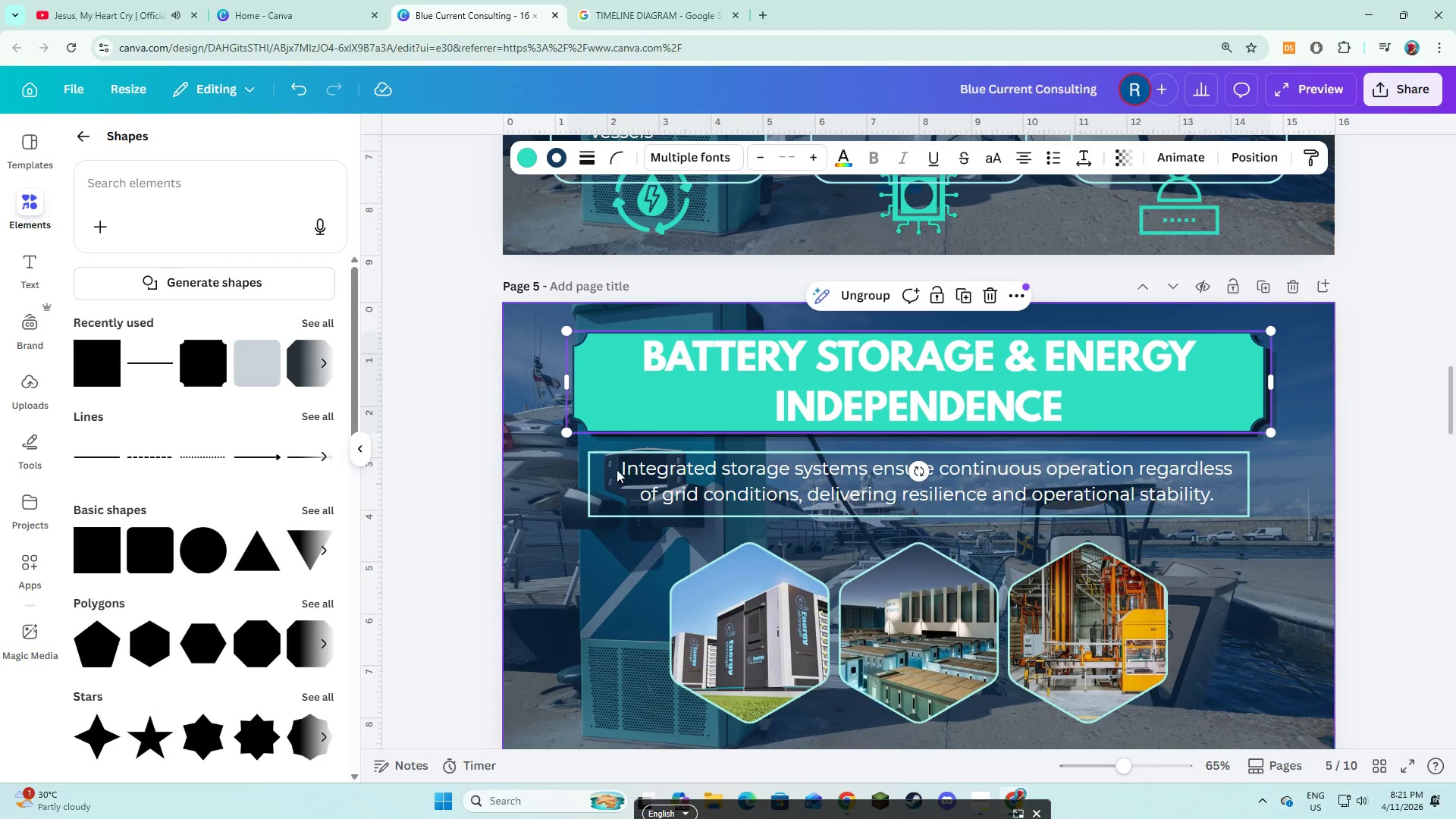 
hold_key(key=ShiftLeft, duration=1.31)
left_click([609, 484])
 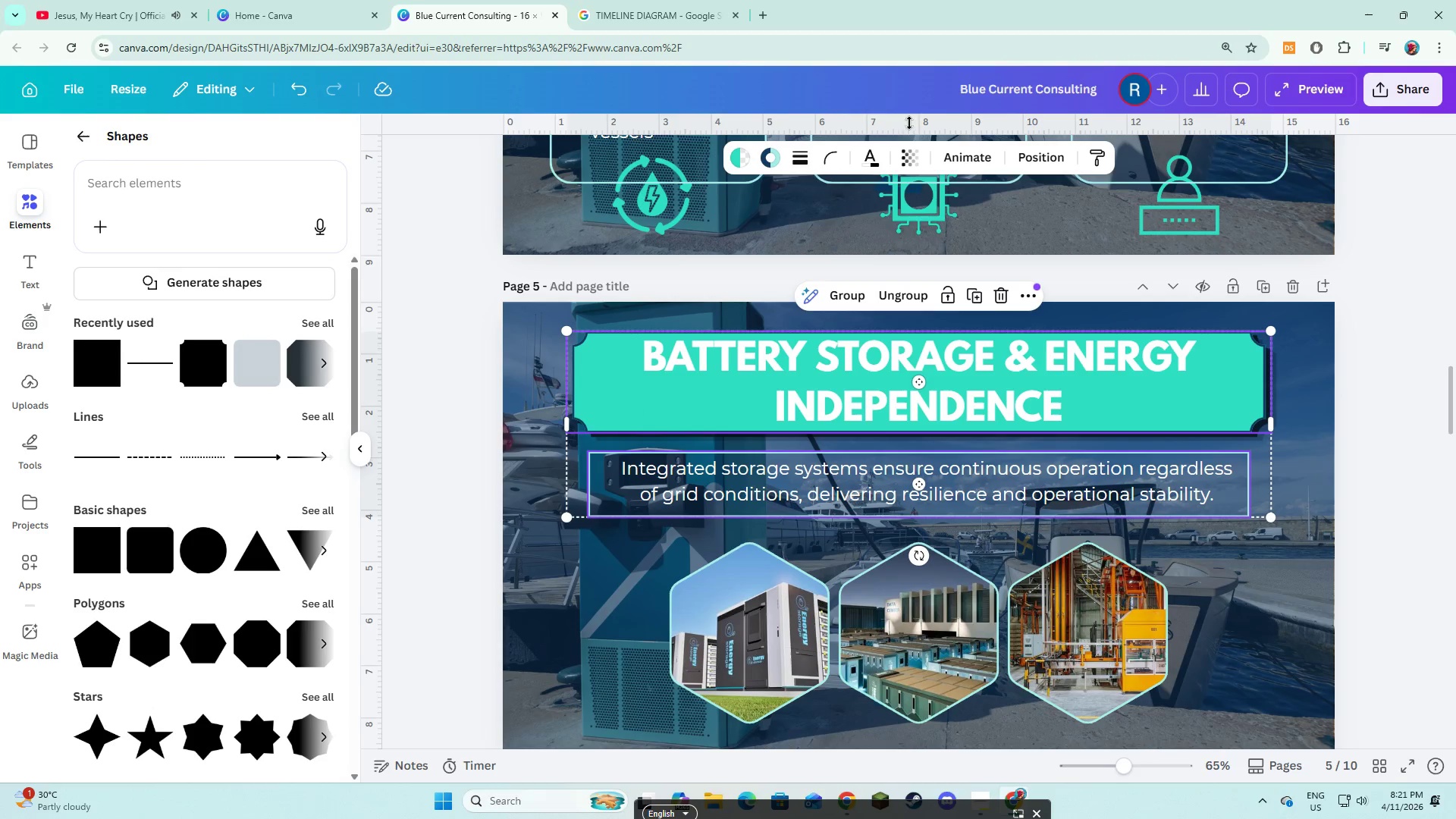 
left_click([948, 161])
 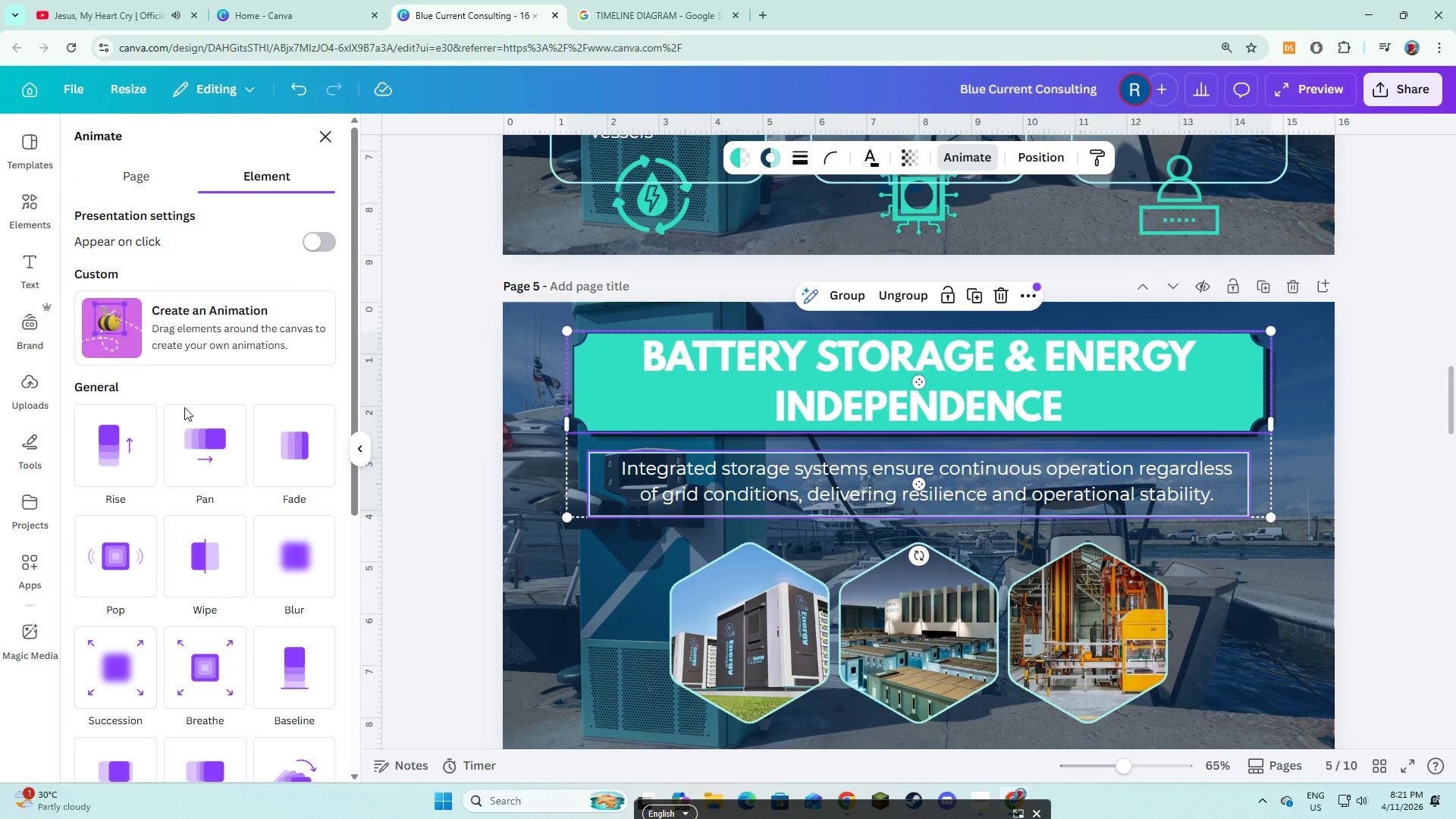 
left_click([190, 448])
 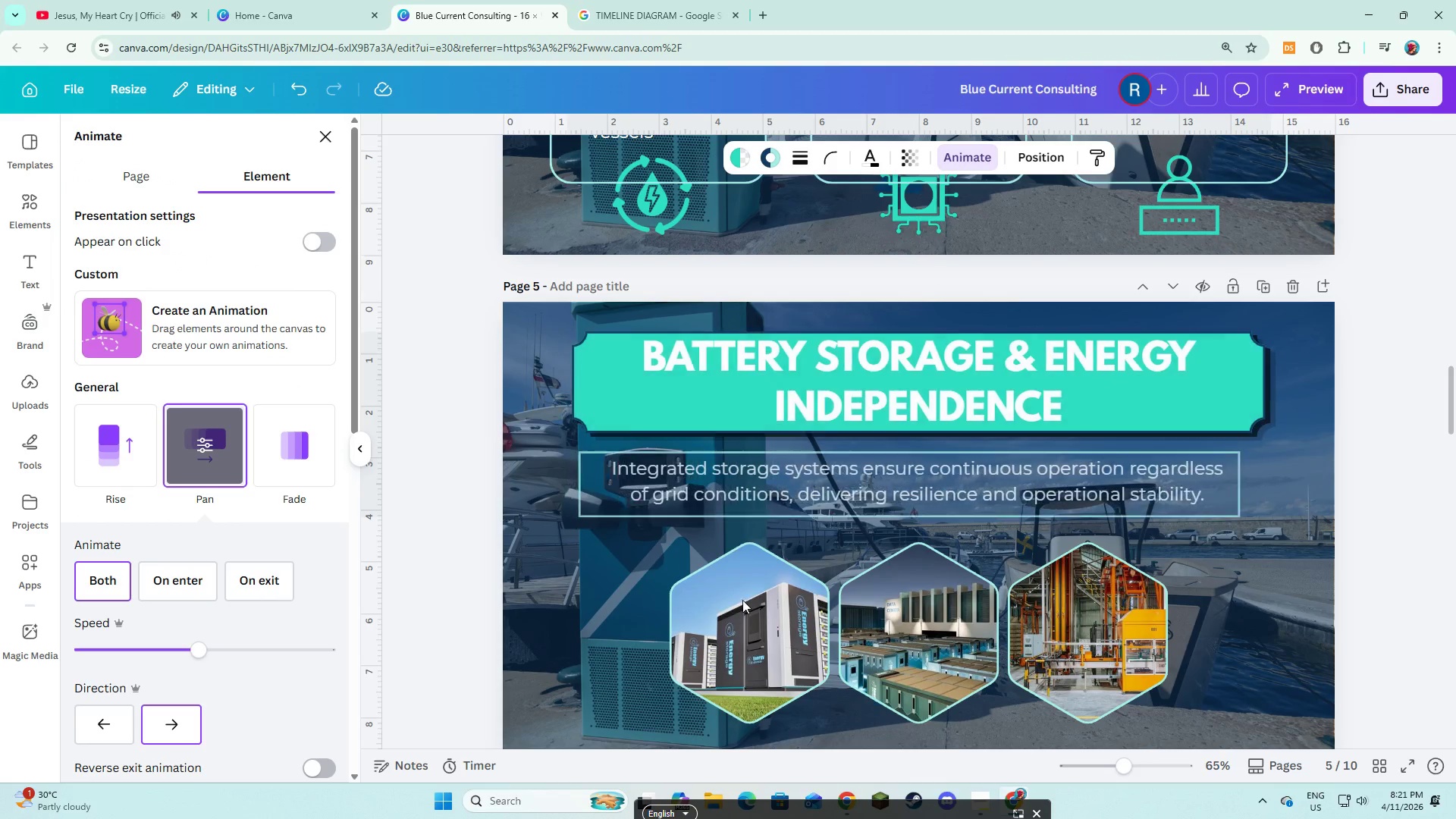 
left_click([749, 612])
 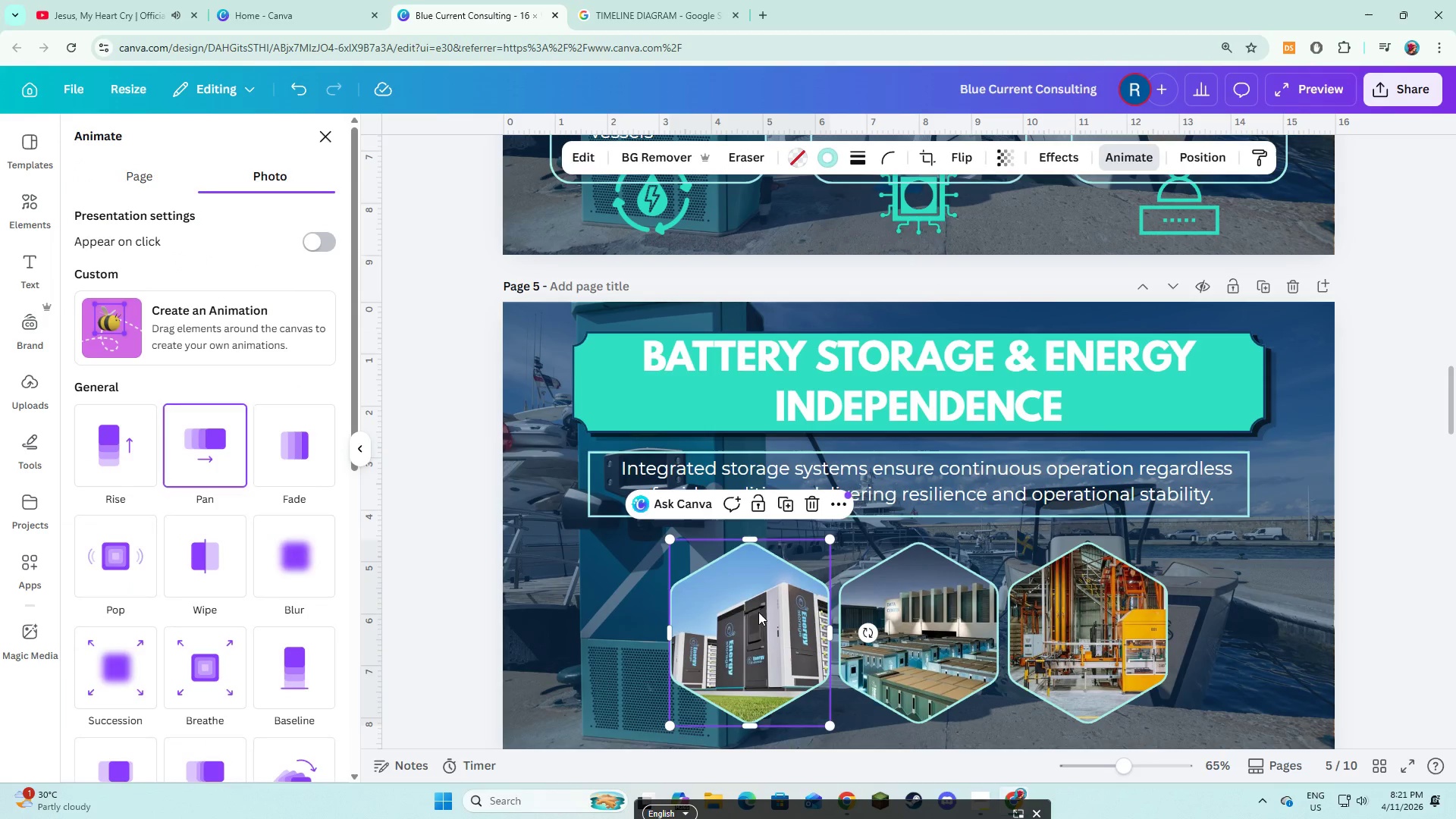 
hold_key(key=ShiftLeft, duration=0.91)
double_click([883, 628])
 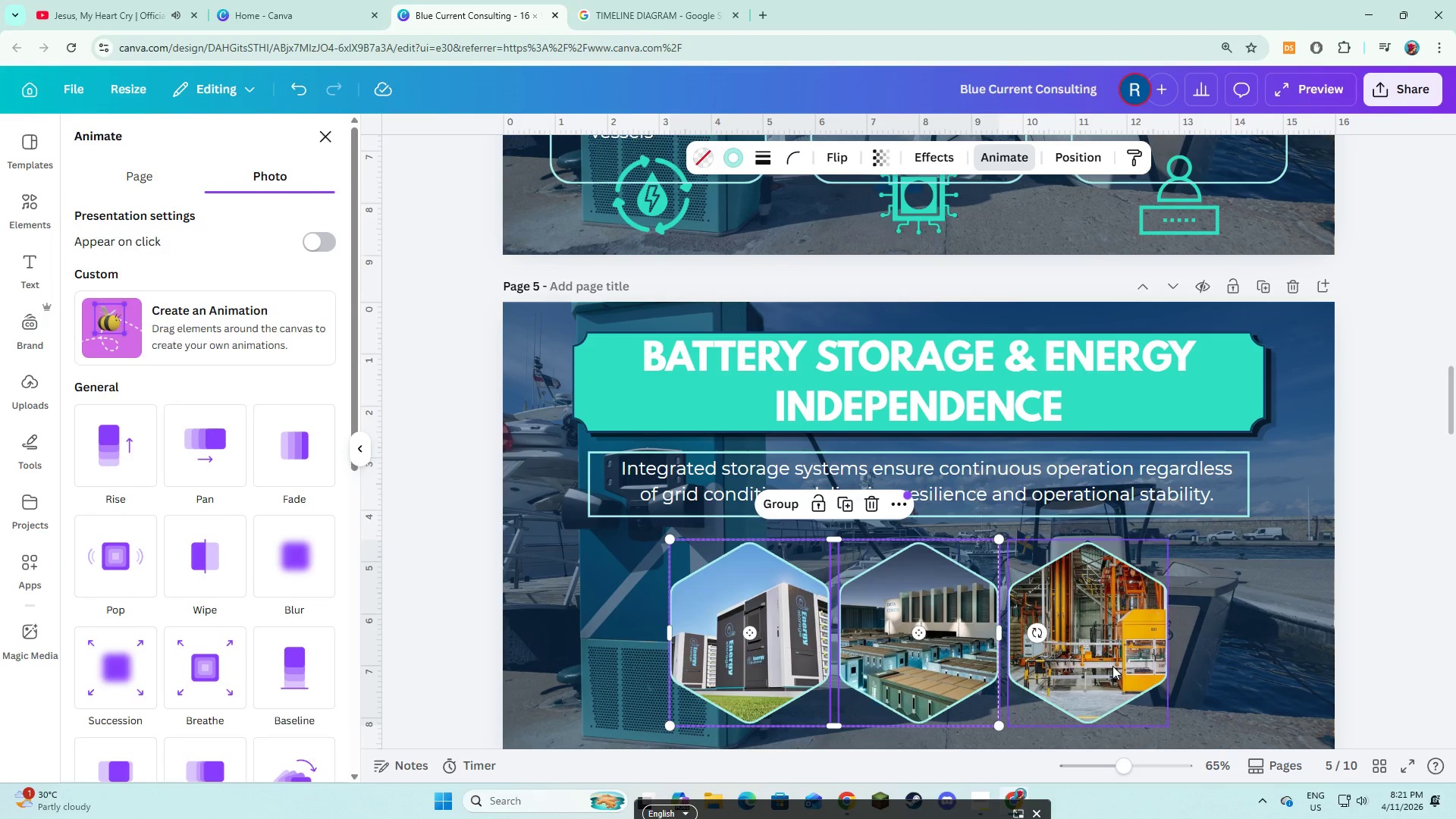 
triple_click([1112, 666])
 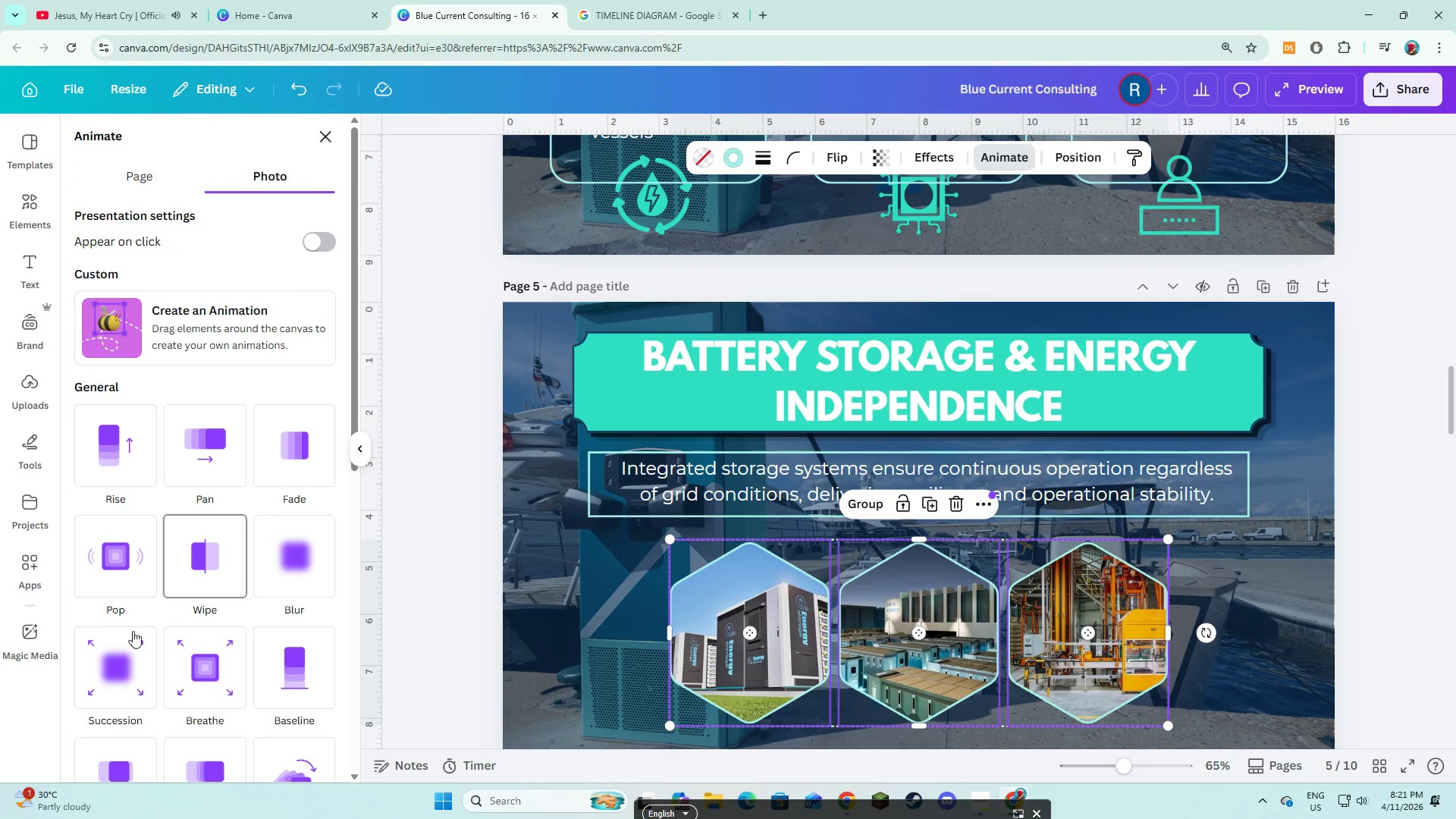 
left_click([123, 661])
 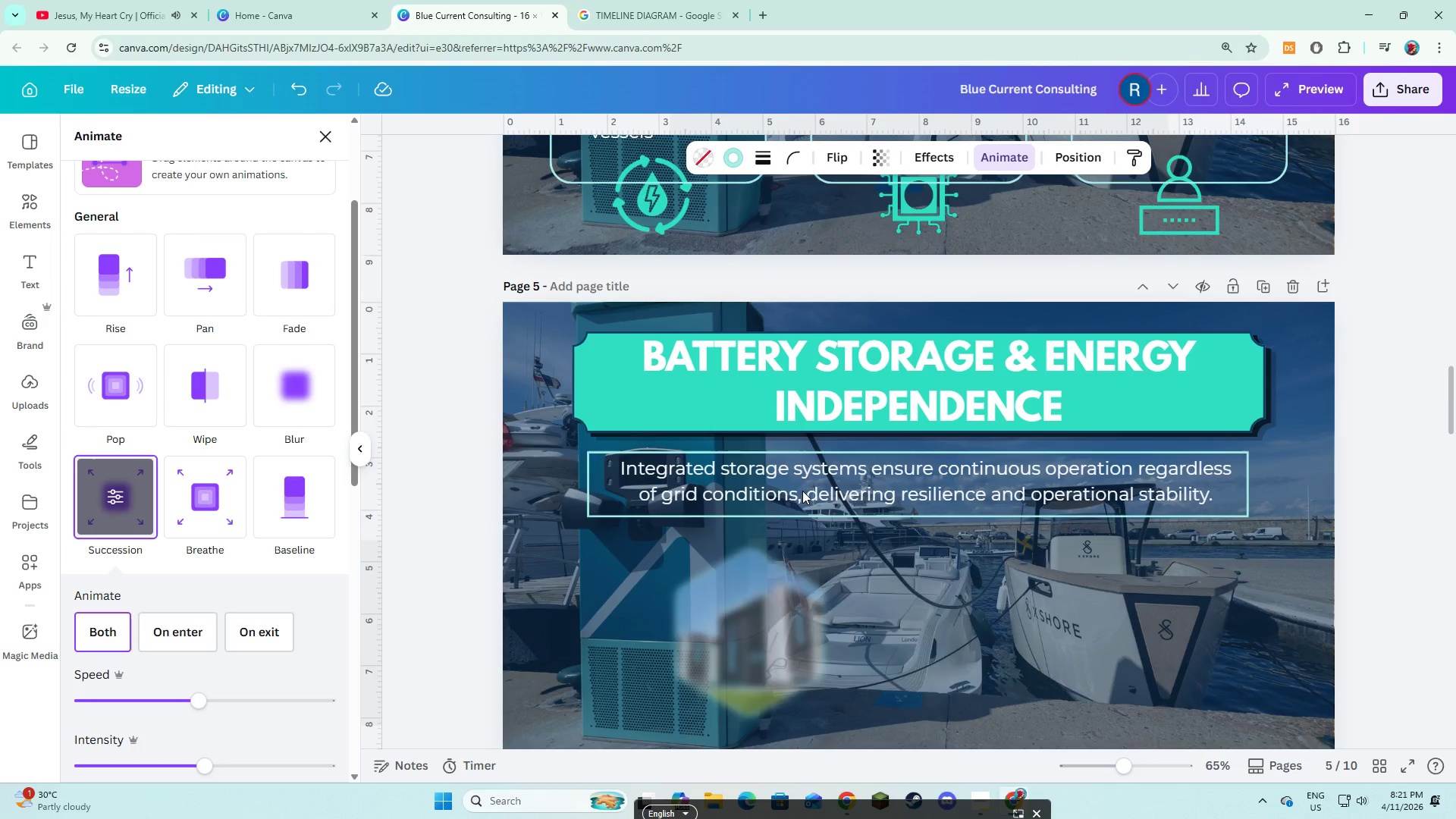 
scroll: coordinate [802, 491], scroll_direction: down, amount: 3.0
 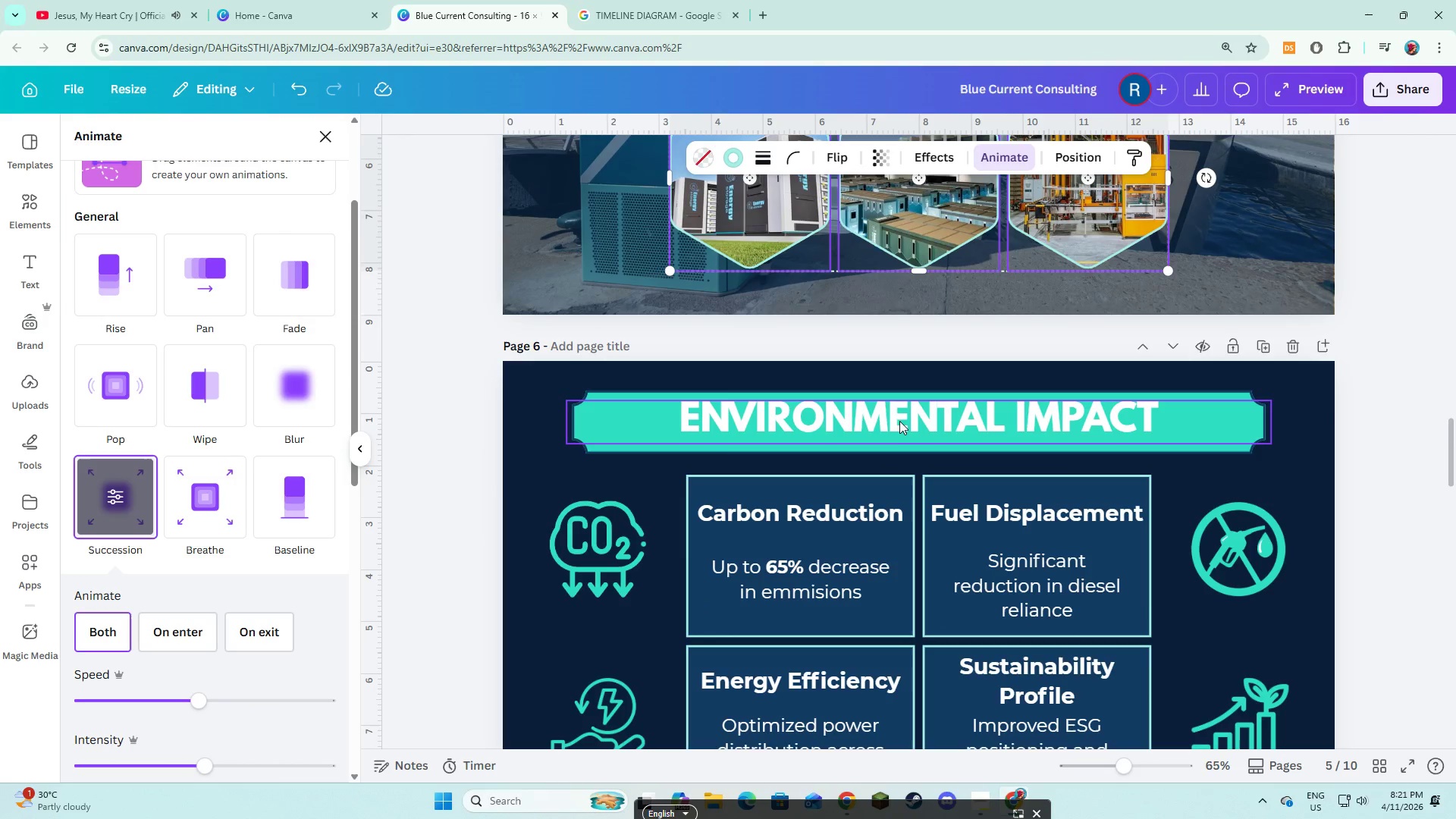 
left_click([899, 420])
 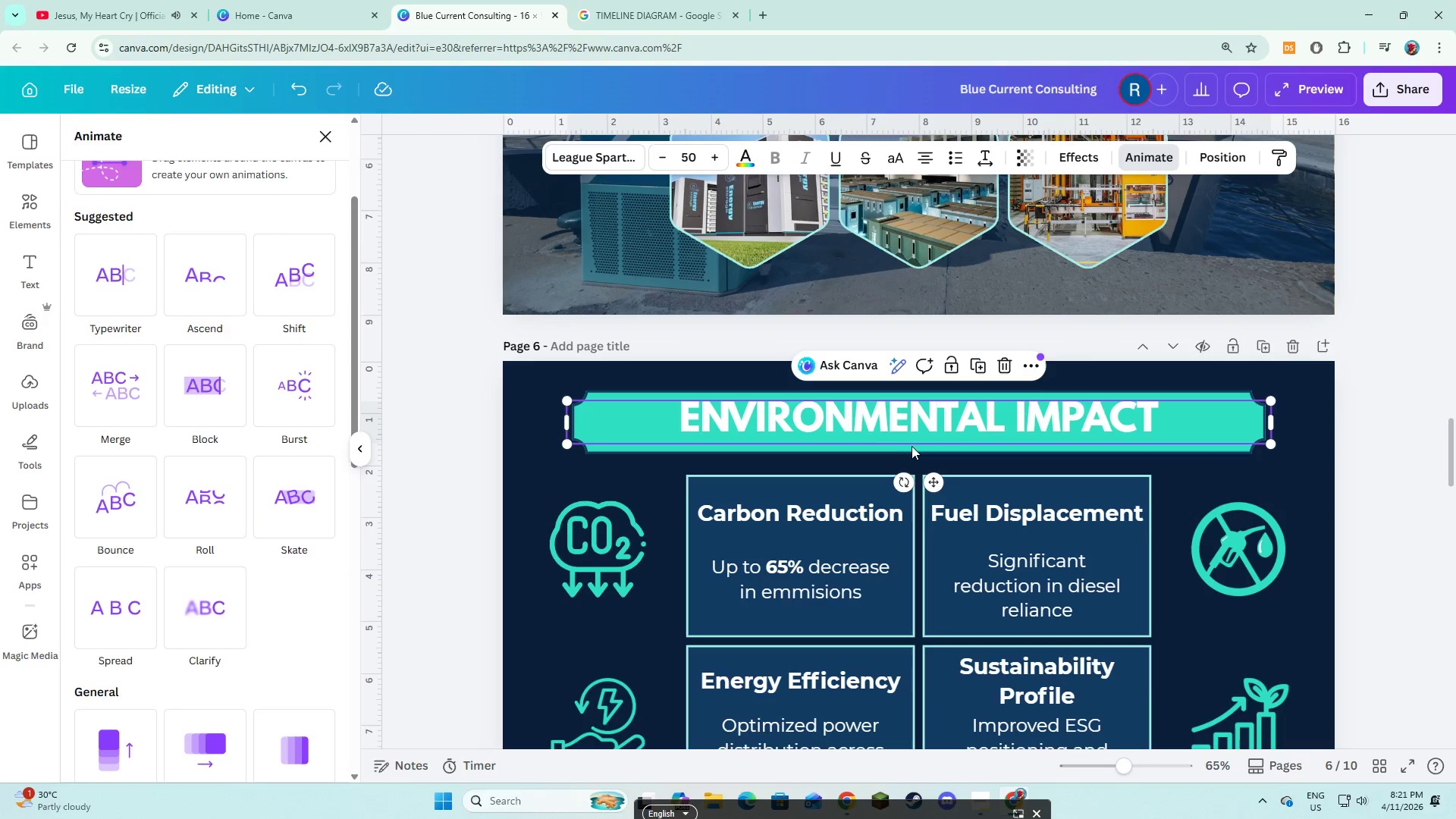 
left_click([912, 450])
 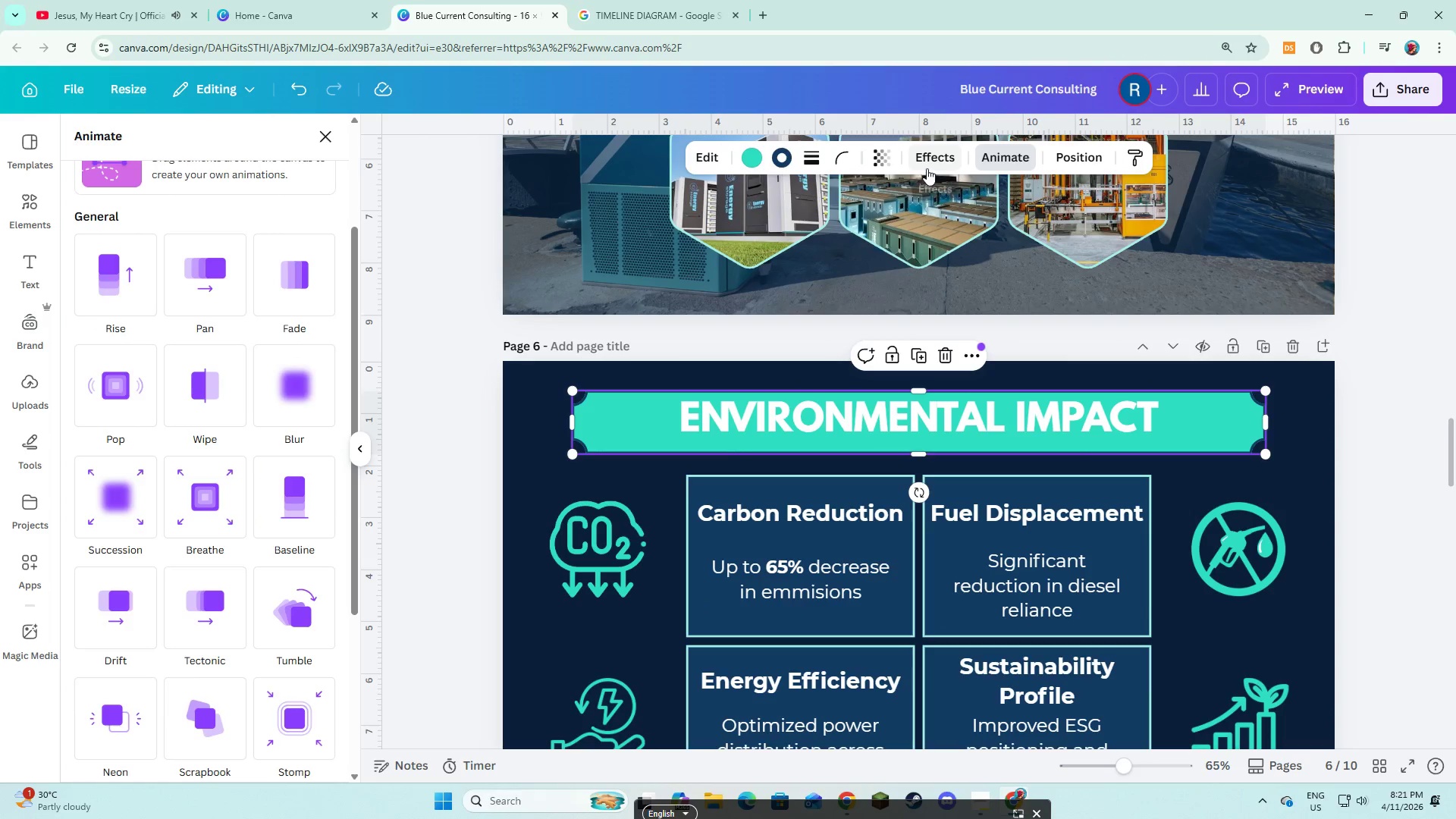 
left_click([927, 167])
 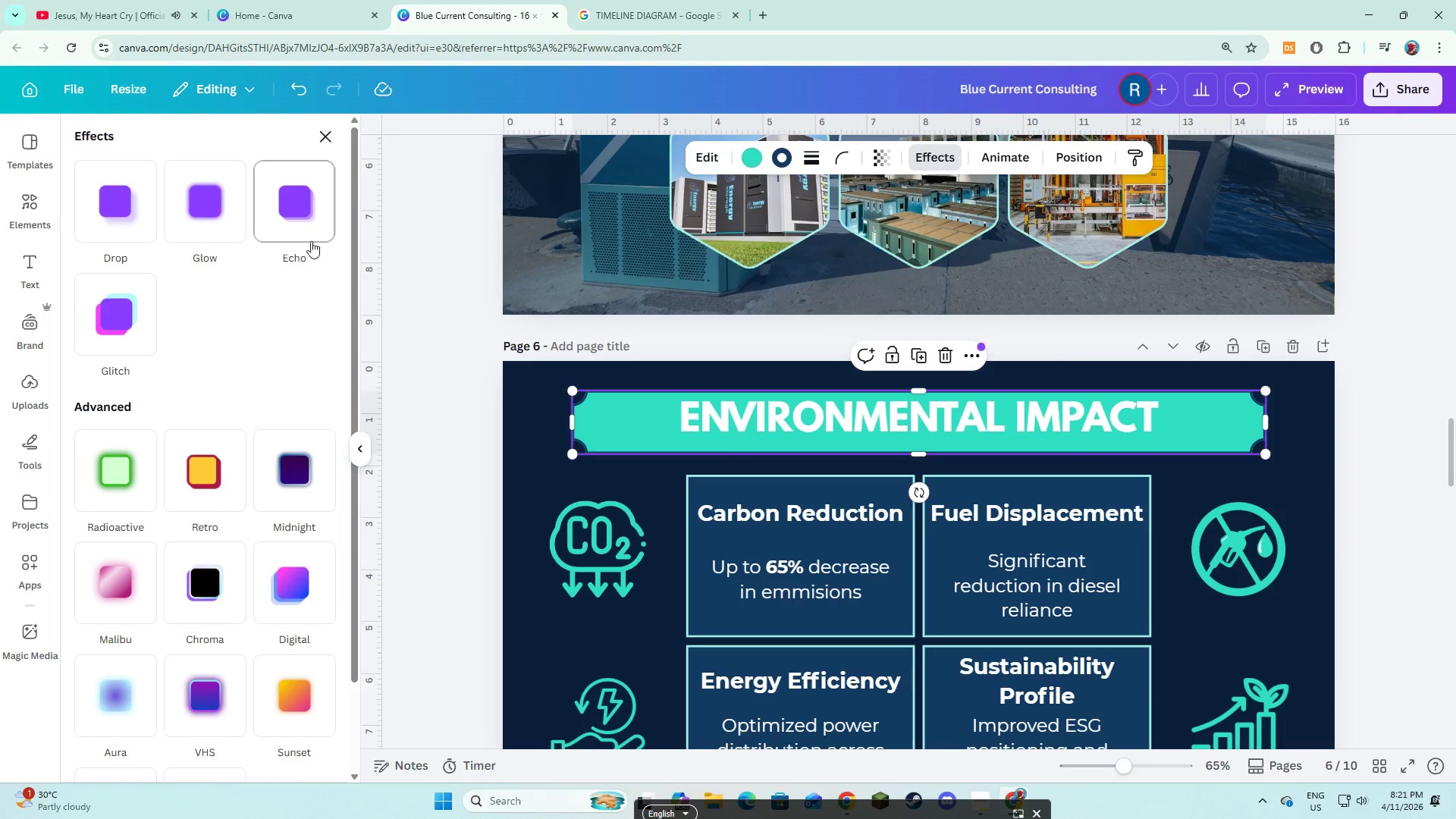 
left_click([306, 237])
 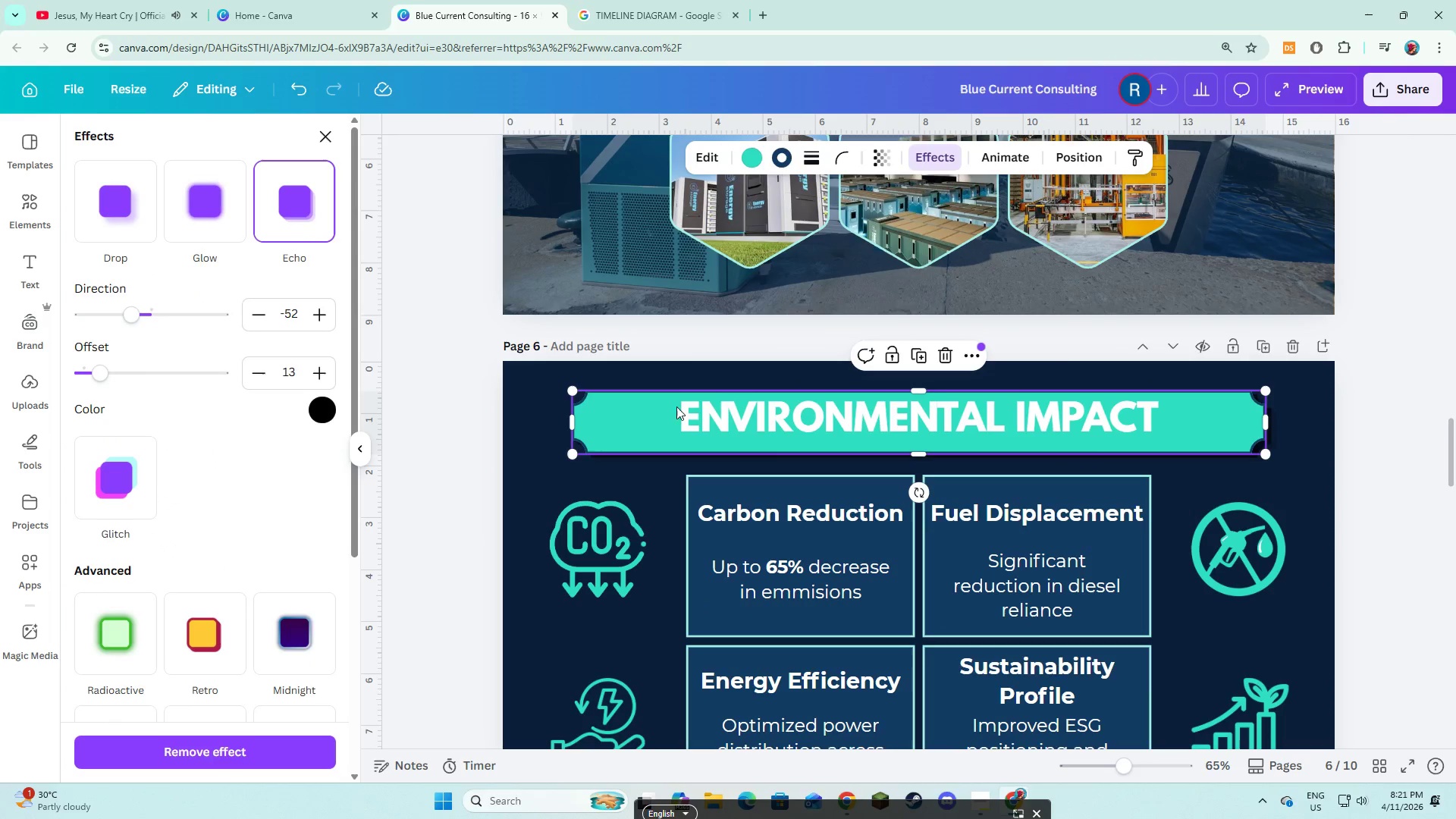 
hold_key(key=ShiftLeft, duration=0.88)
left_click([770, 435])
 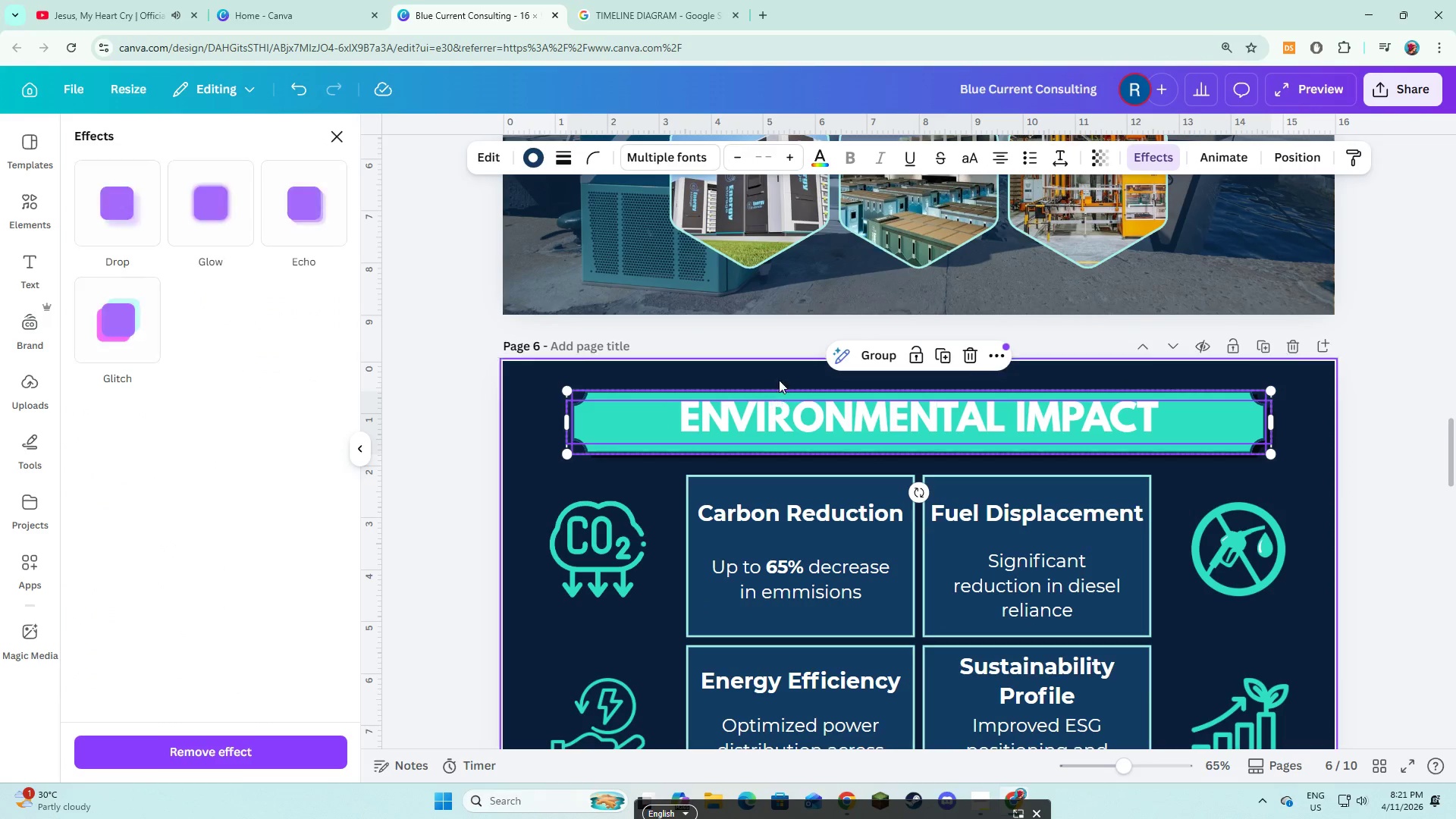 
hold_key(key=ShiftLeft, duration=1.7)
left_click([861, 358])
 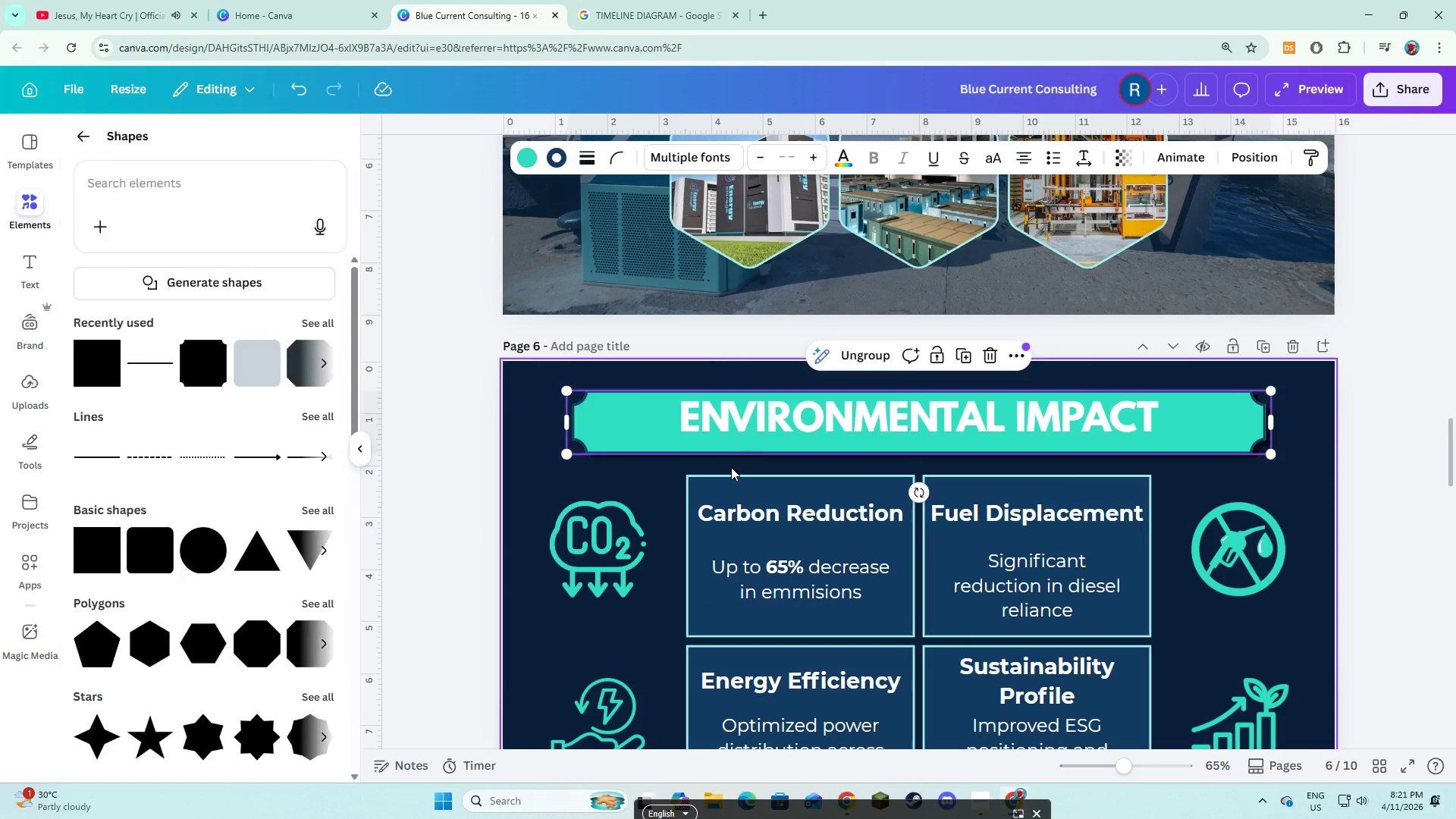 
left_click([761, 361])
 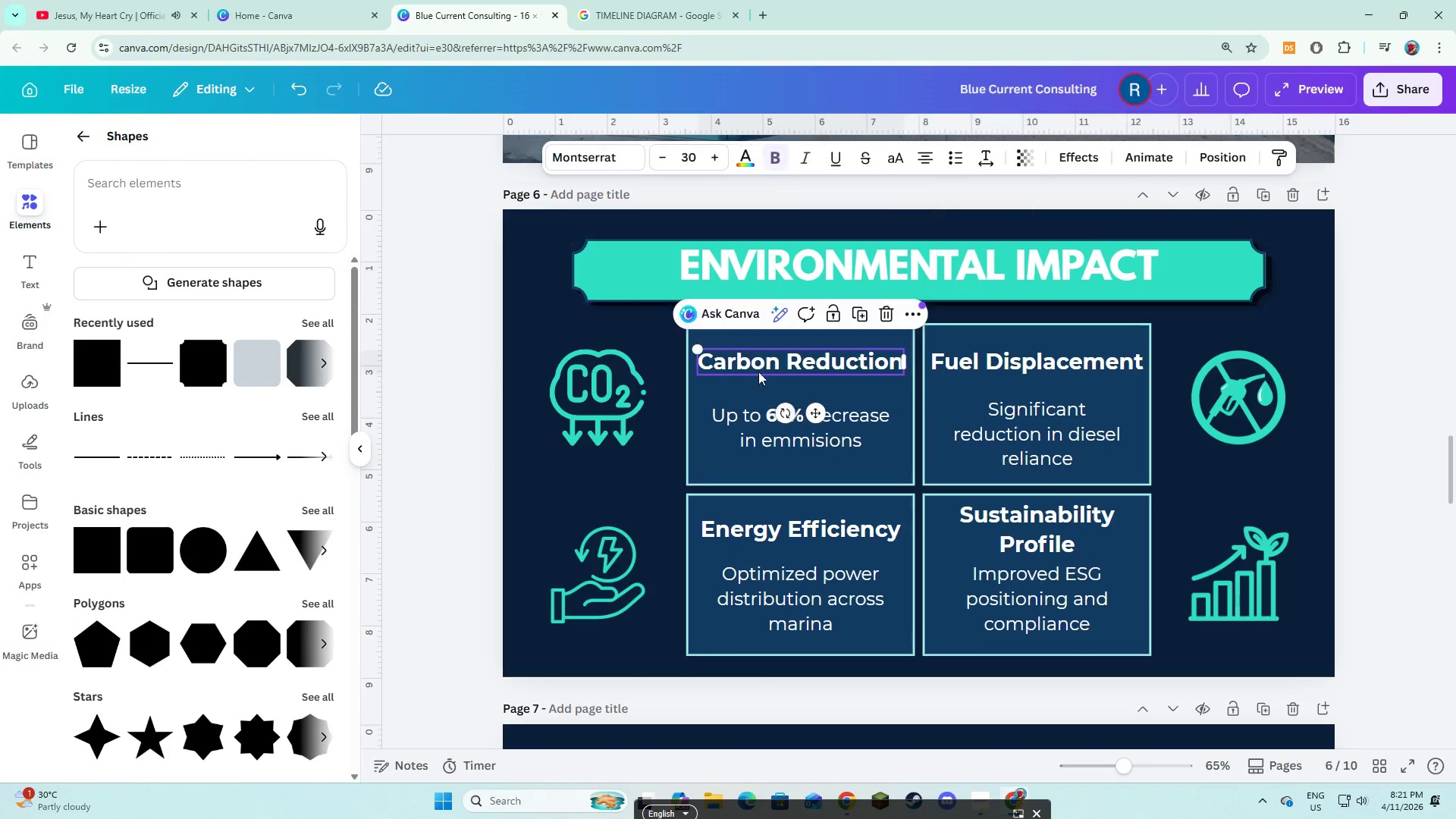 
scroll: coordinate [731, 467], scroll_direction: down, amount: 2.0
 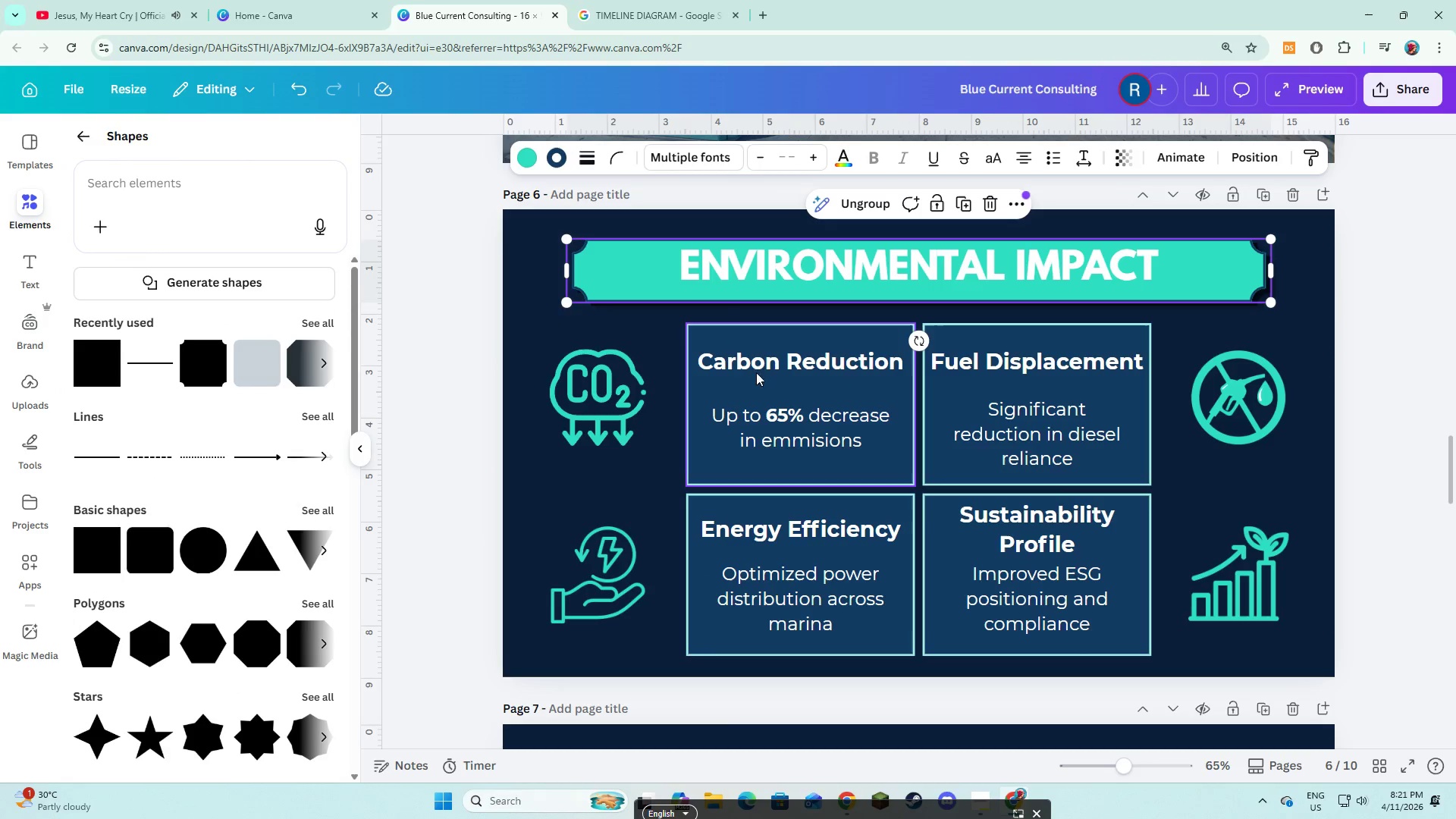 
hold_key(key=ShiftLeft, duration=1.0)
double_click([758, 425])
 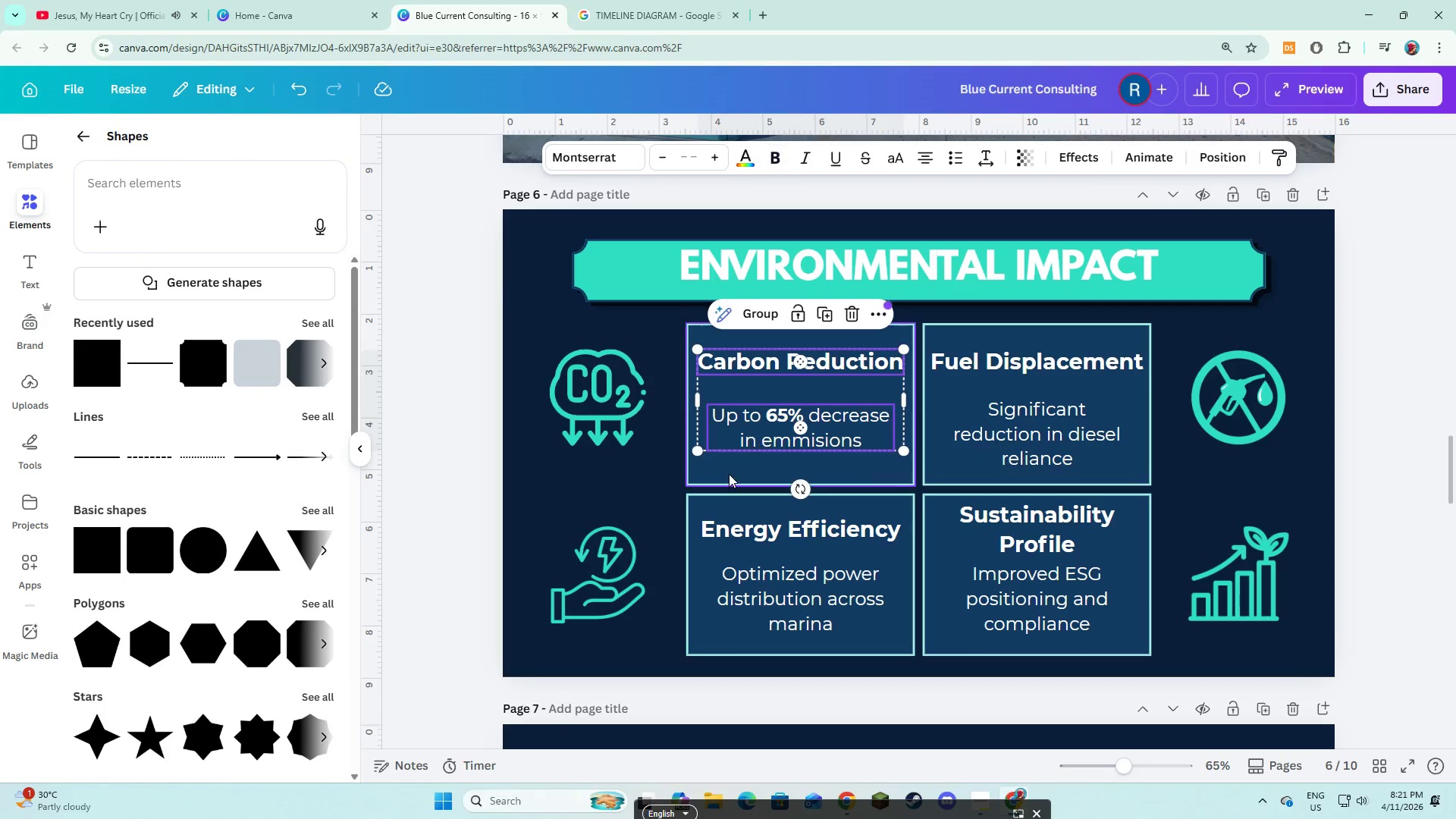 
triple_click([729, 474])
 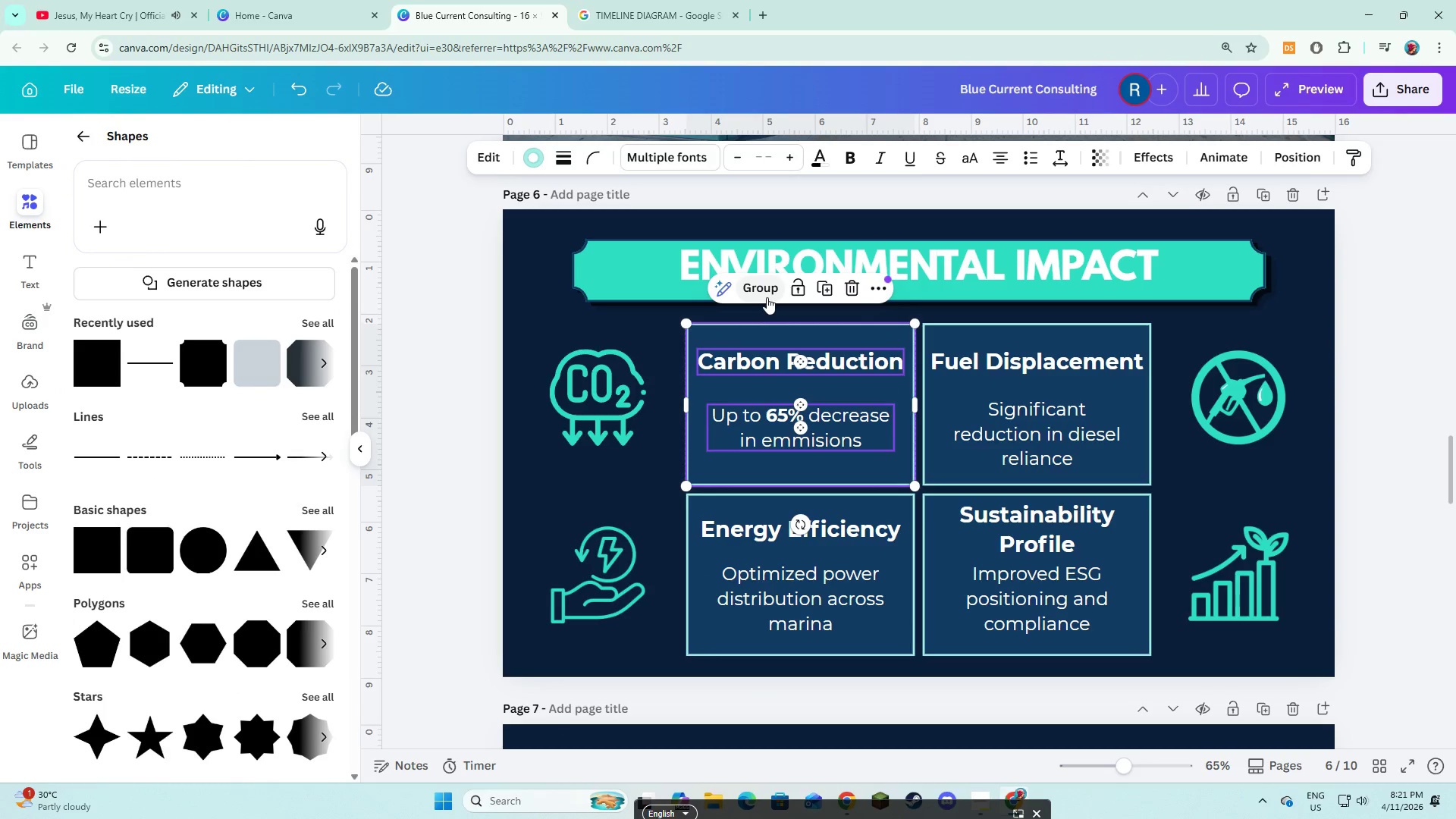 
double_click([934, 365])
 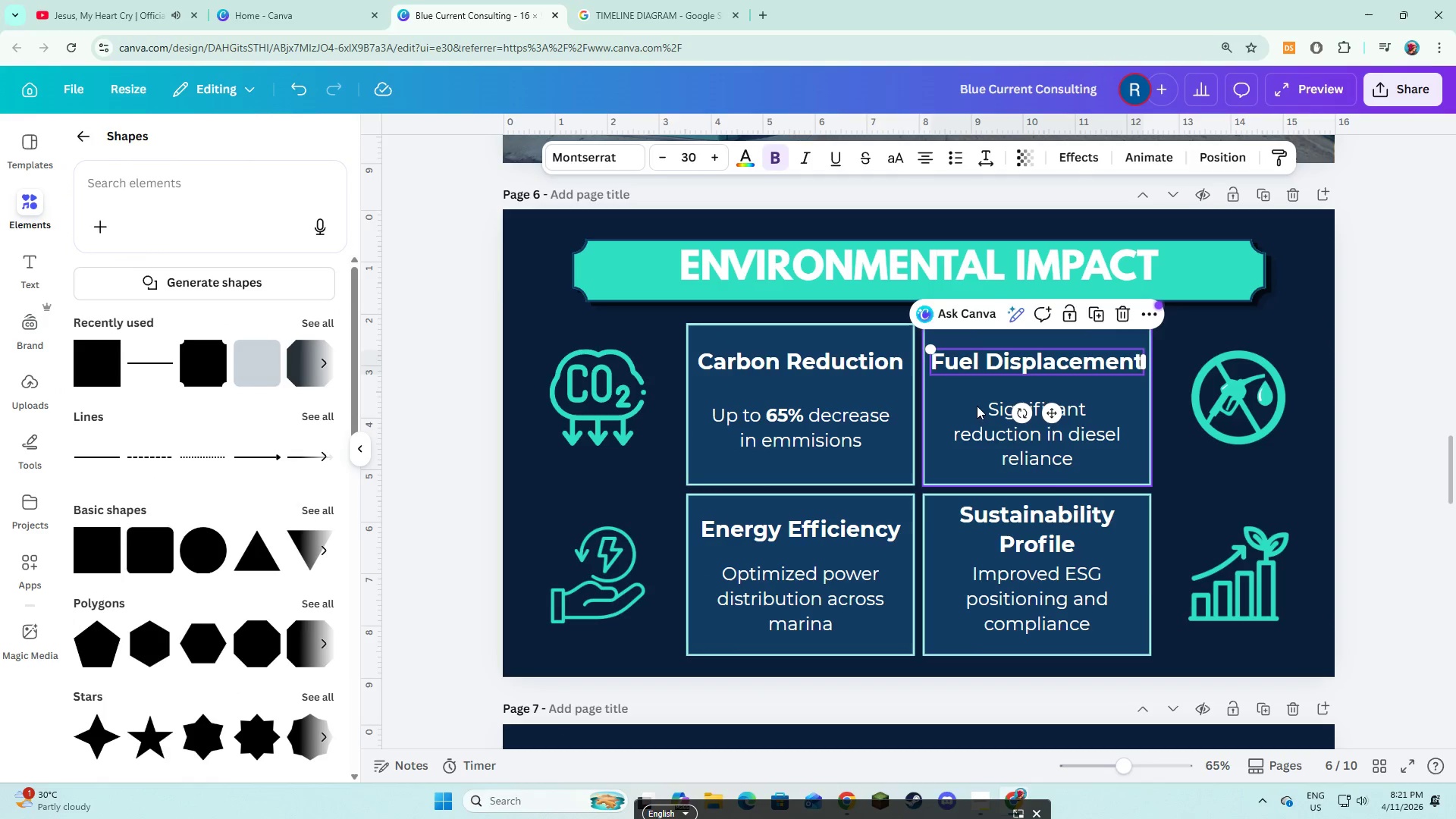 
hold_key(key=ShiftLeft, duration=1.12)
triple_click([981, 410])
 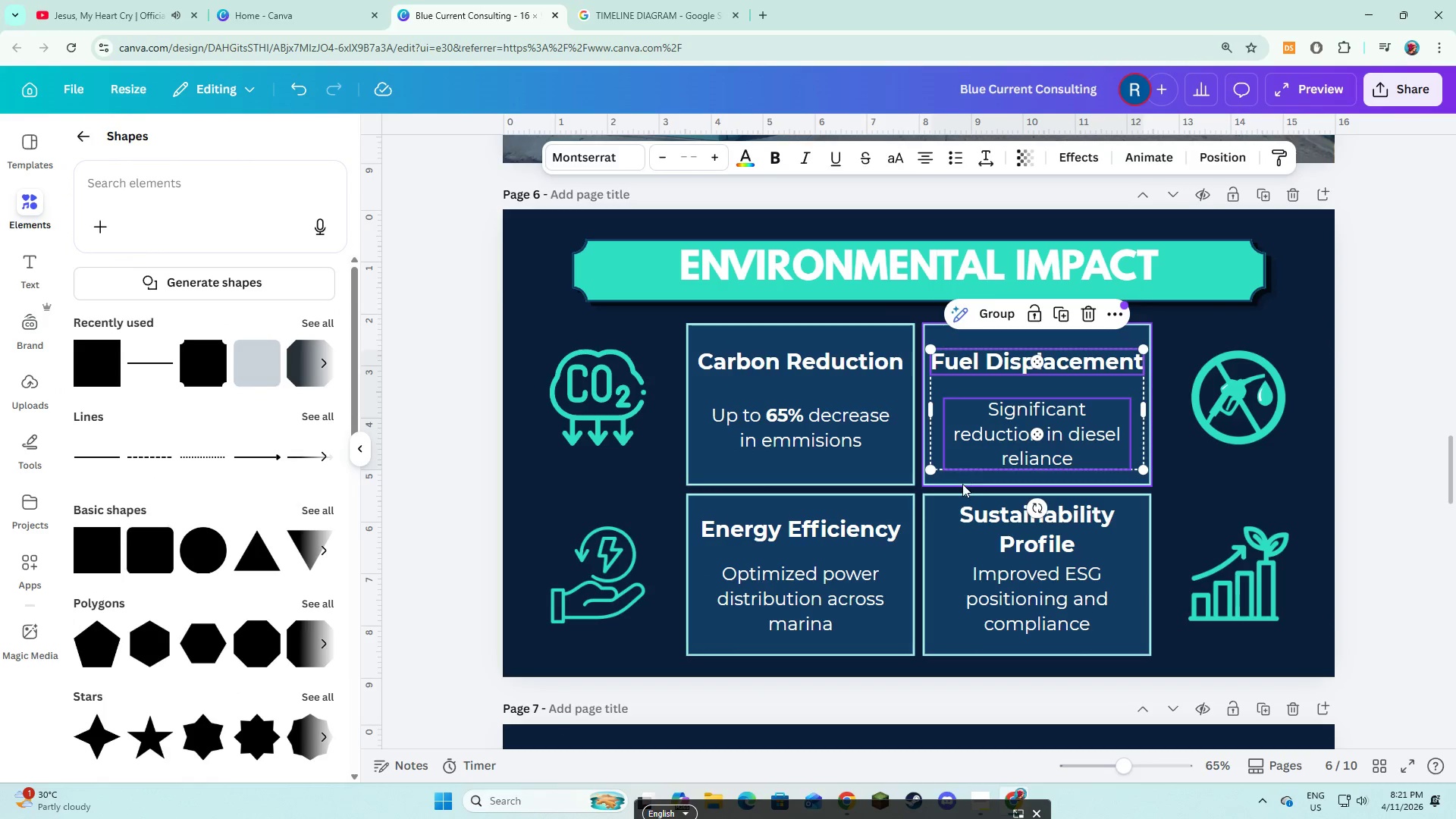 
left_click([962, 484])
 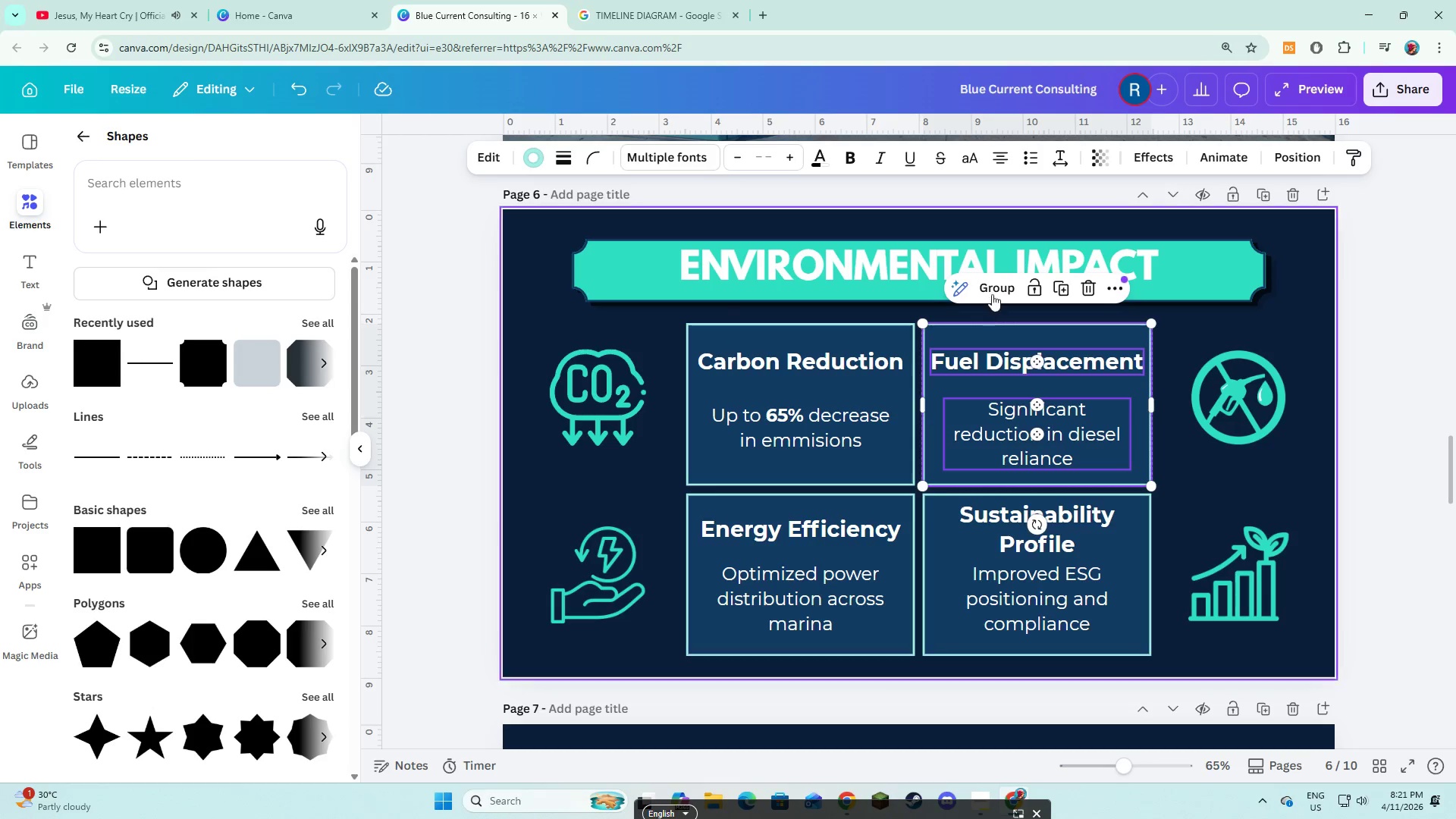 
left_click([993, 290])
 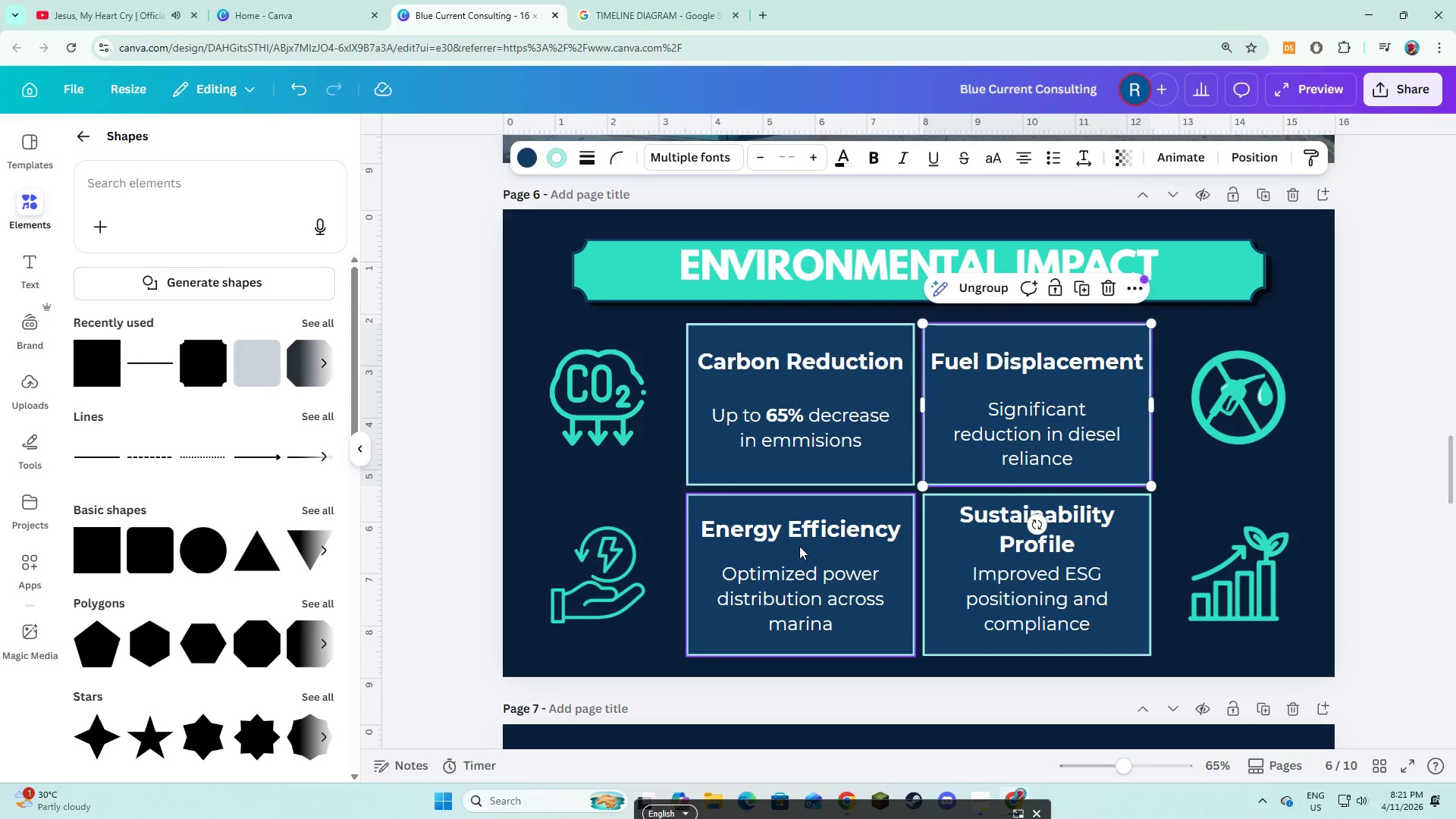 
left_click([800, 530])
 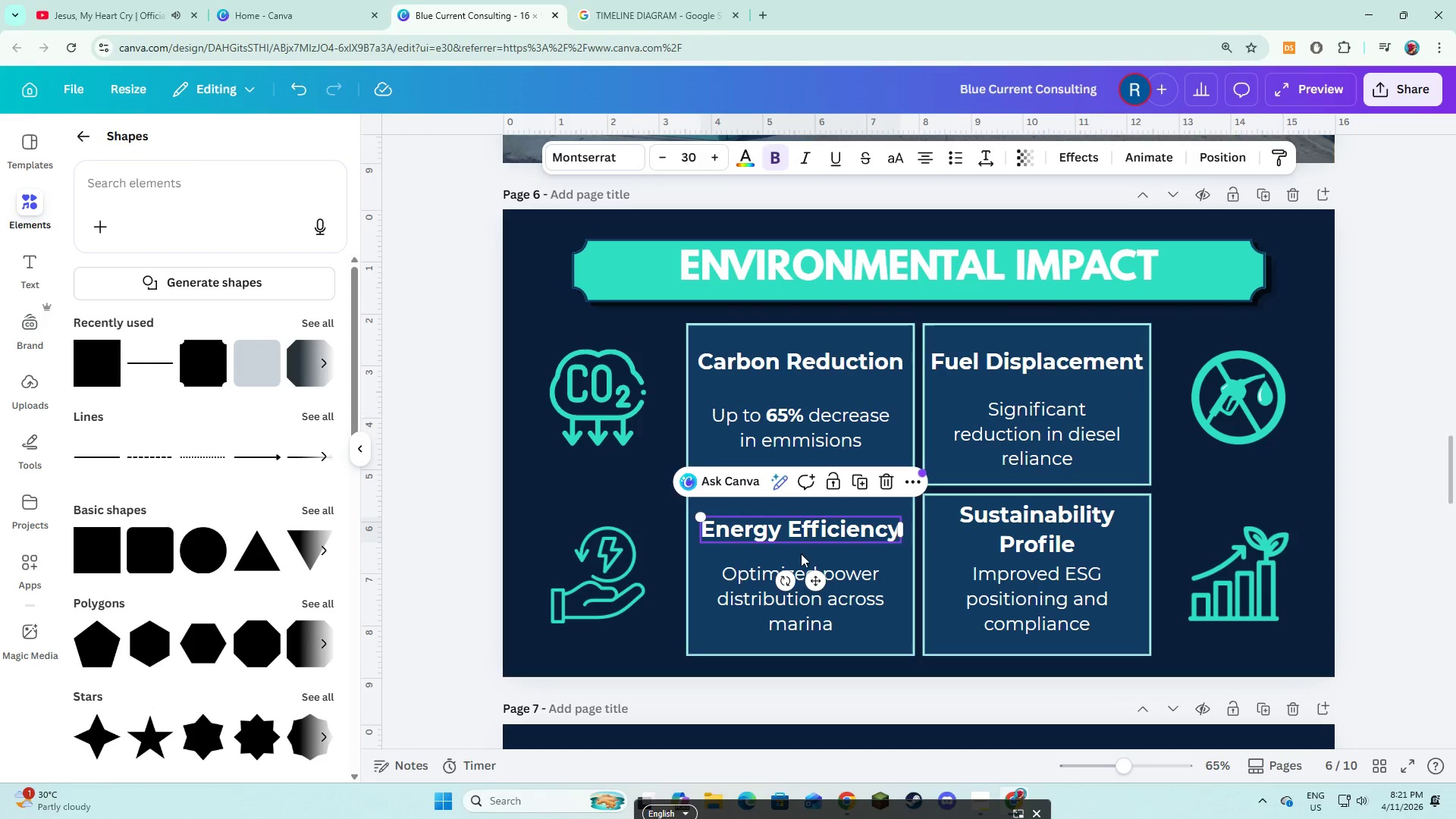 
hold_key(key=ShiftLeft, duration=1.16)
left_click([760, 608])
 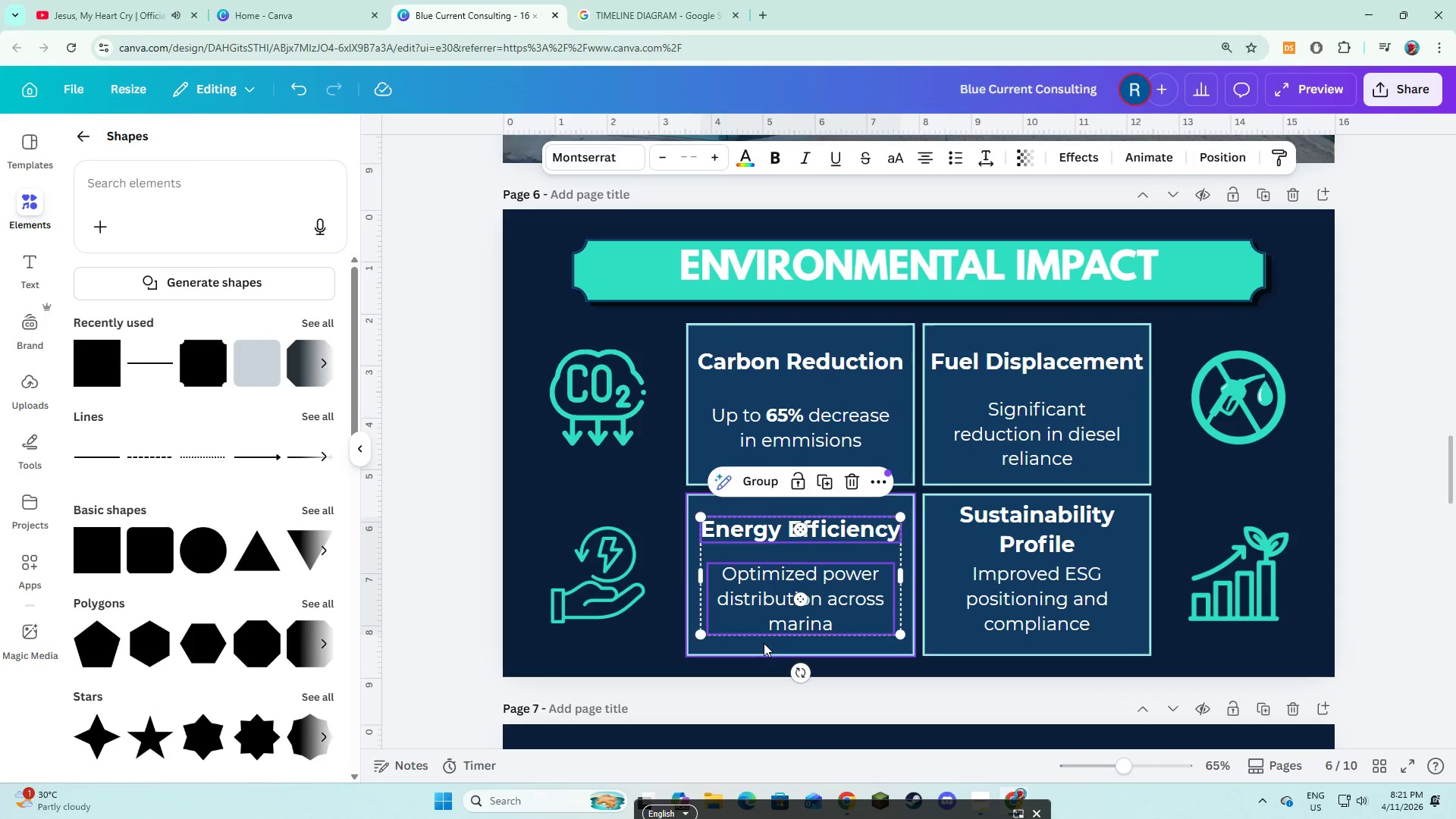 
double_click([764, 643])
 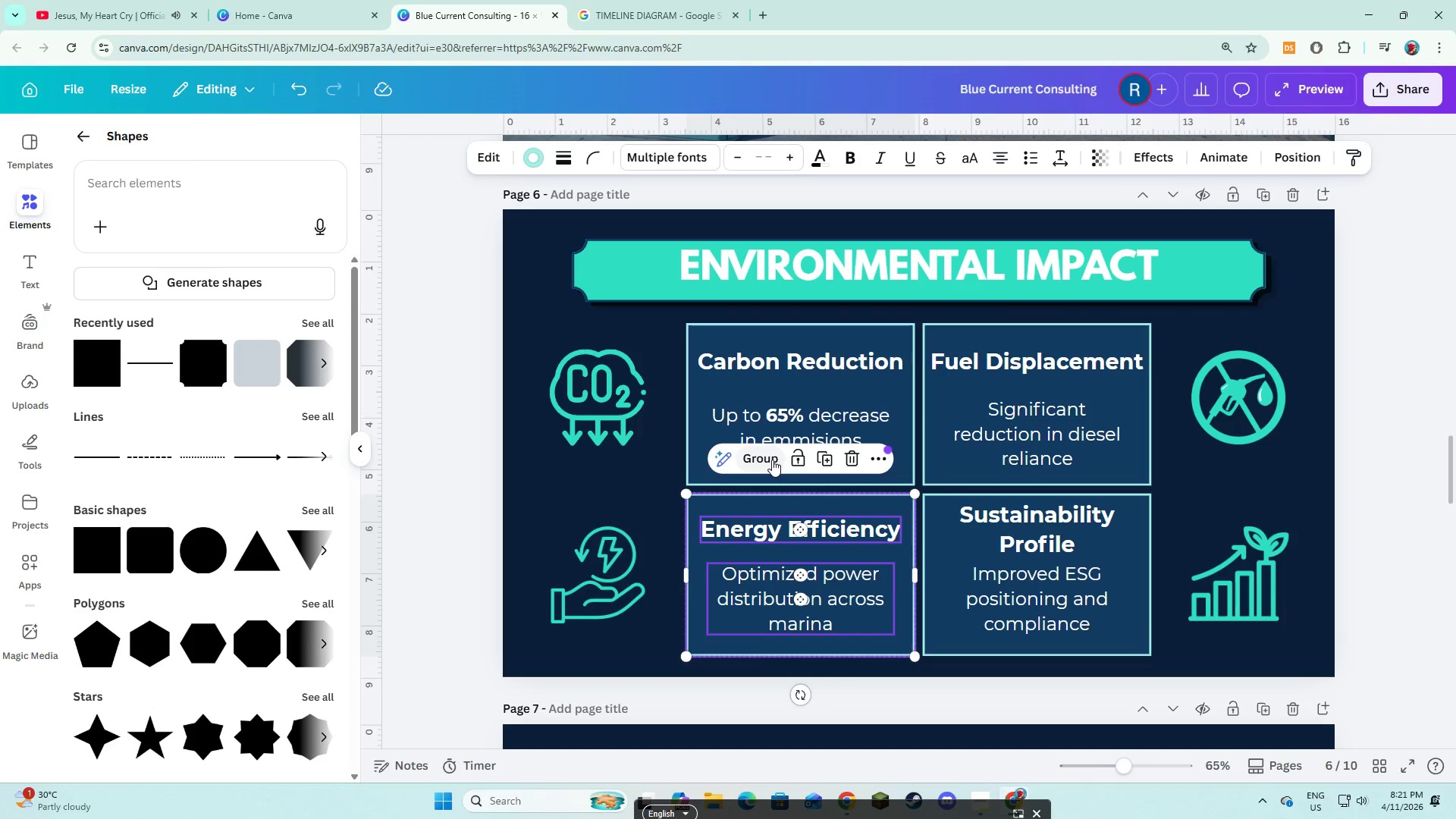 
double_click([1006, 526])
 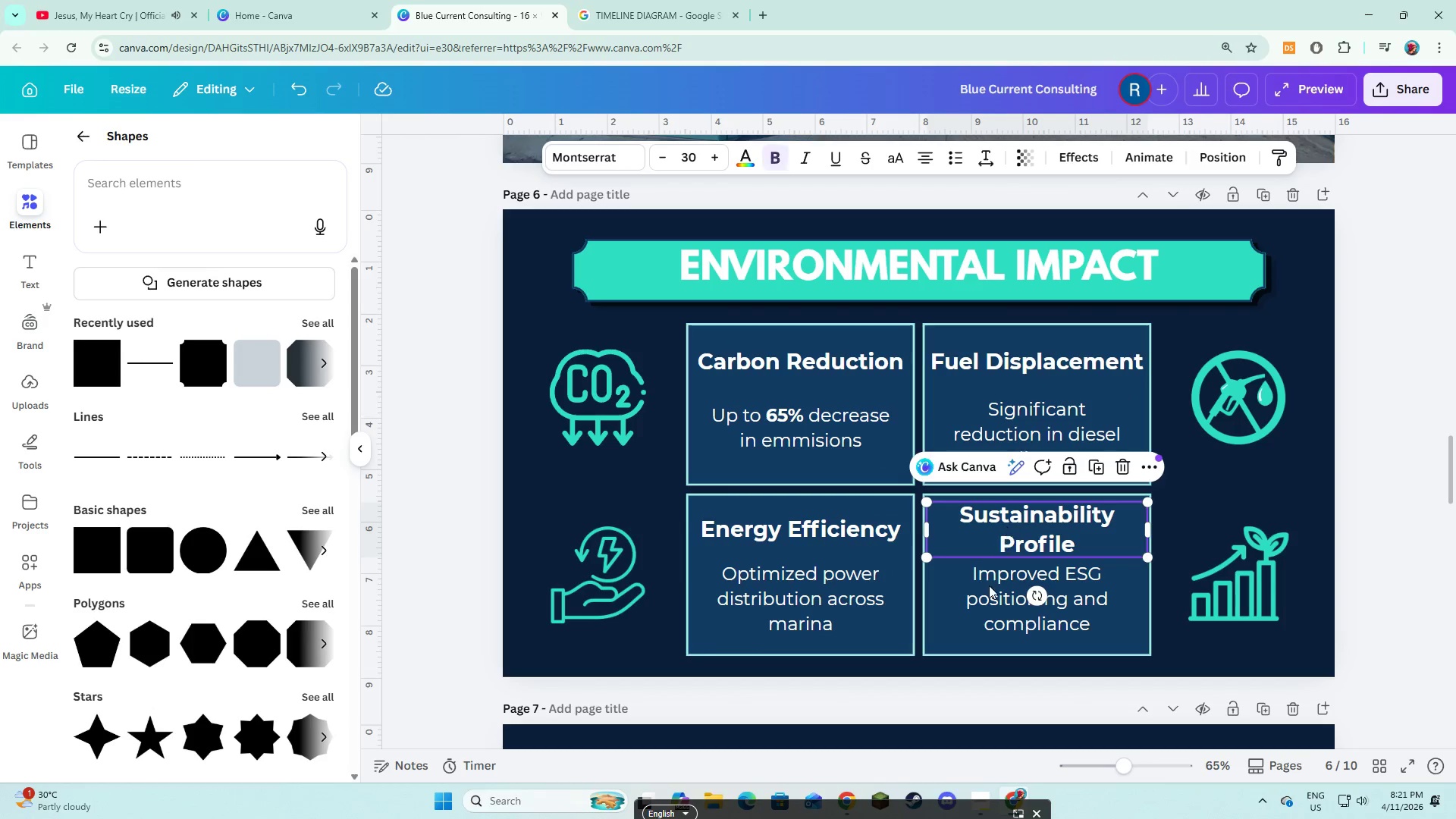 
hold_key(key=ShiftLeft, duration=1.2)
triple_click([985, 607])
 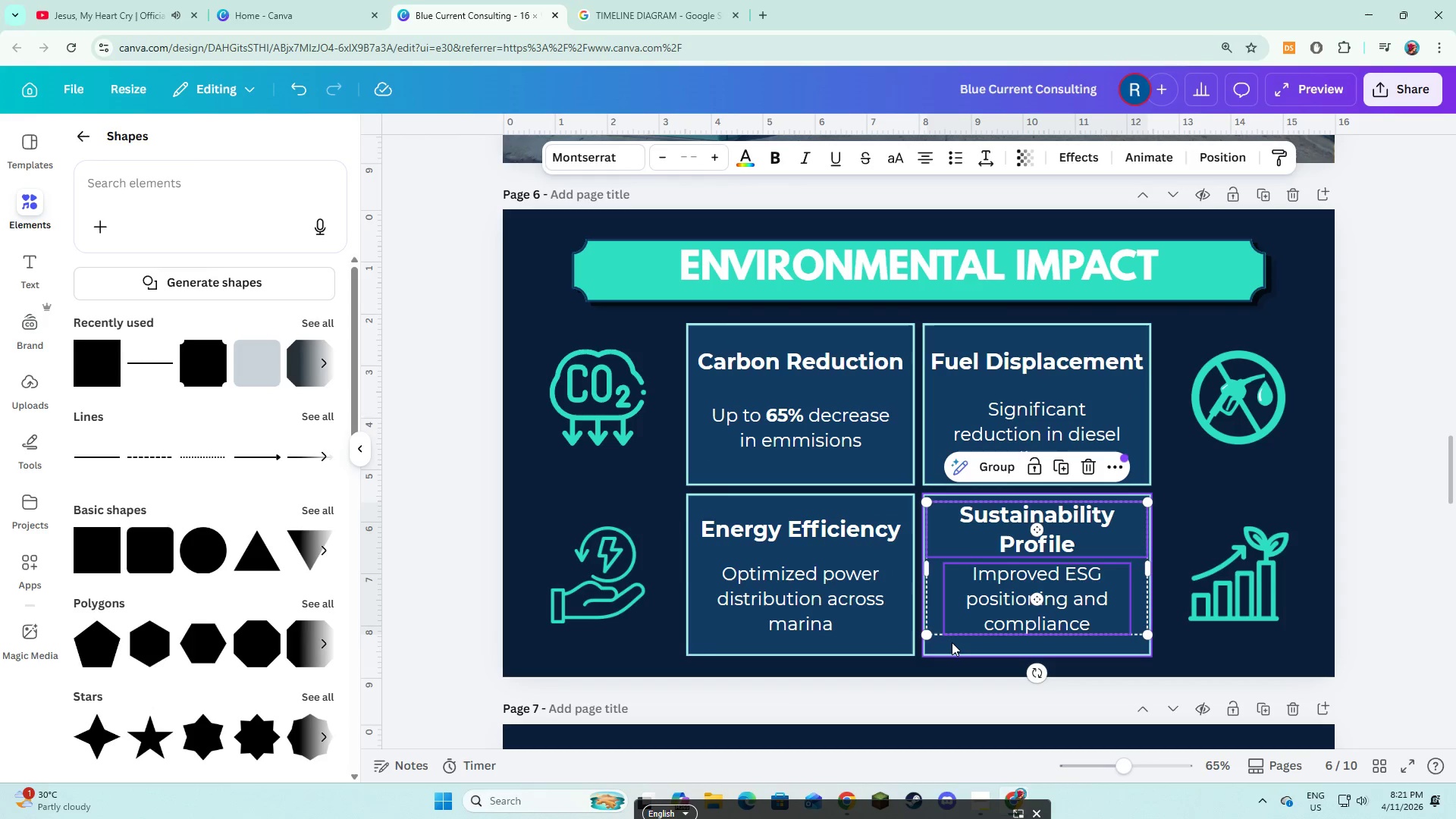 
left_click([952, 642])
 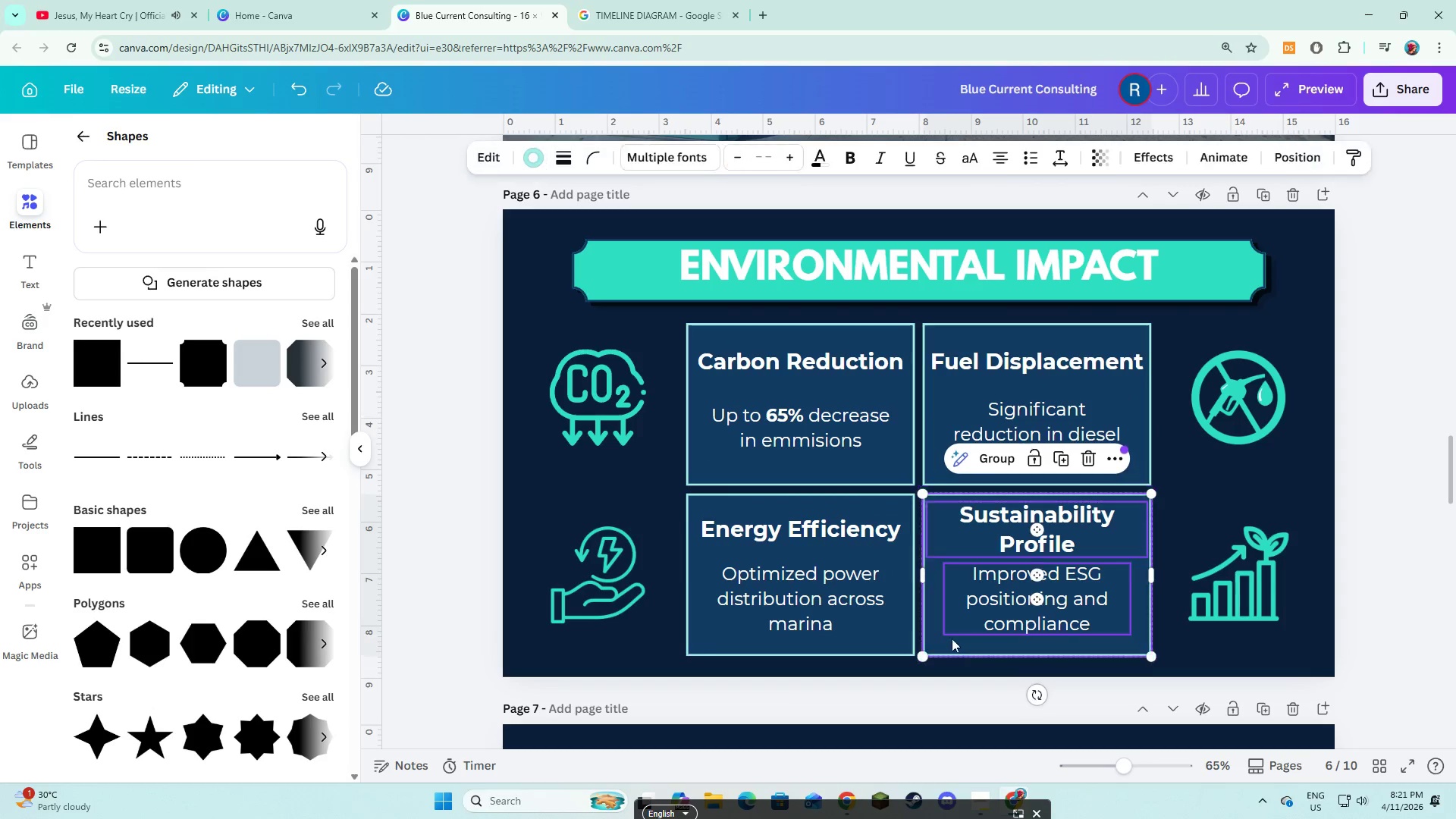 
hold_key(key=ShiftLeft, duration=2.48)
left_click([1011, 466])
 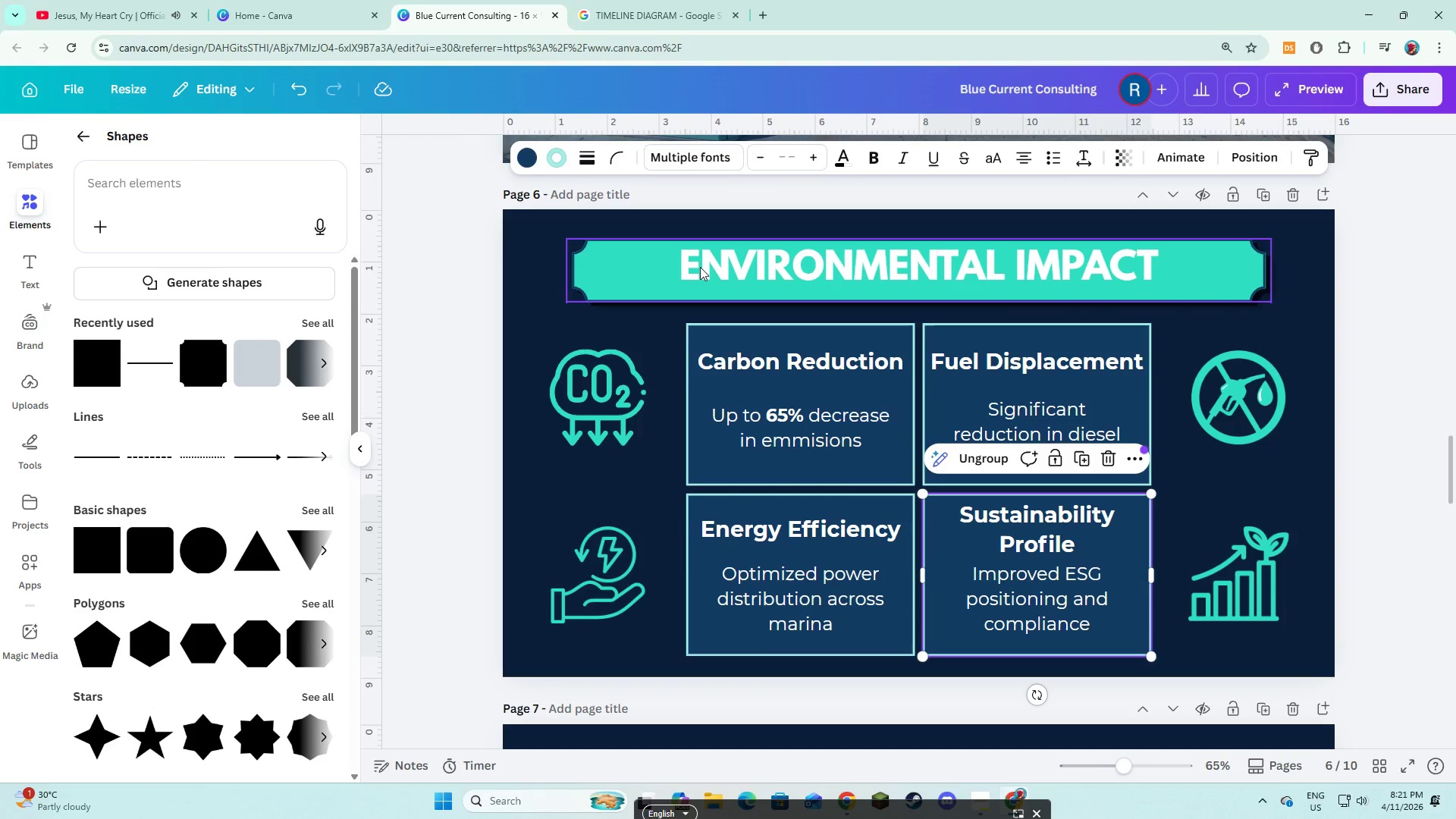 
left_click([697, 272])
 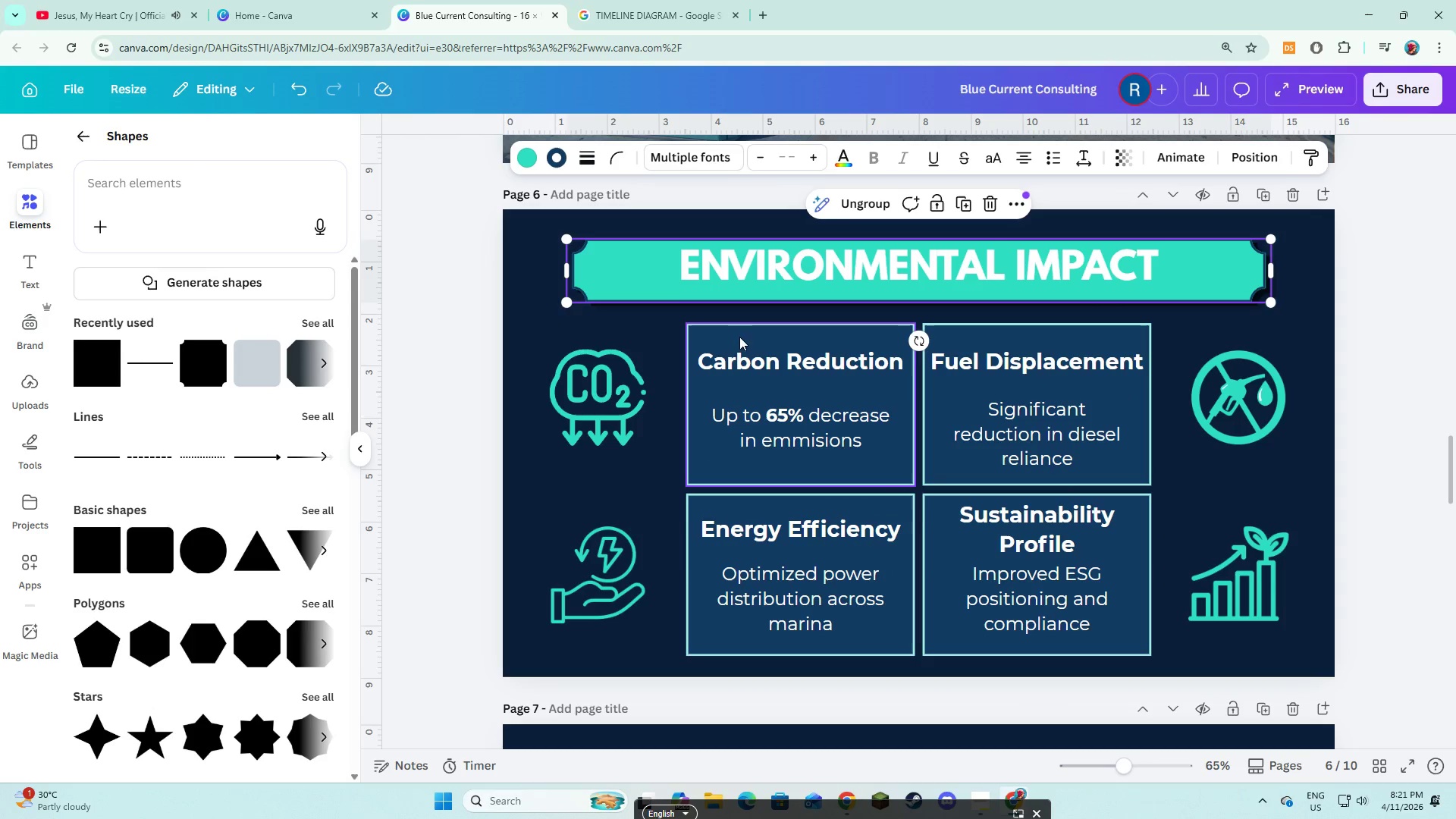 
hold_key(key=ShiftLeft, duration=1.5)
left_click([739, 367])
 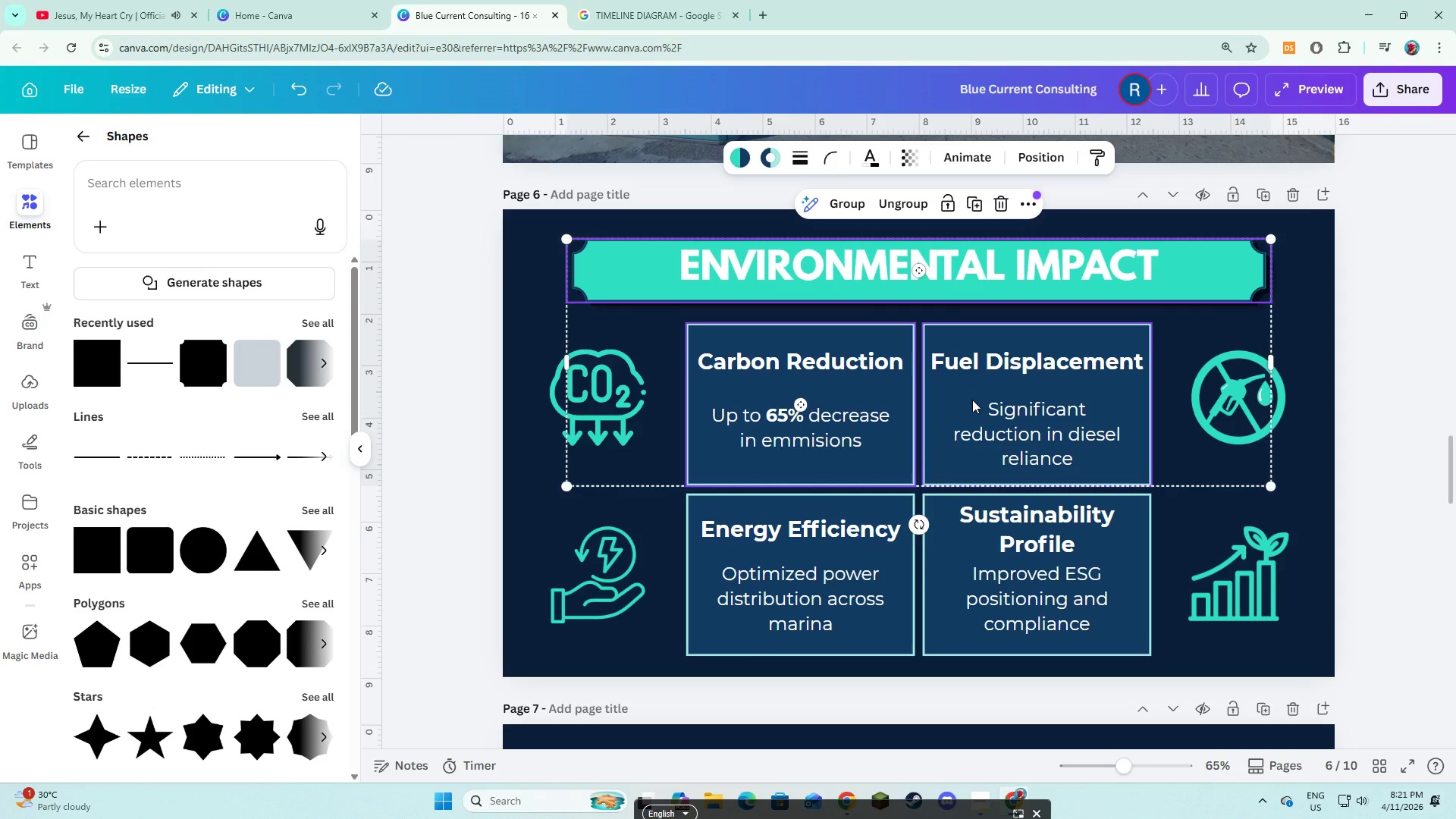 
double_click([972, 400])
 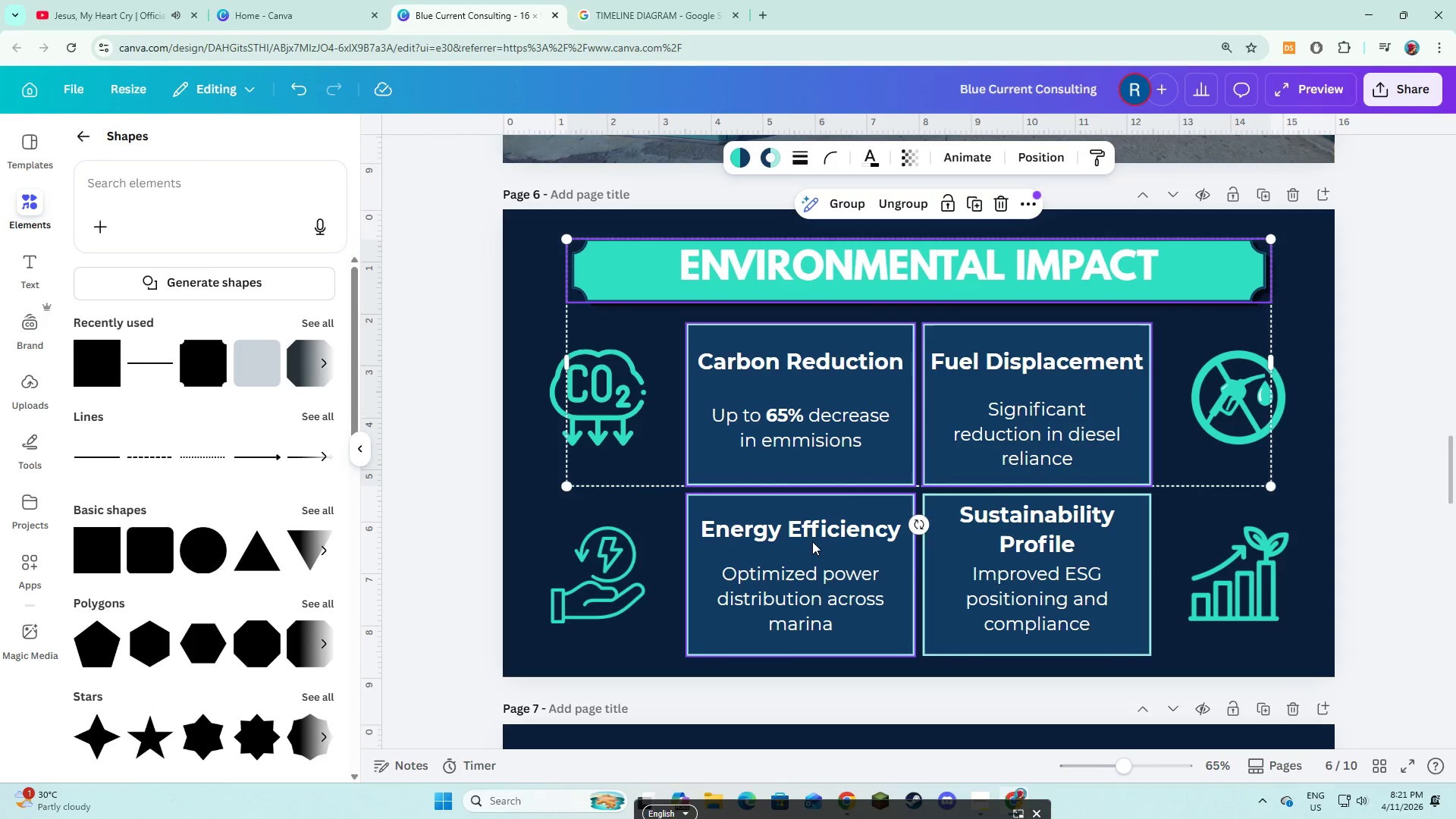 
triple_click([812, 542])
 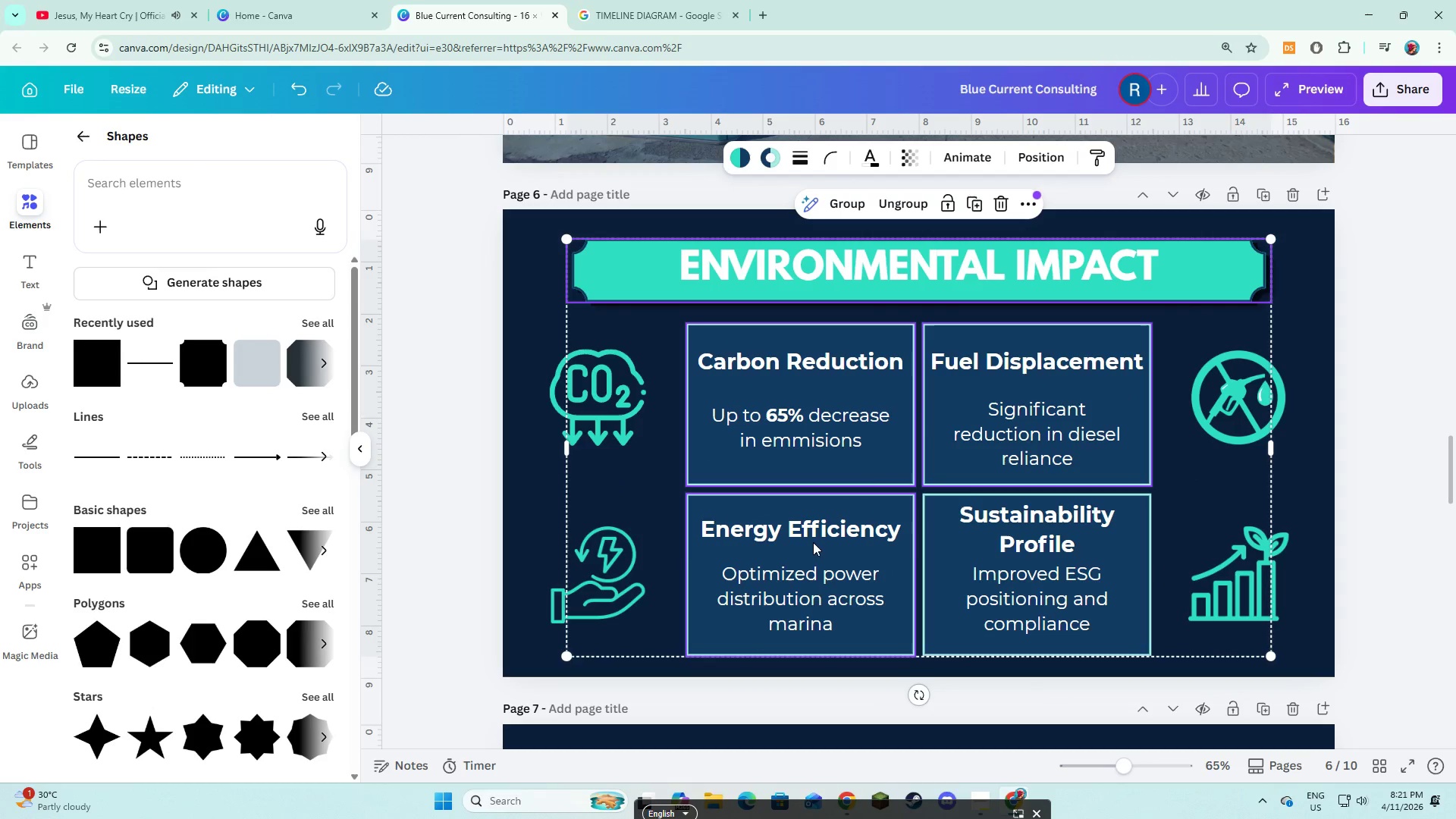 
hold_key(key=ShiftLeft, duration=0.73)
left_click([981, 563])
 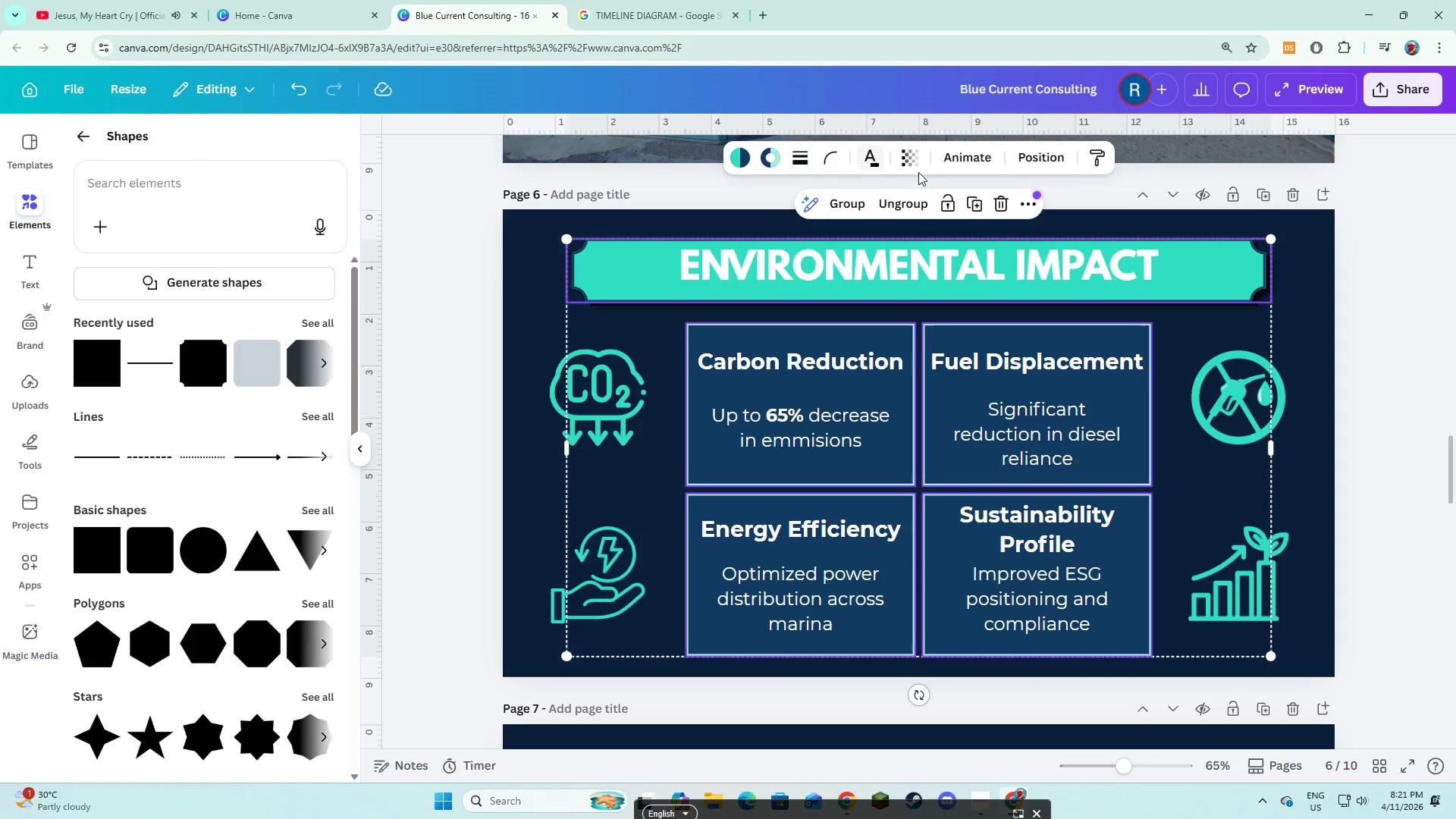 
left_click([959, 161])
 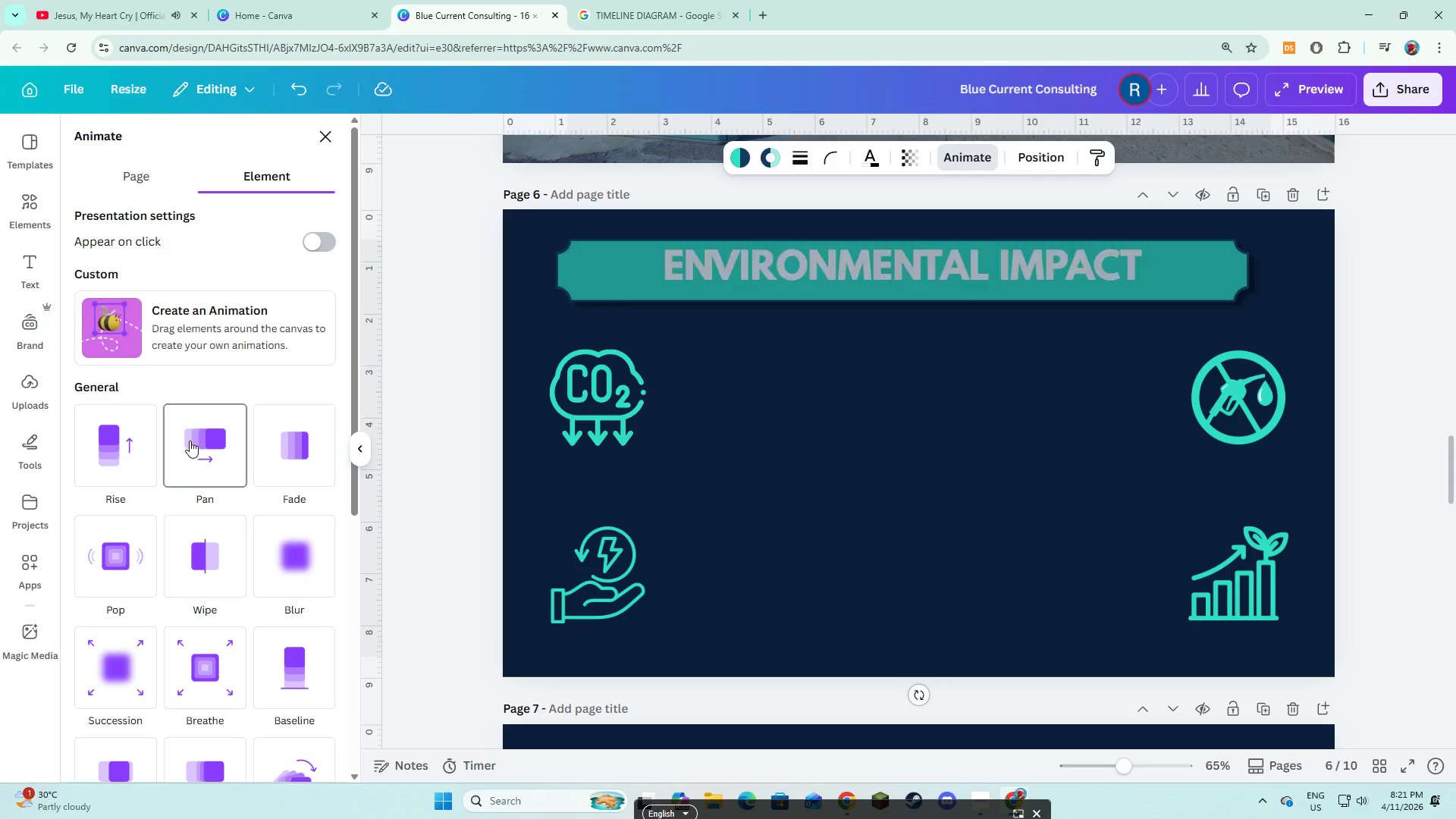 
left_click([200, 445])
 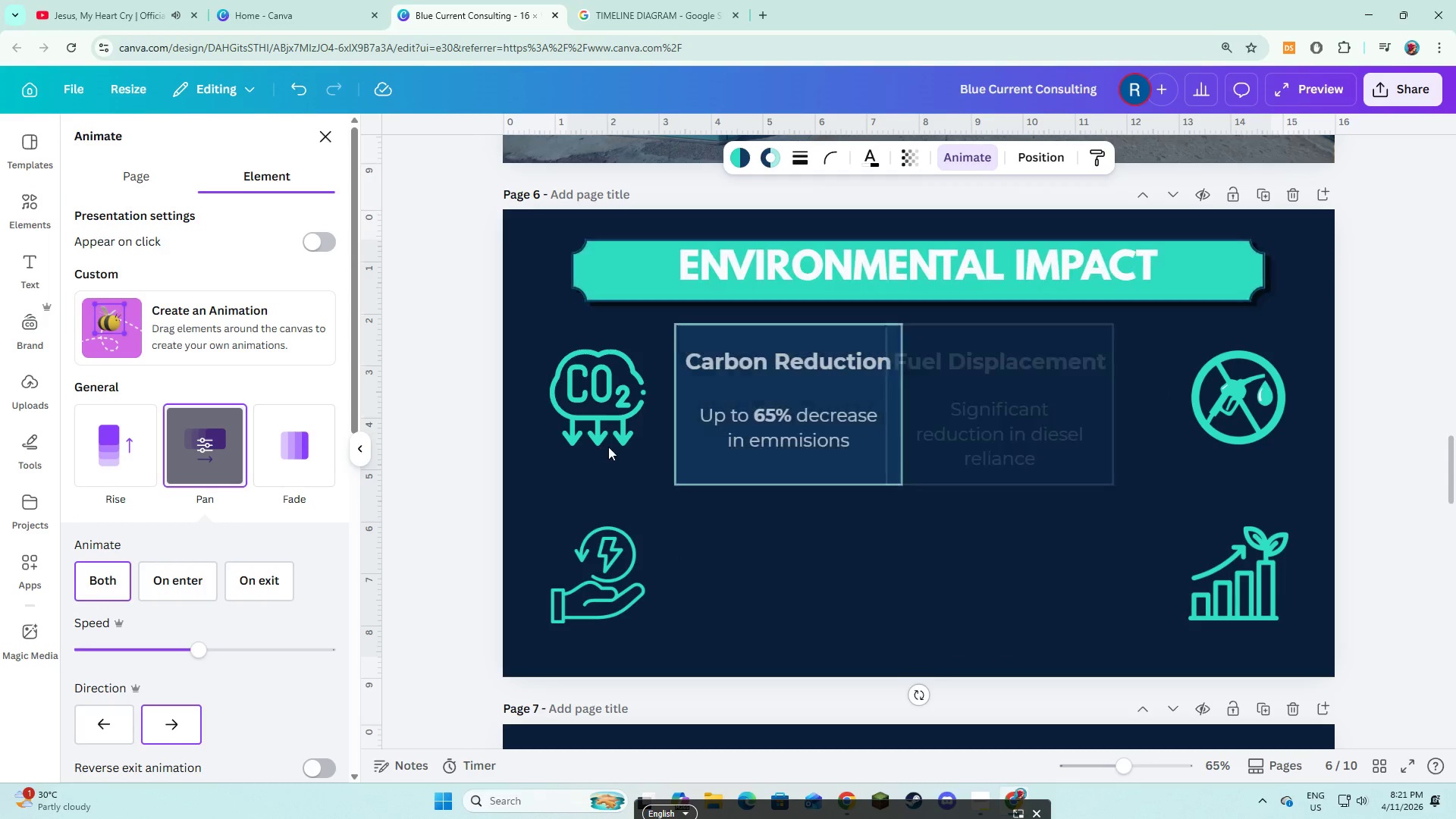 
left_click([600, 405])
 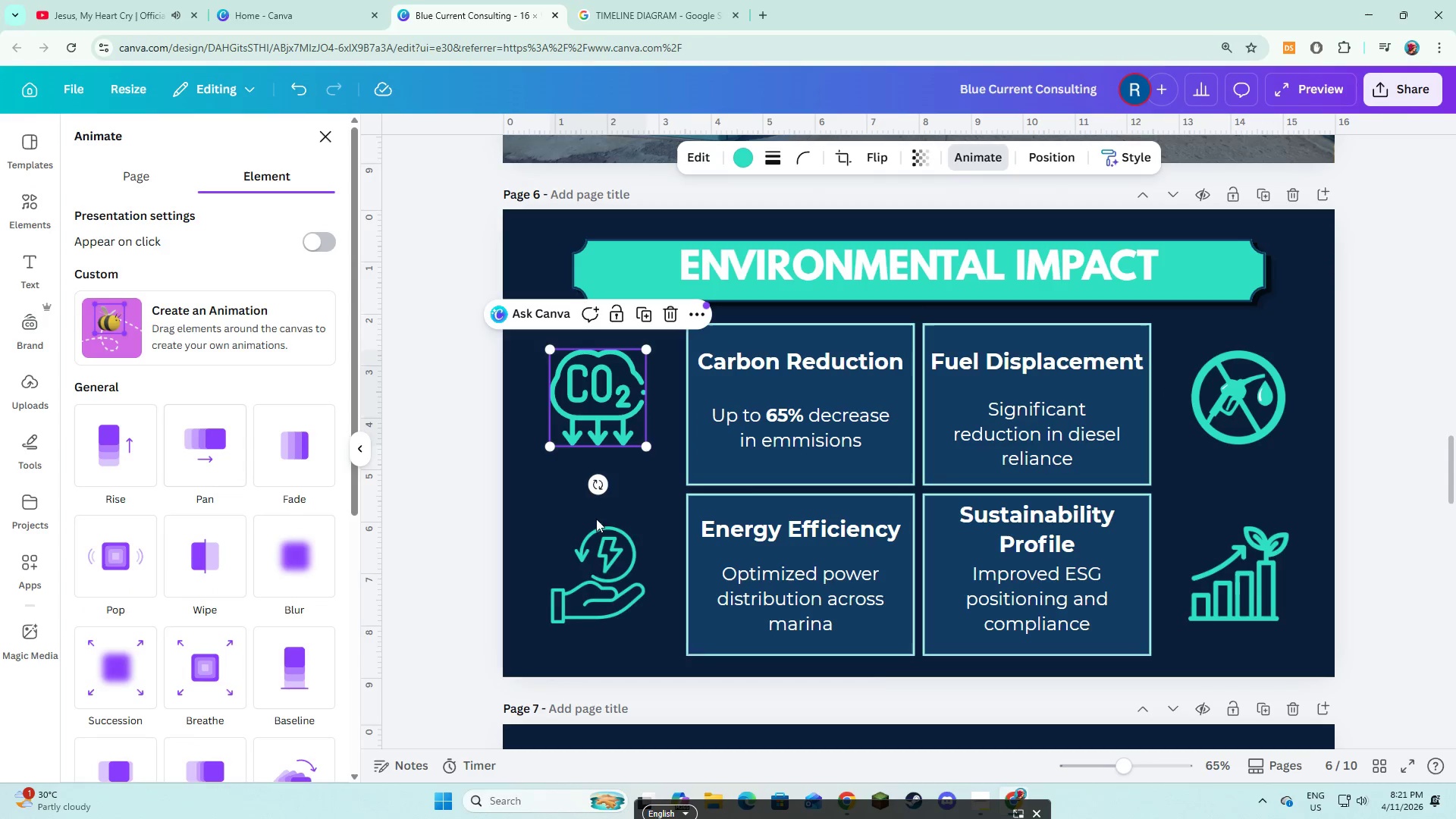 
hold_key(key=ShiftLeft, duration=1.52)
double_click([597, 569])
 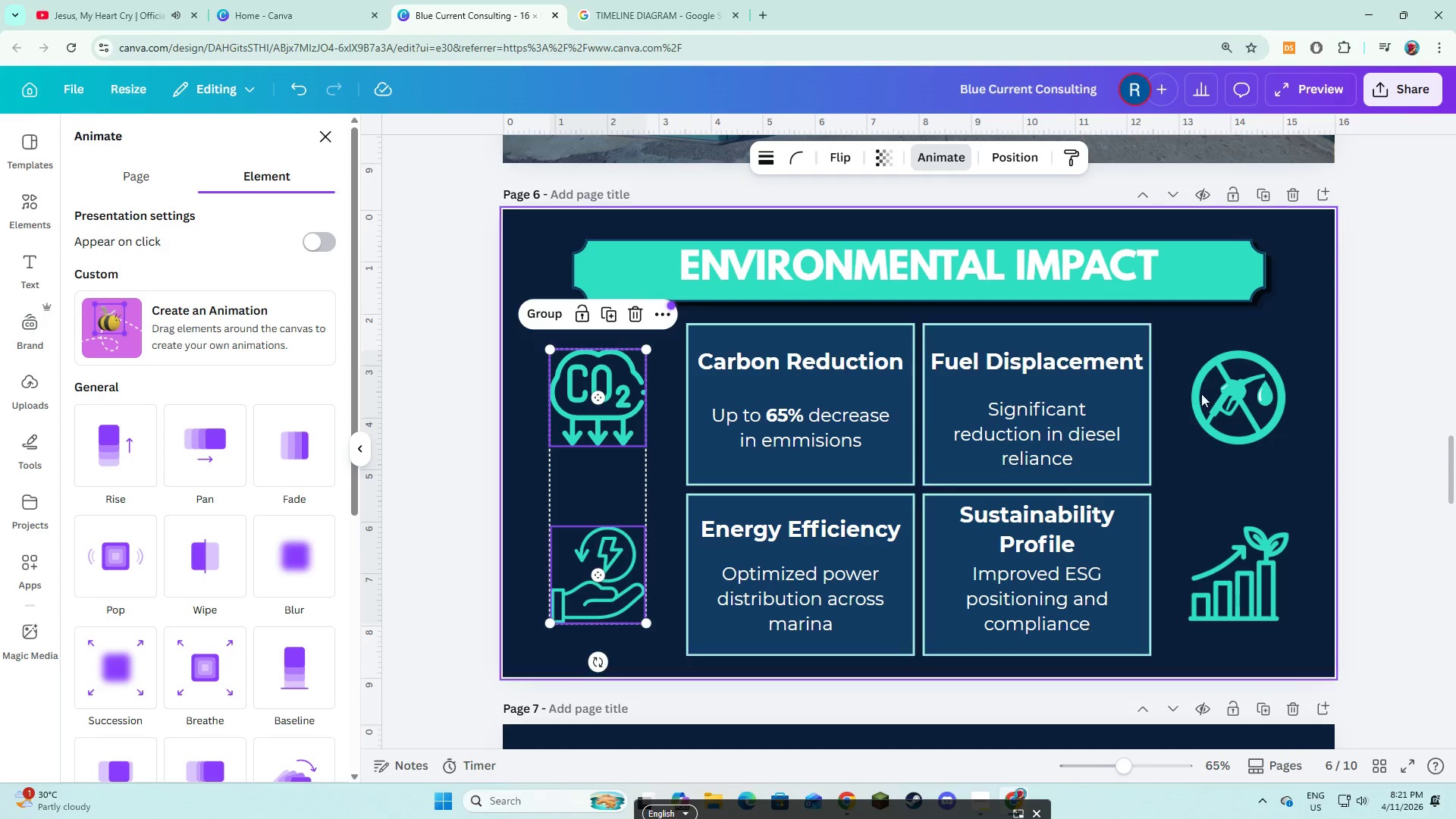 
left_click([1217, 394])
 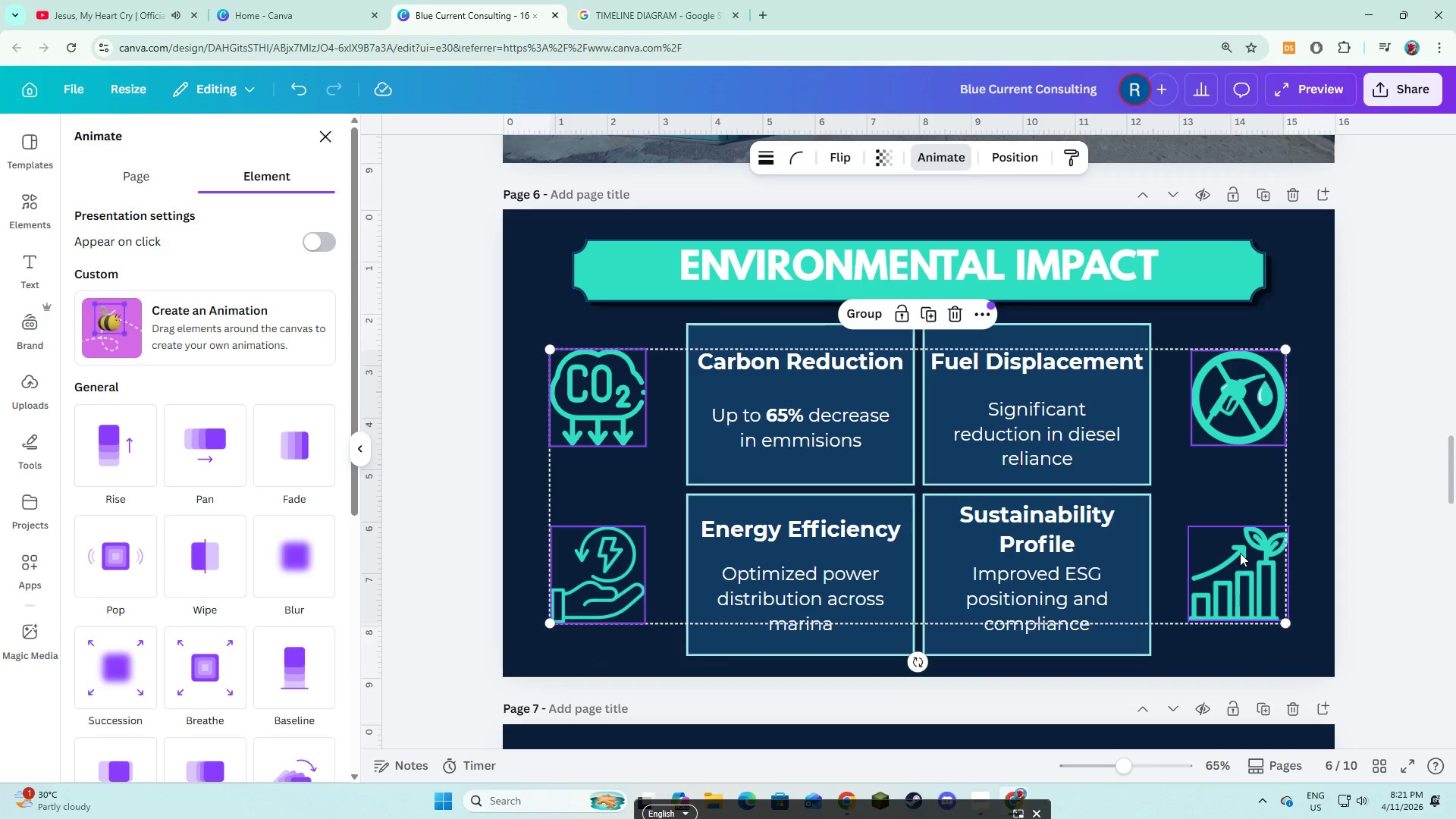 
double_click([1240, 553])
 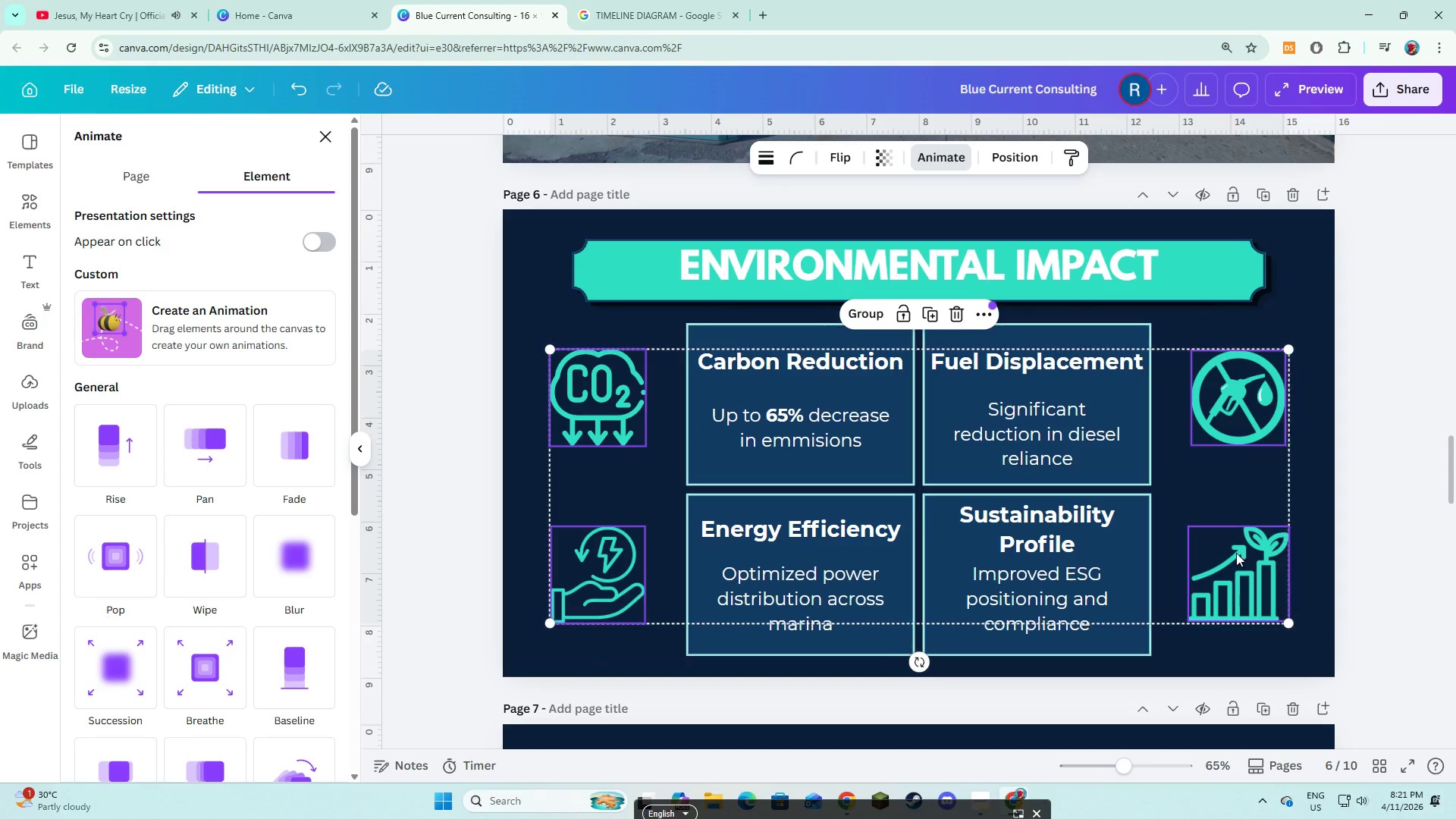 
key(Shift+ShiftLeft)
 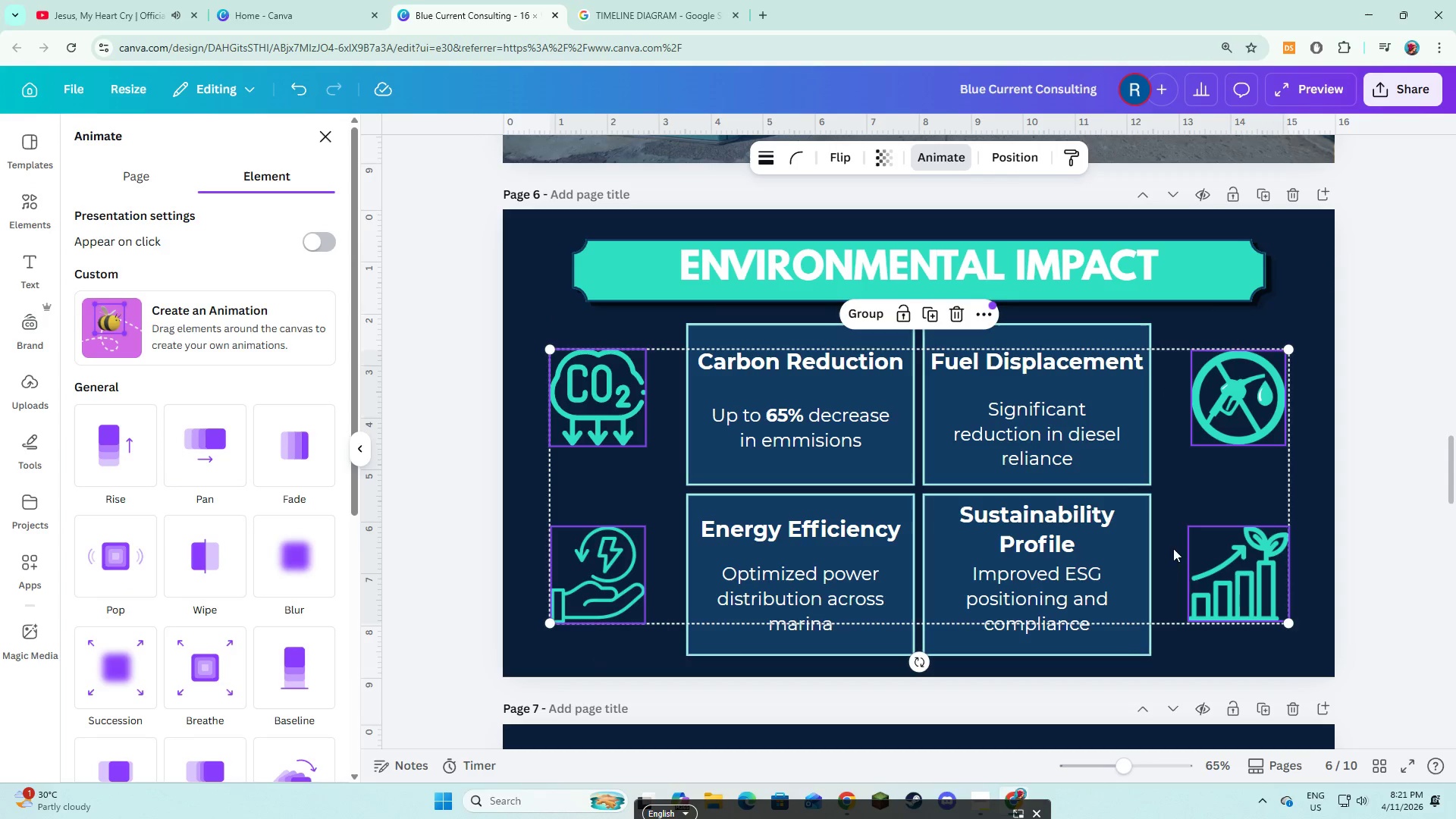 
key(Shift+ShiftLeft)
 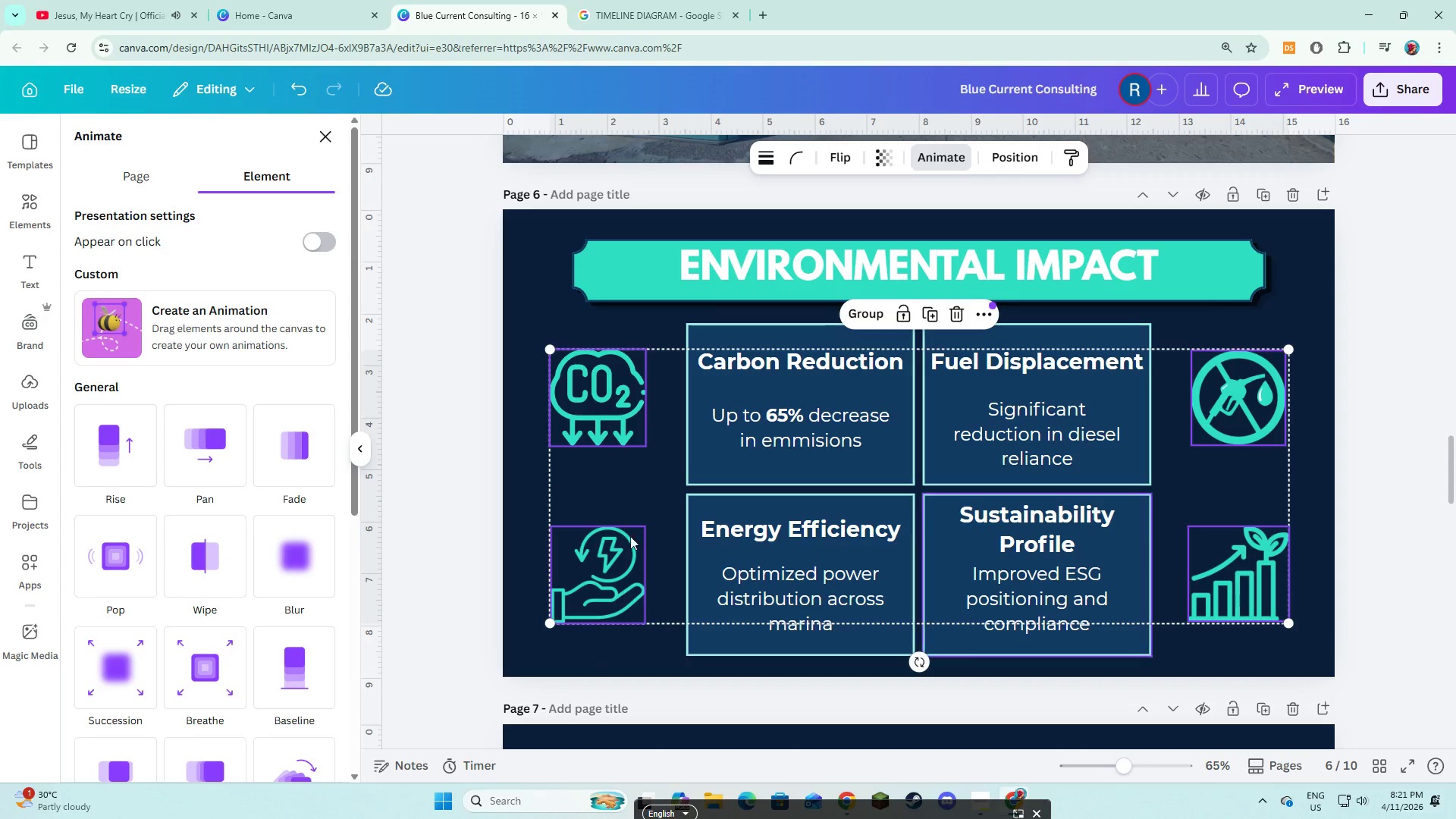 
hold_key(key=ShiftLeft, duration=7.98)
left_click([140, 576])
 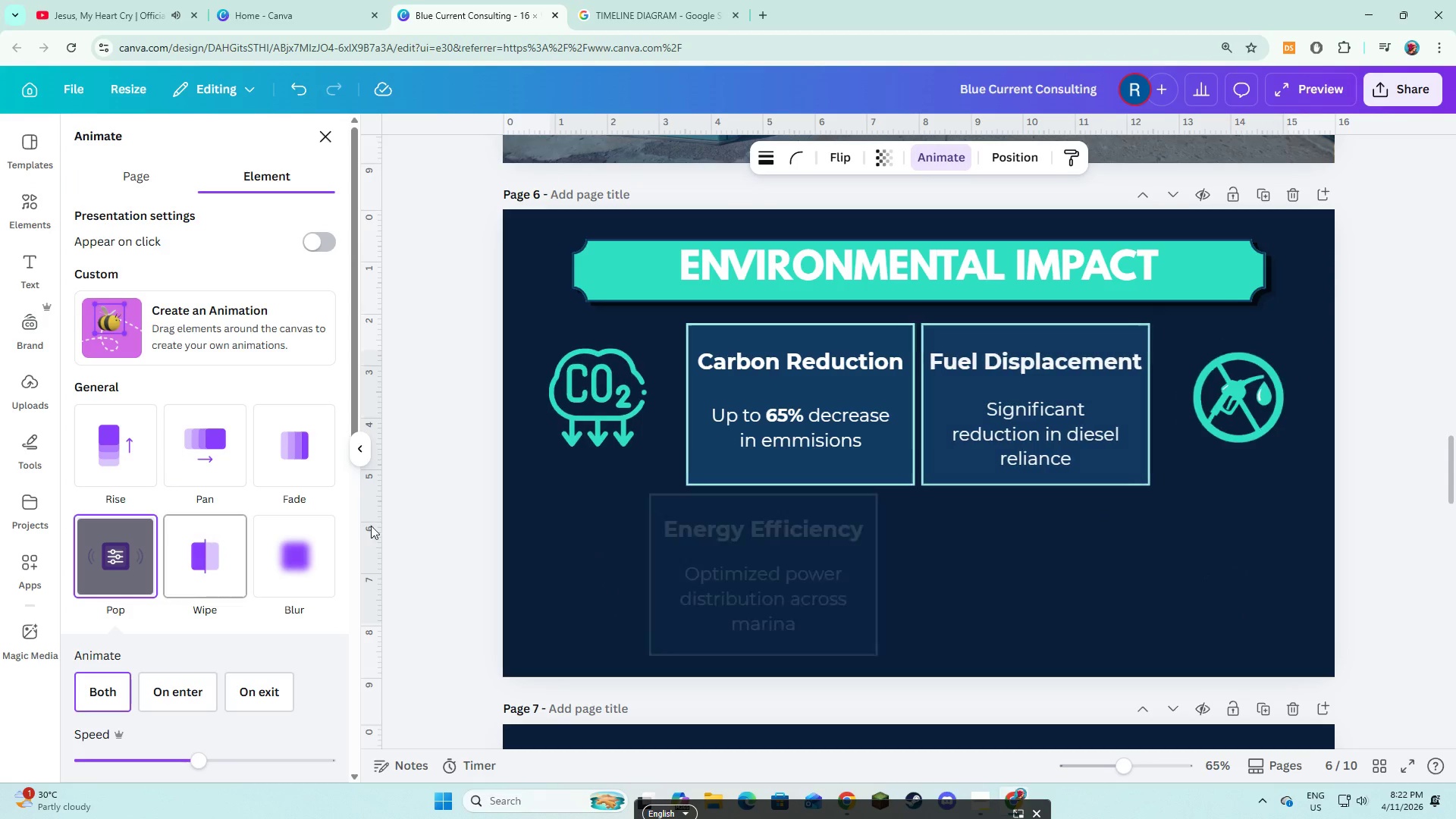 
scroll: coordinate [690, 497], scroll_direction: down, amount: 5.0
 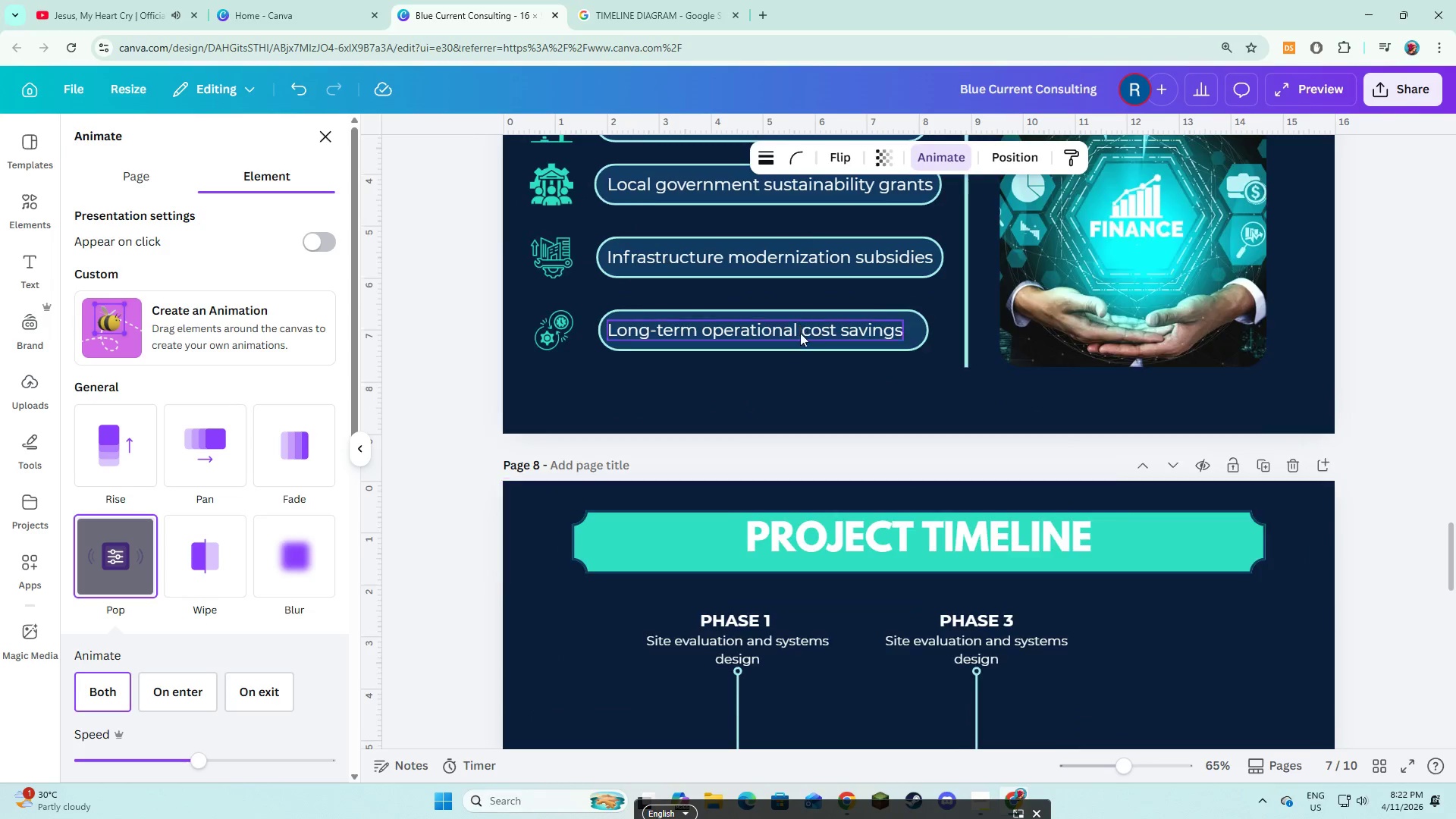 
scroll: coordinate [800, 333], scroll_direction: up, amount: 2.0
 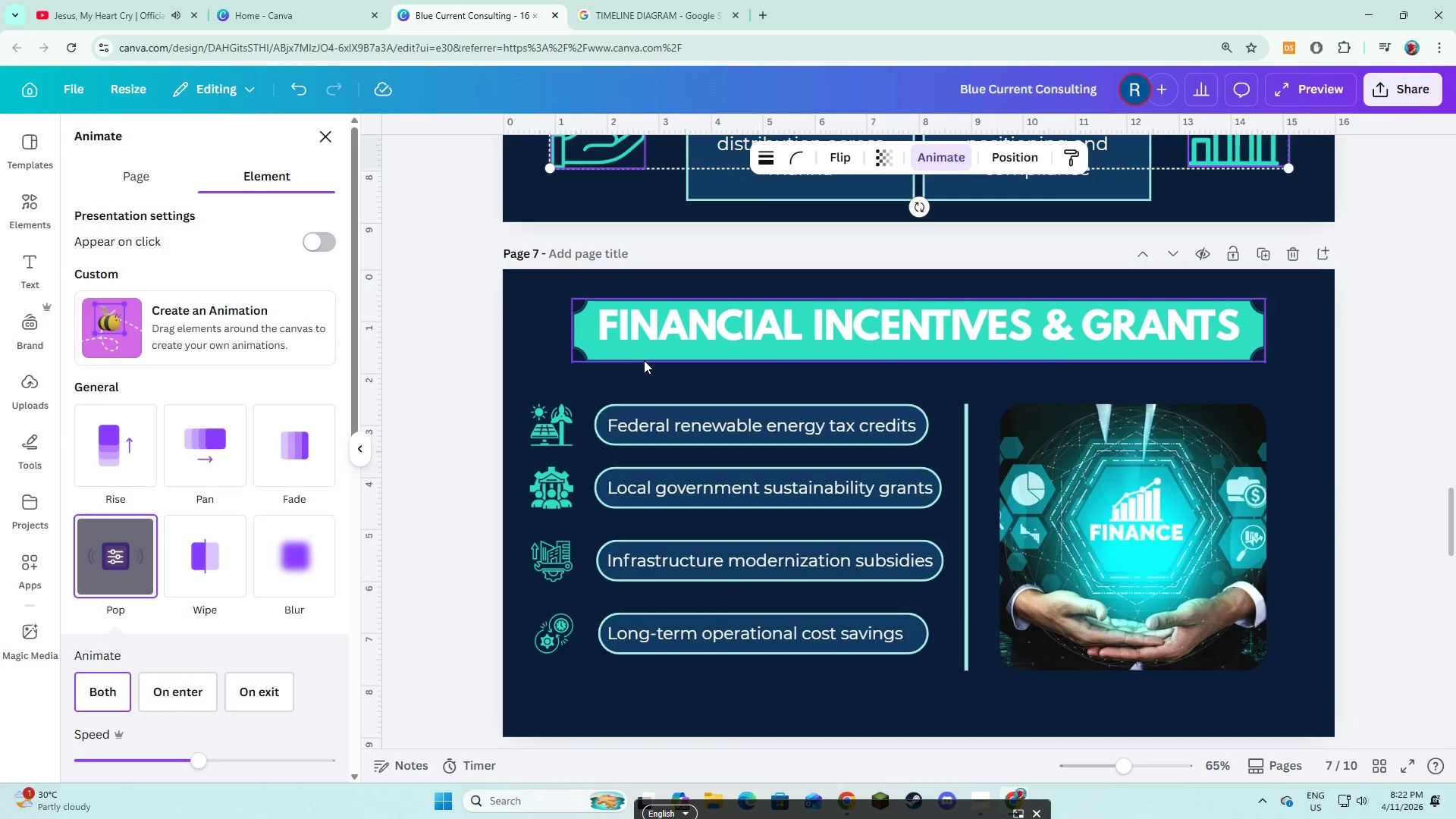 
left_click([645, 356])
 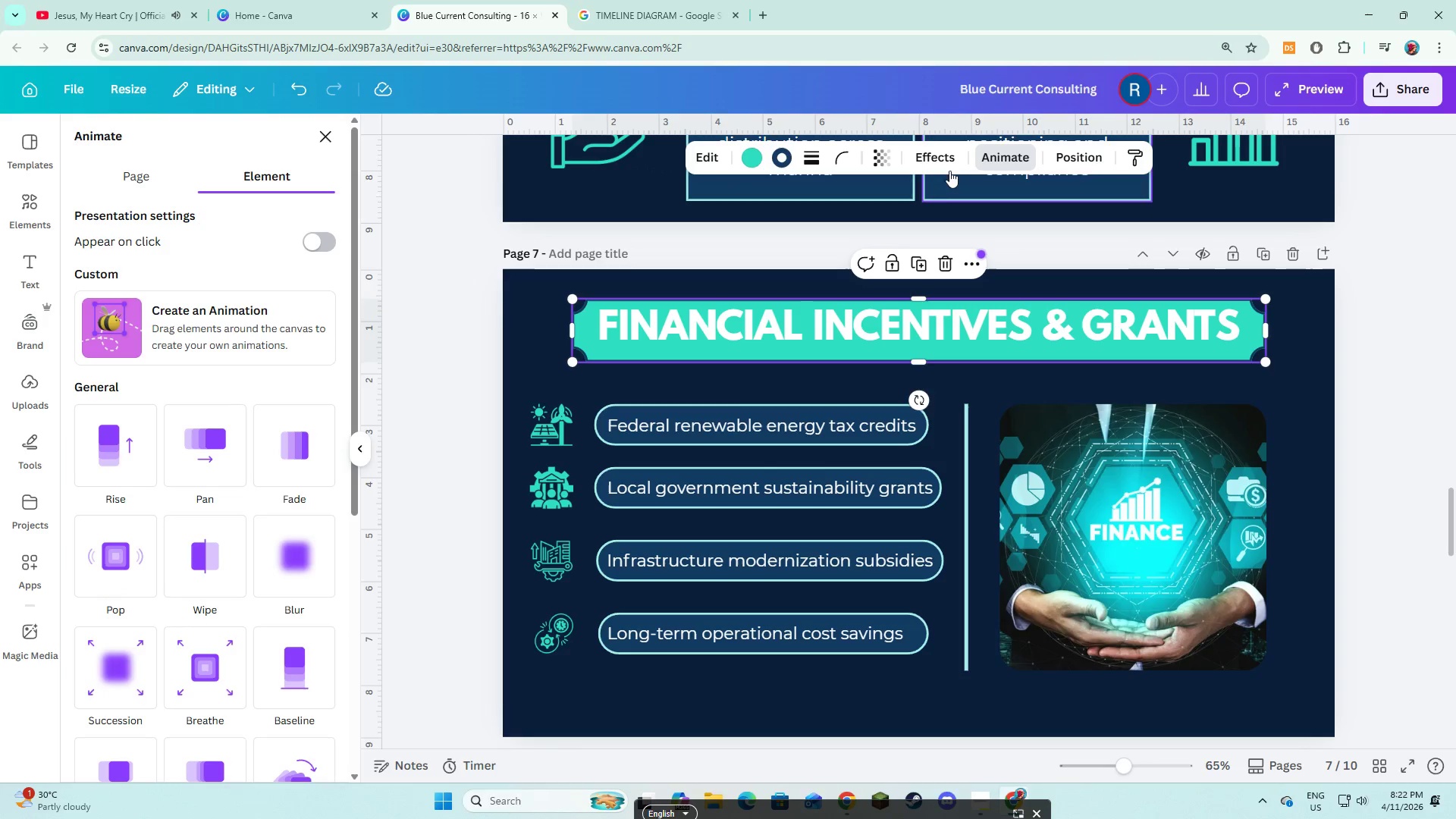 
left_click([948, 165])
 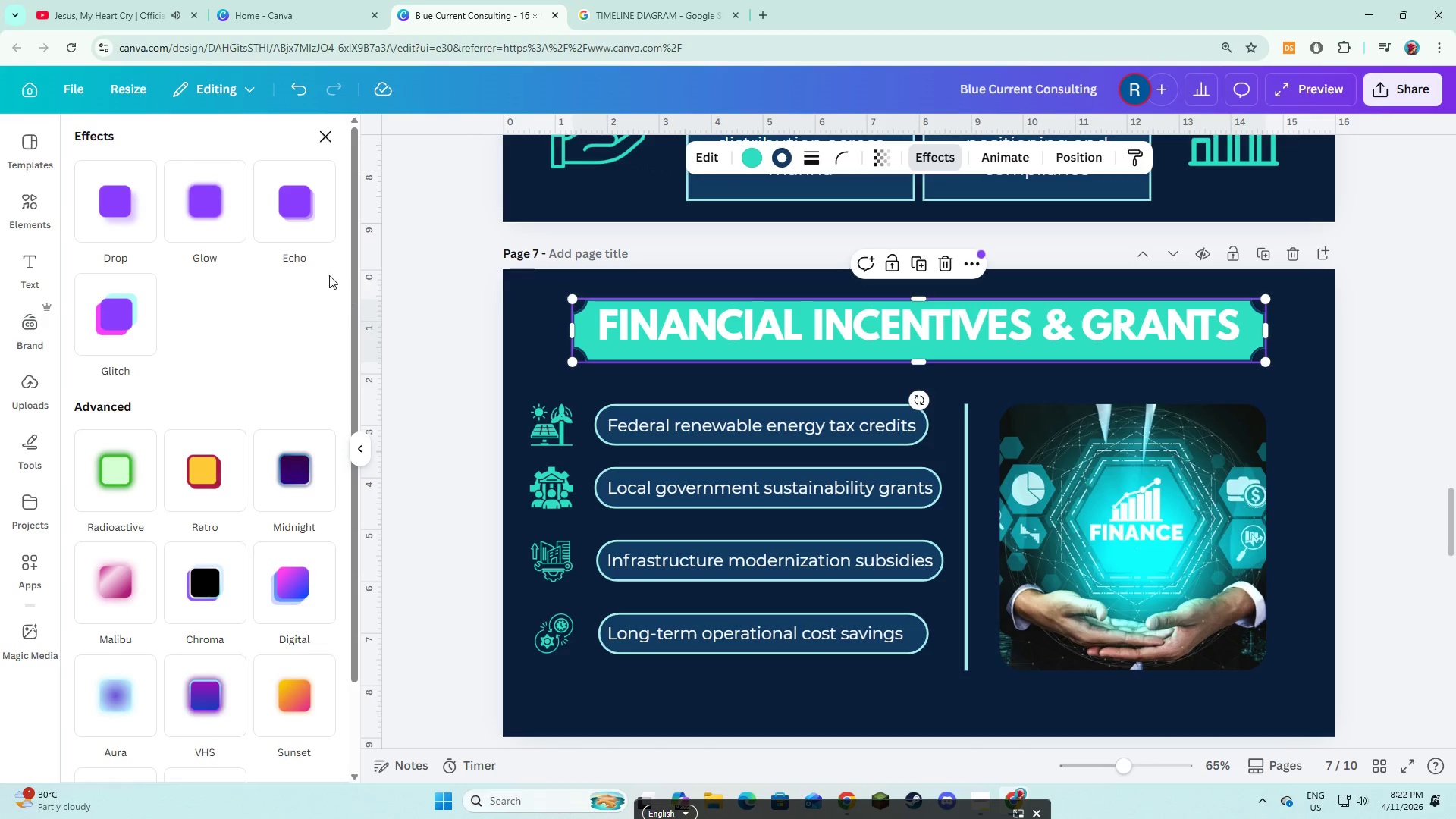 
left_click([291, 216])
 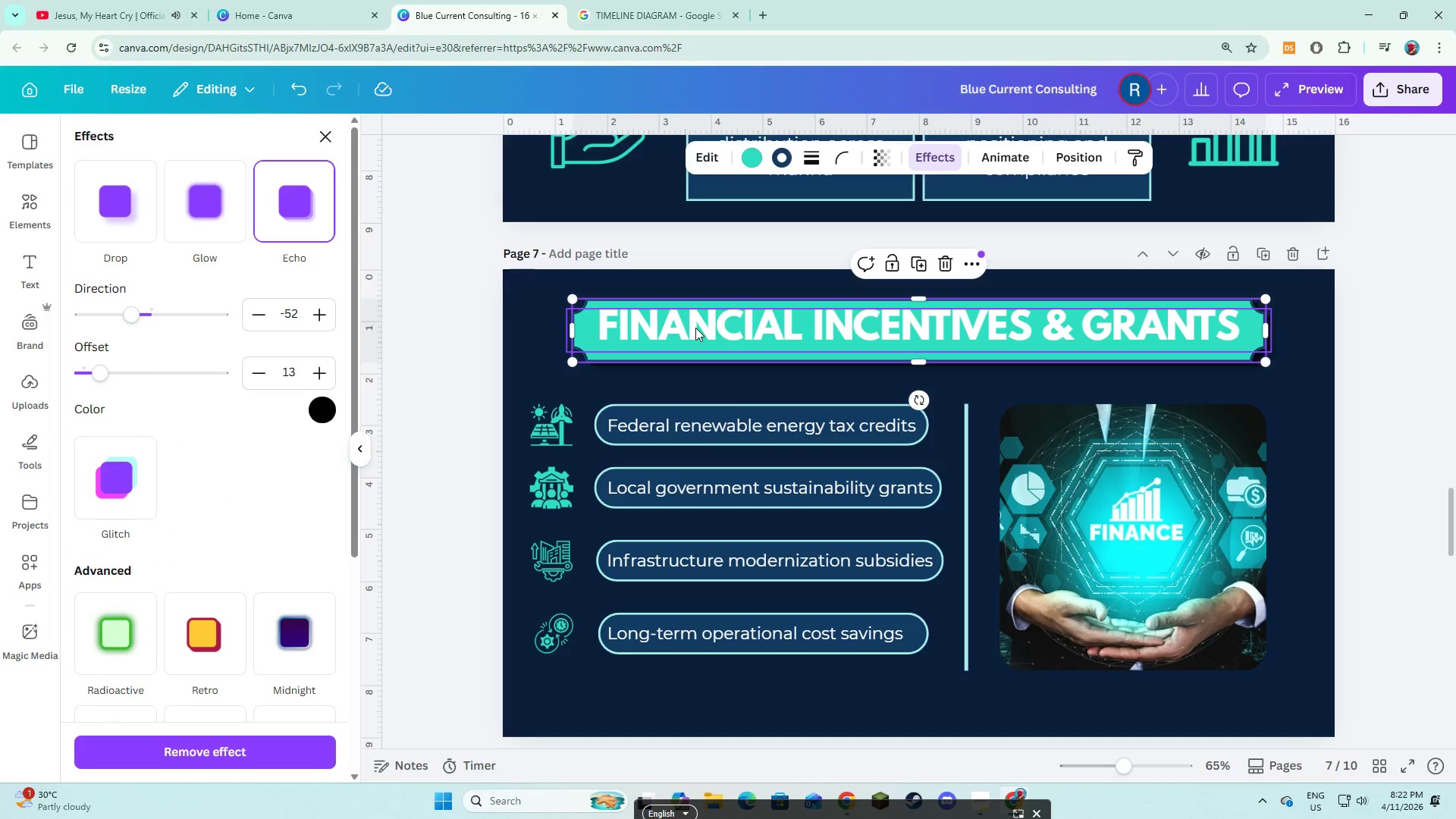 
hold_key(key=ShiftLeft, duration=0.56)
left_click([695, 328])
 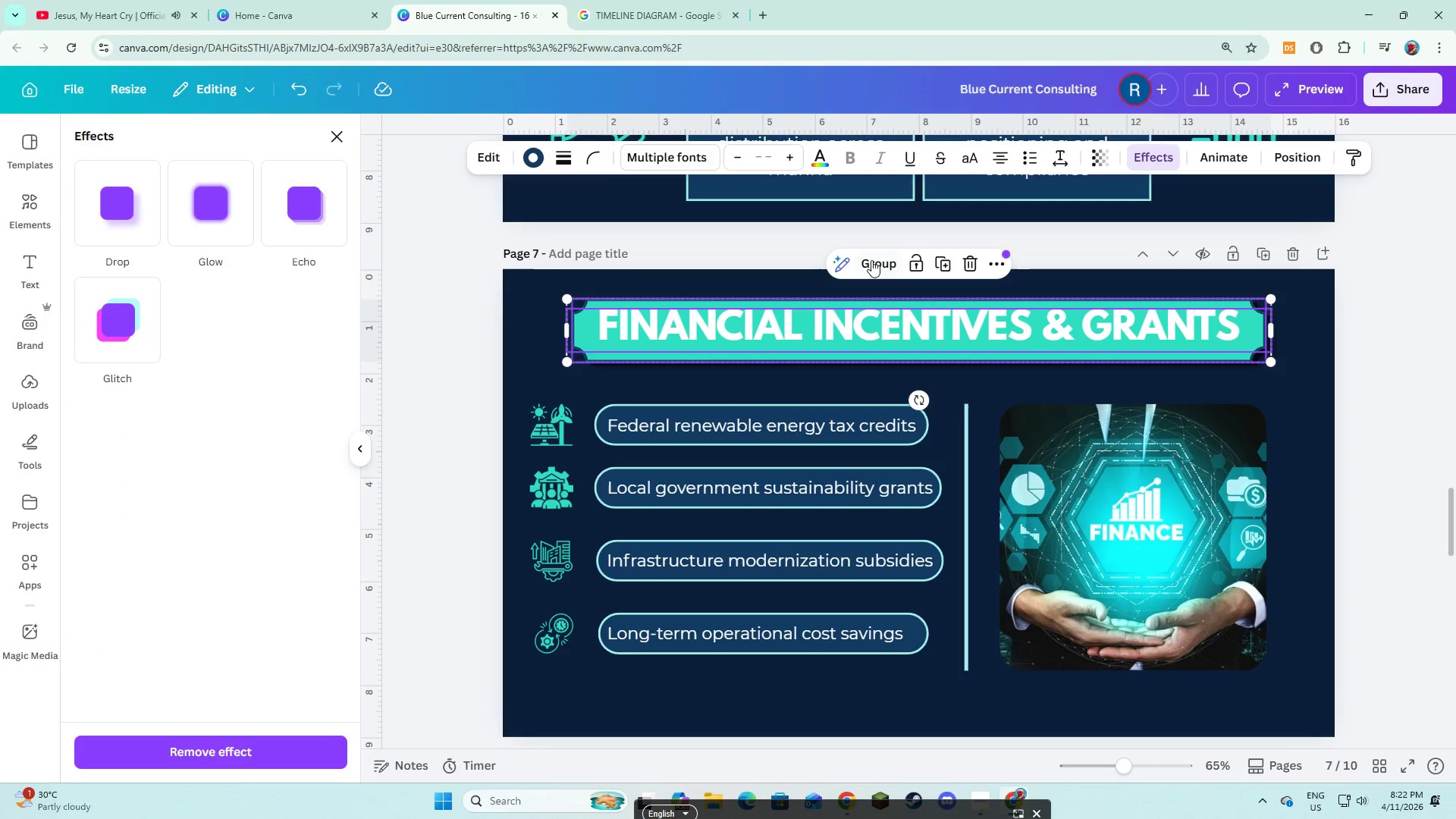 
left_click([871, 260])
 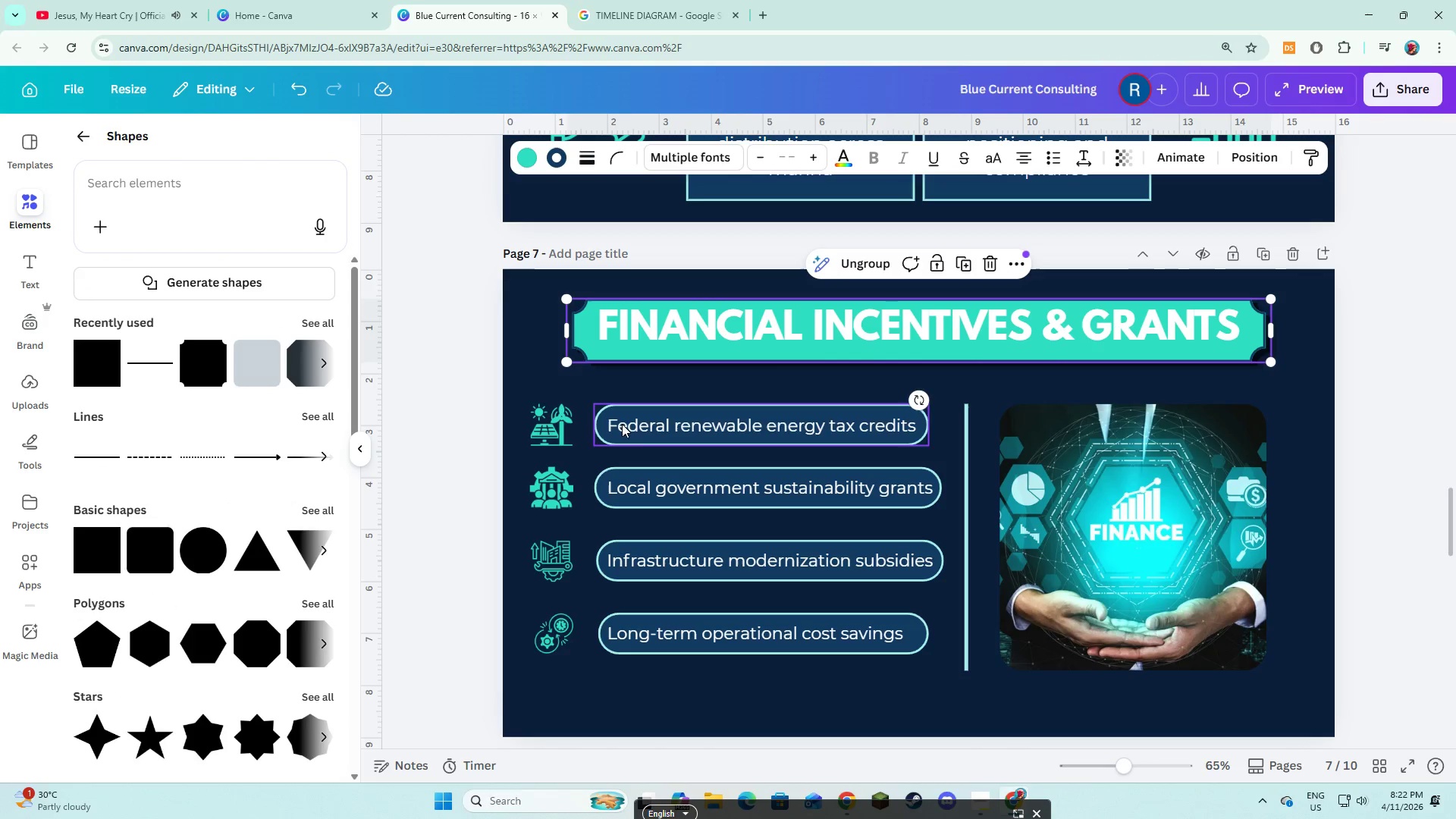 
left_click([635, 429])
 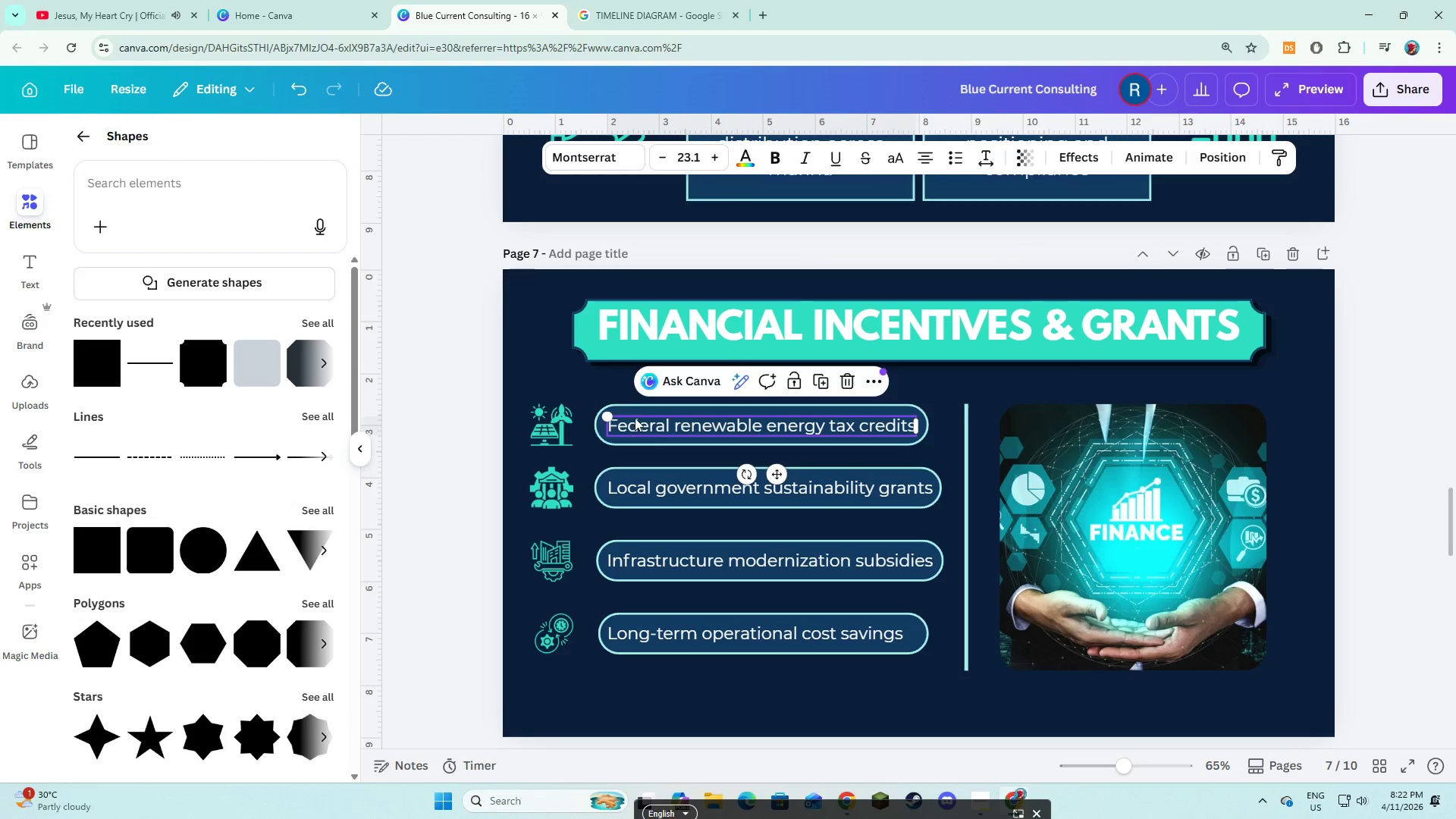 
hold_key(key=ShiftLeft, duration=1.31)
left_click([635, 413])
 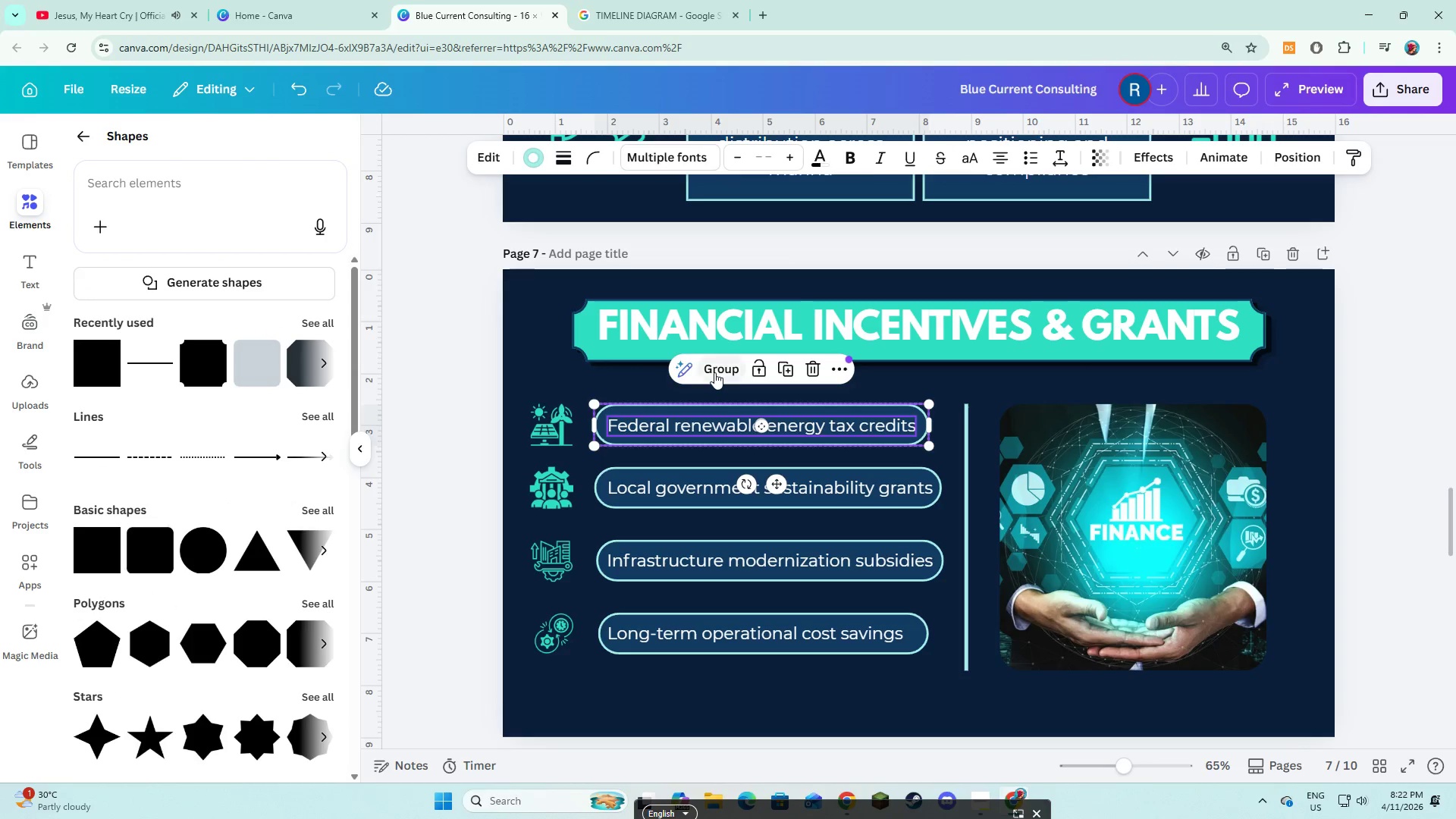 
left_click([714, 372])
 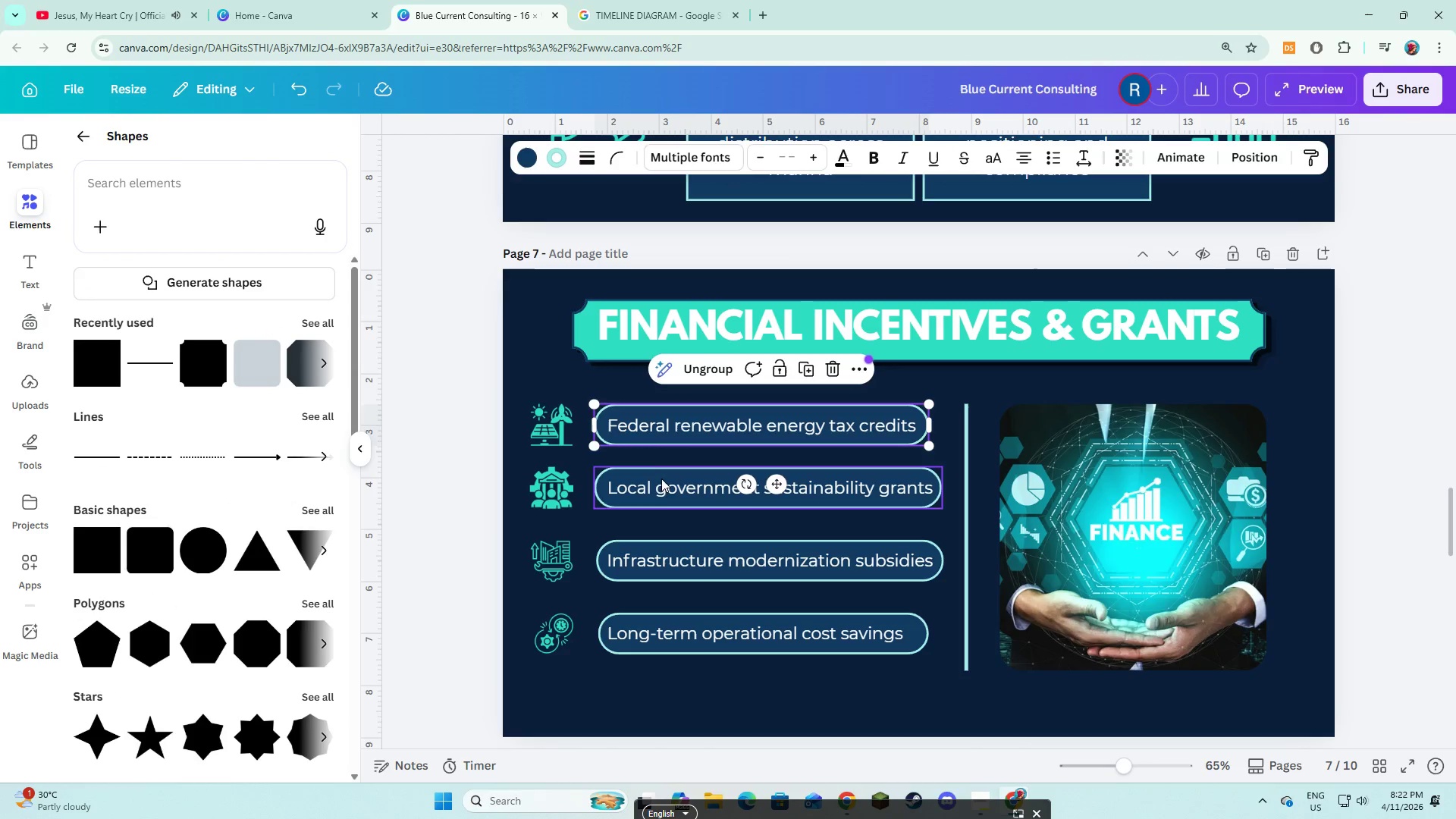 
left_click([661, 491])
 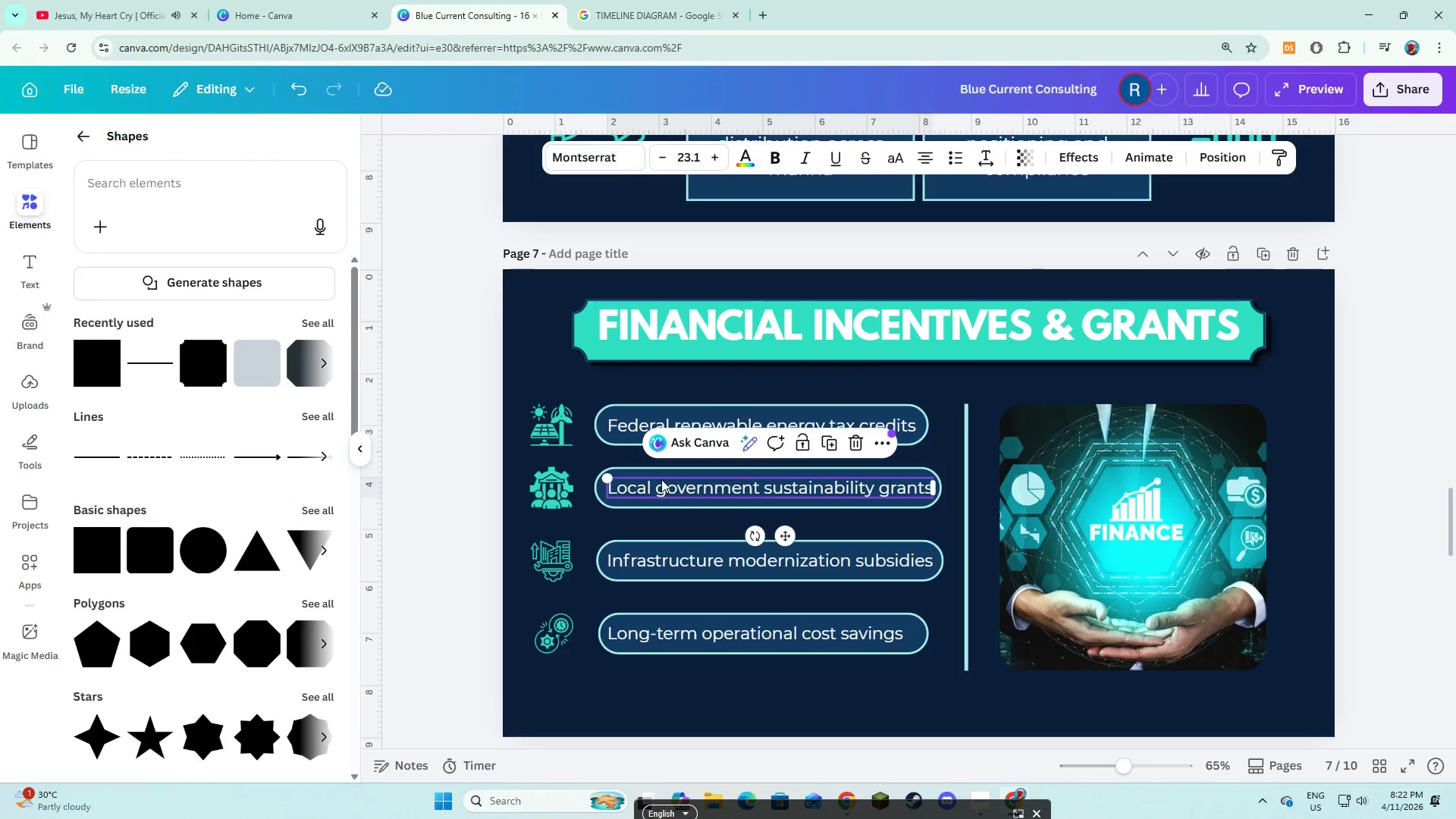 
hold_key(key=ShiftLeft, duration=0.66)
left_click([663, 475])
 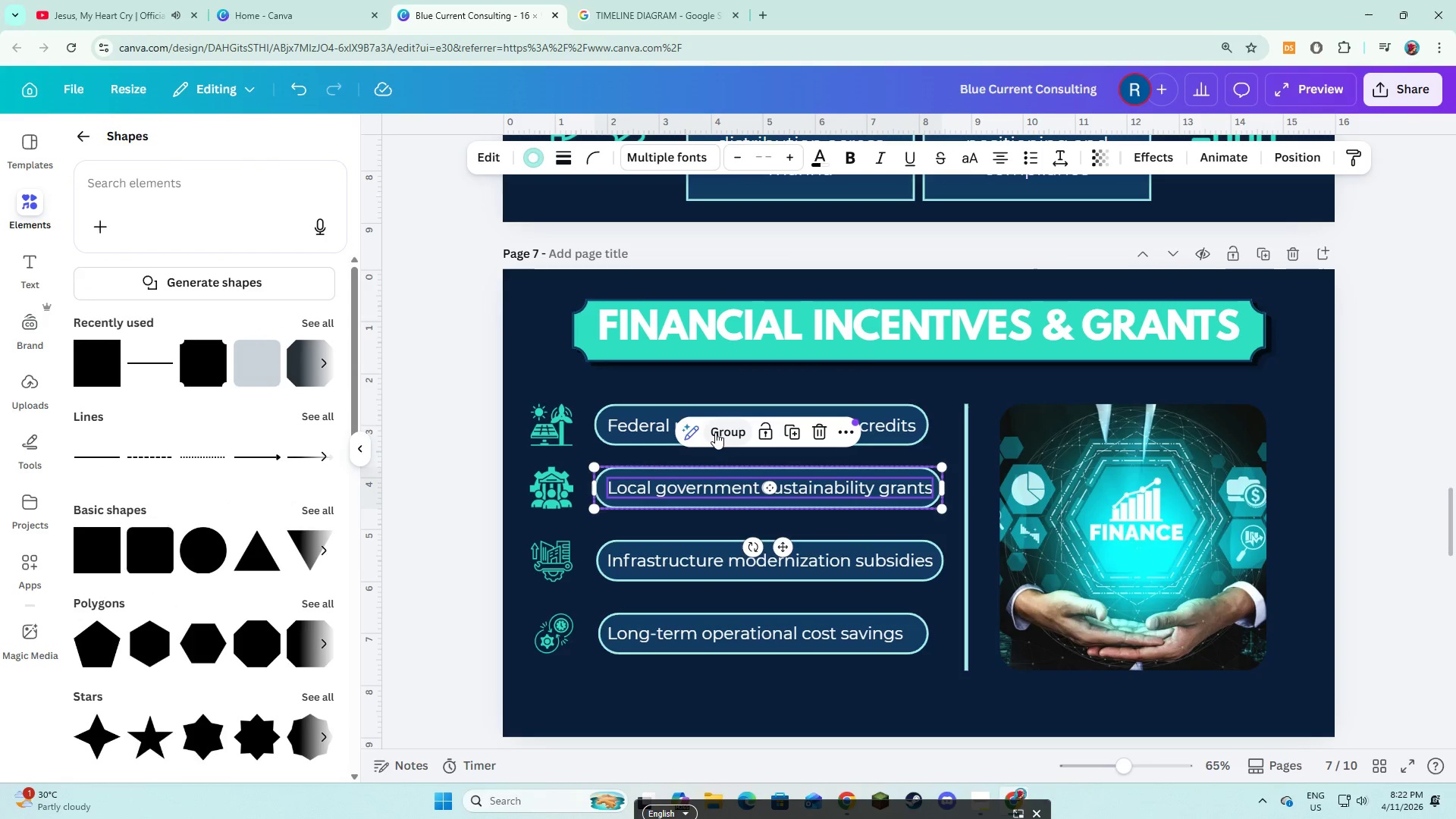 
left_click([715, 432])
 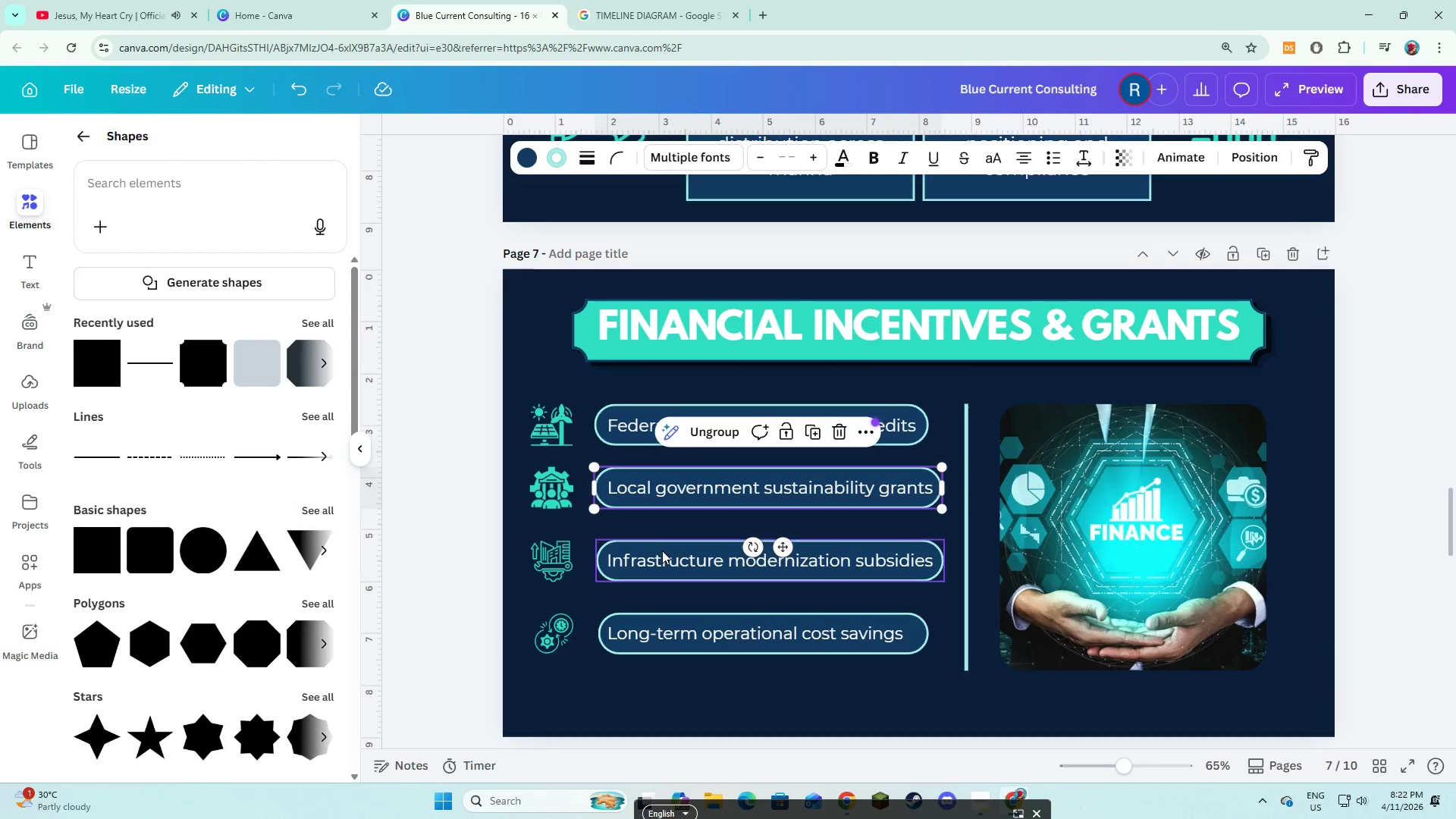 
left_click([662, 551])
 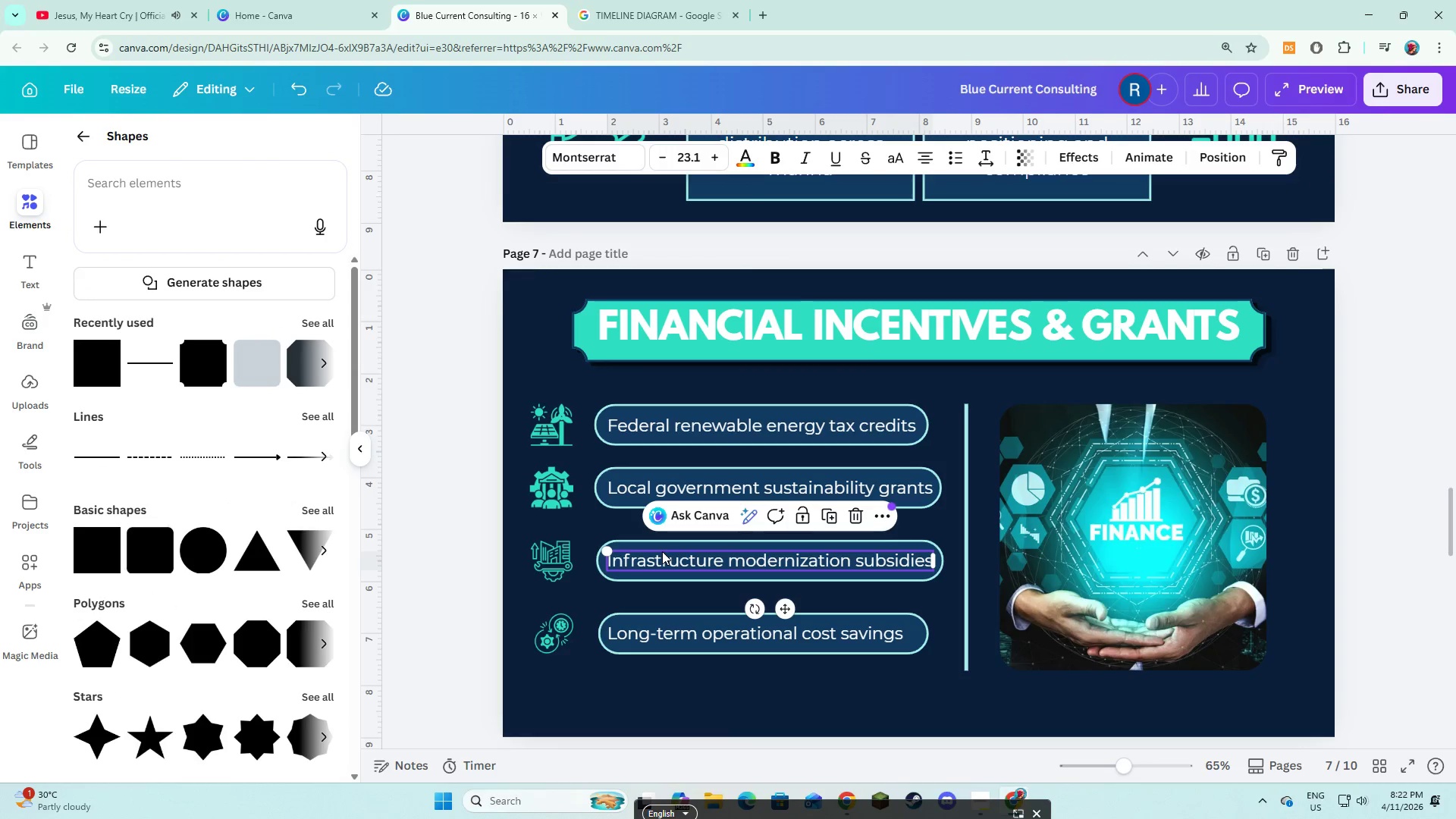 
hold_key(key=ShiftLeft, duration=0.69)
left_click([663, 544])
 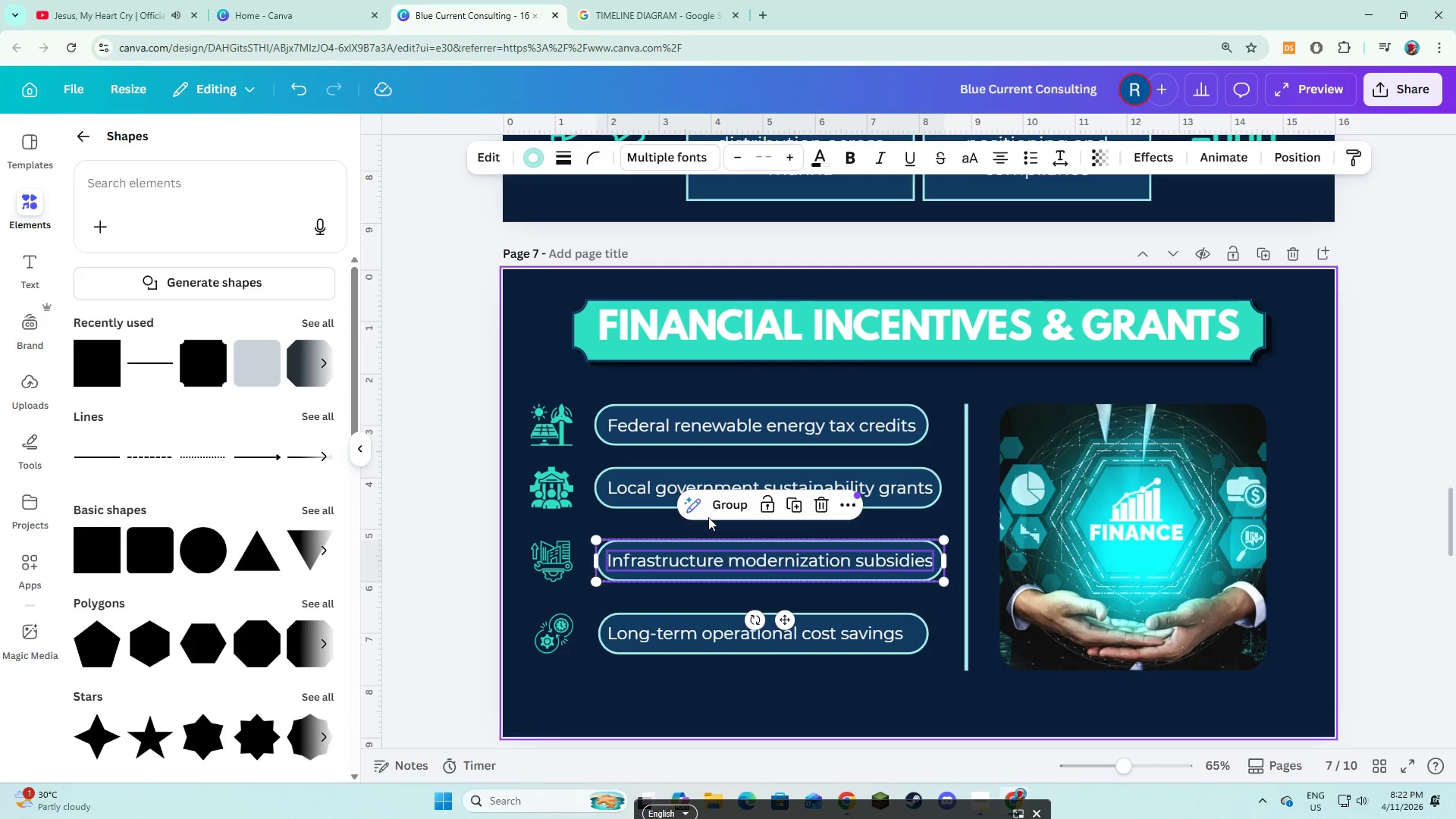 
left_click([722, 504])
 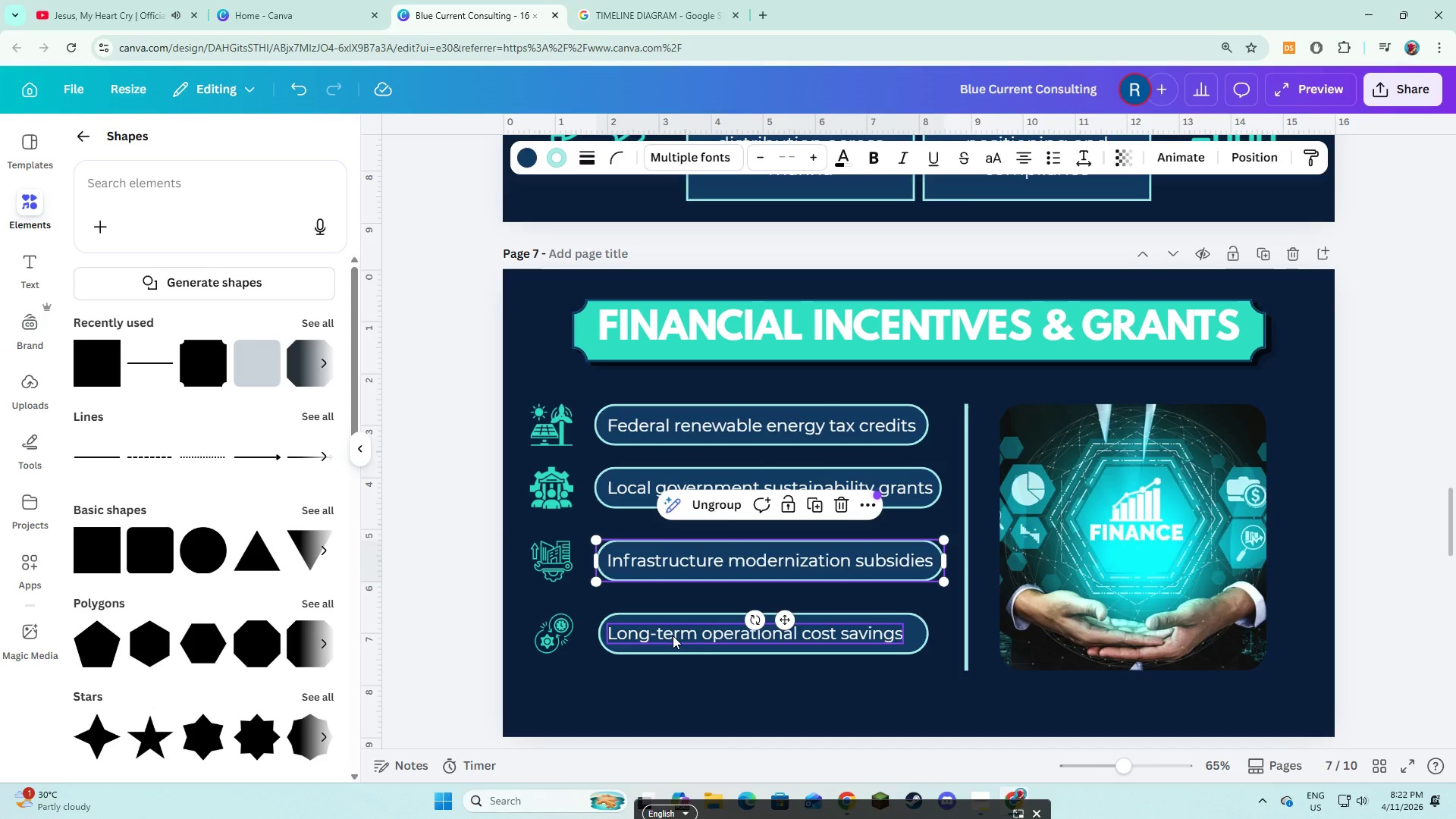 
left_click([673, 635])
 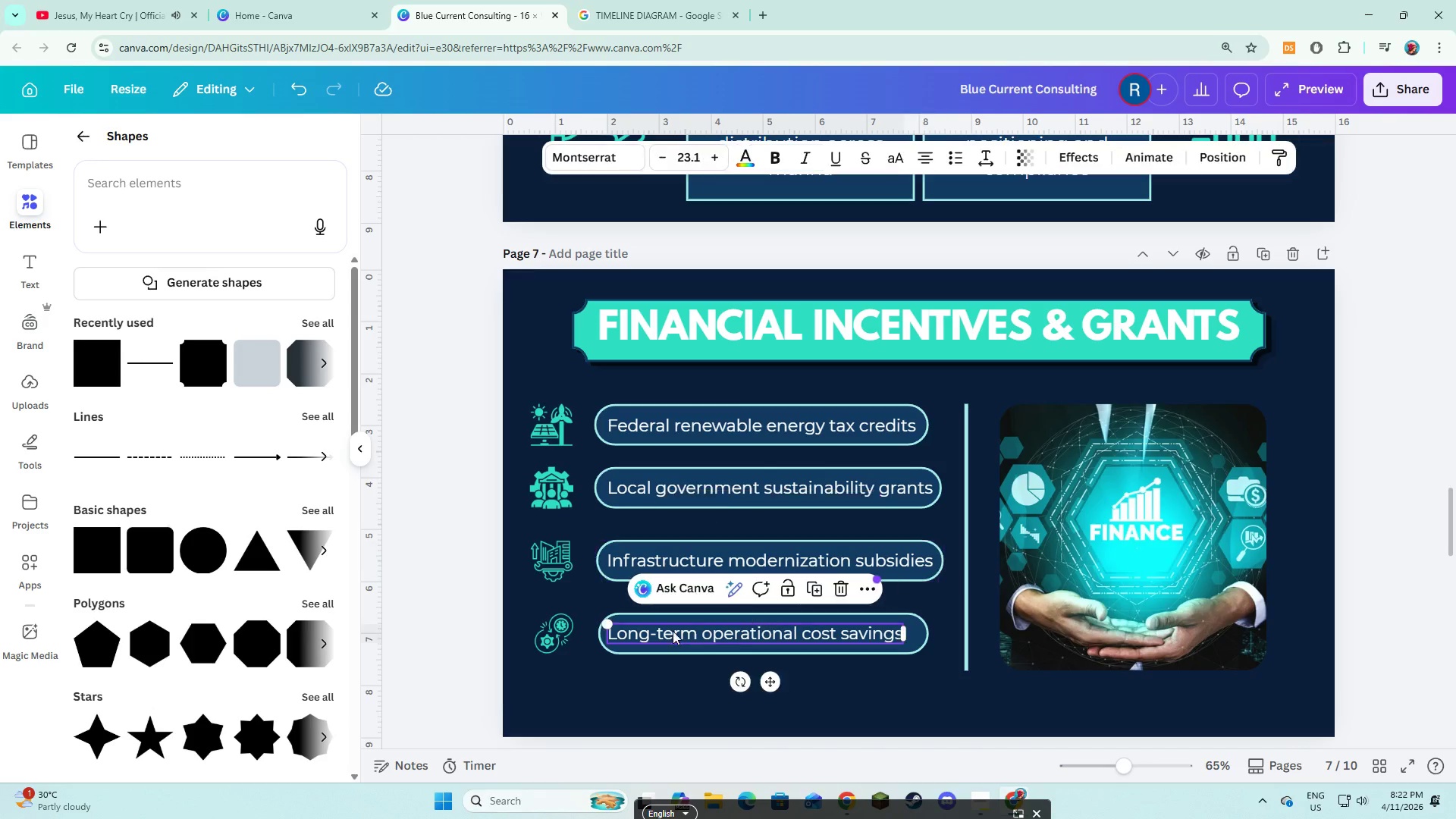 
hold_key(key=ShiftLeft, duration=0.66)
left_click([675, 617])
 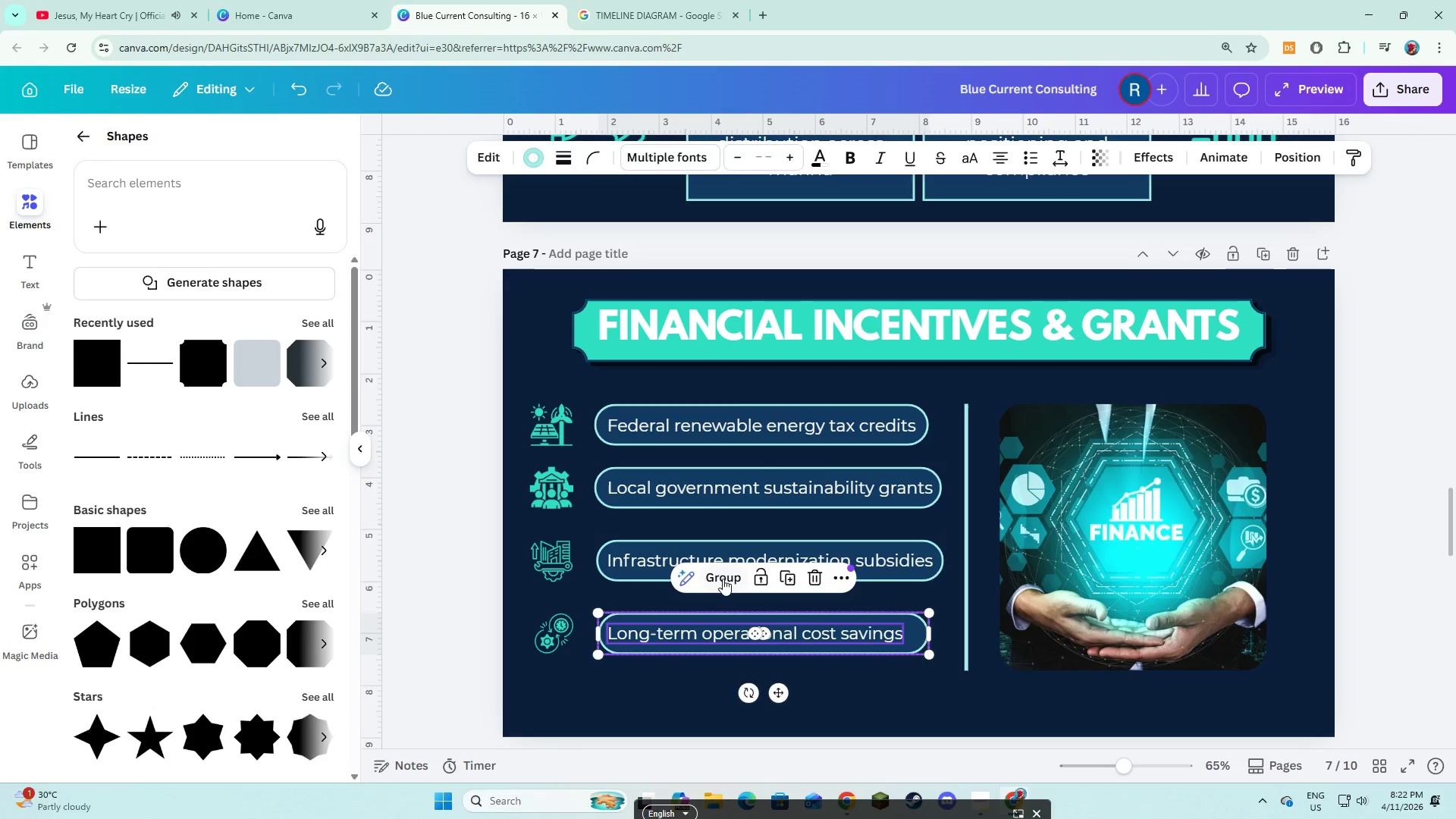 
left_click([723, 579])
 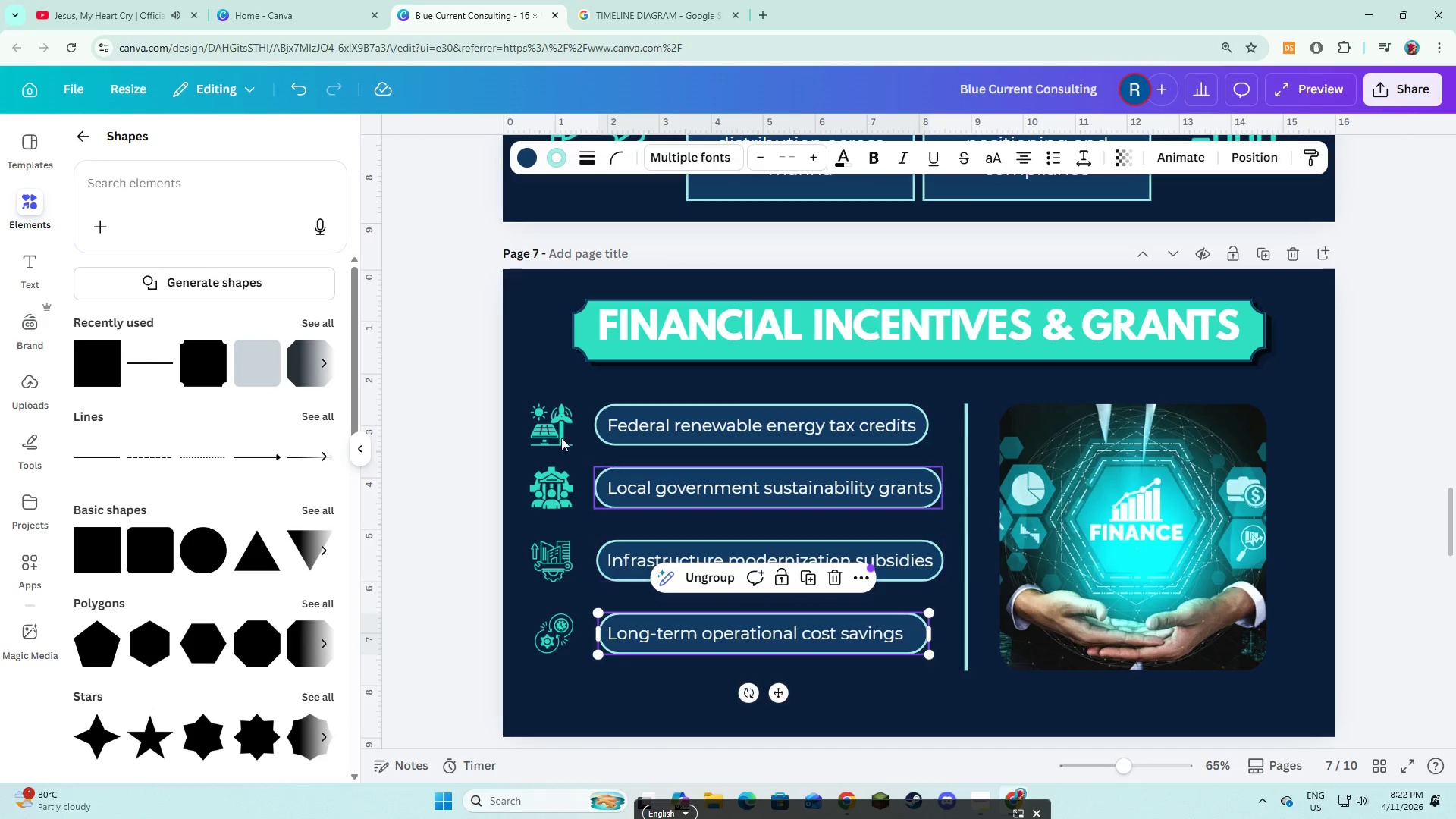 
left_click([546, 423])
 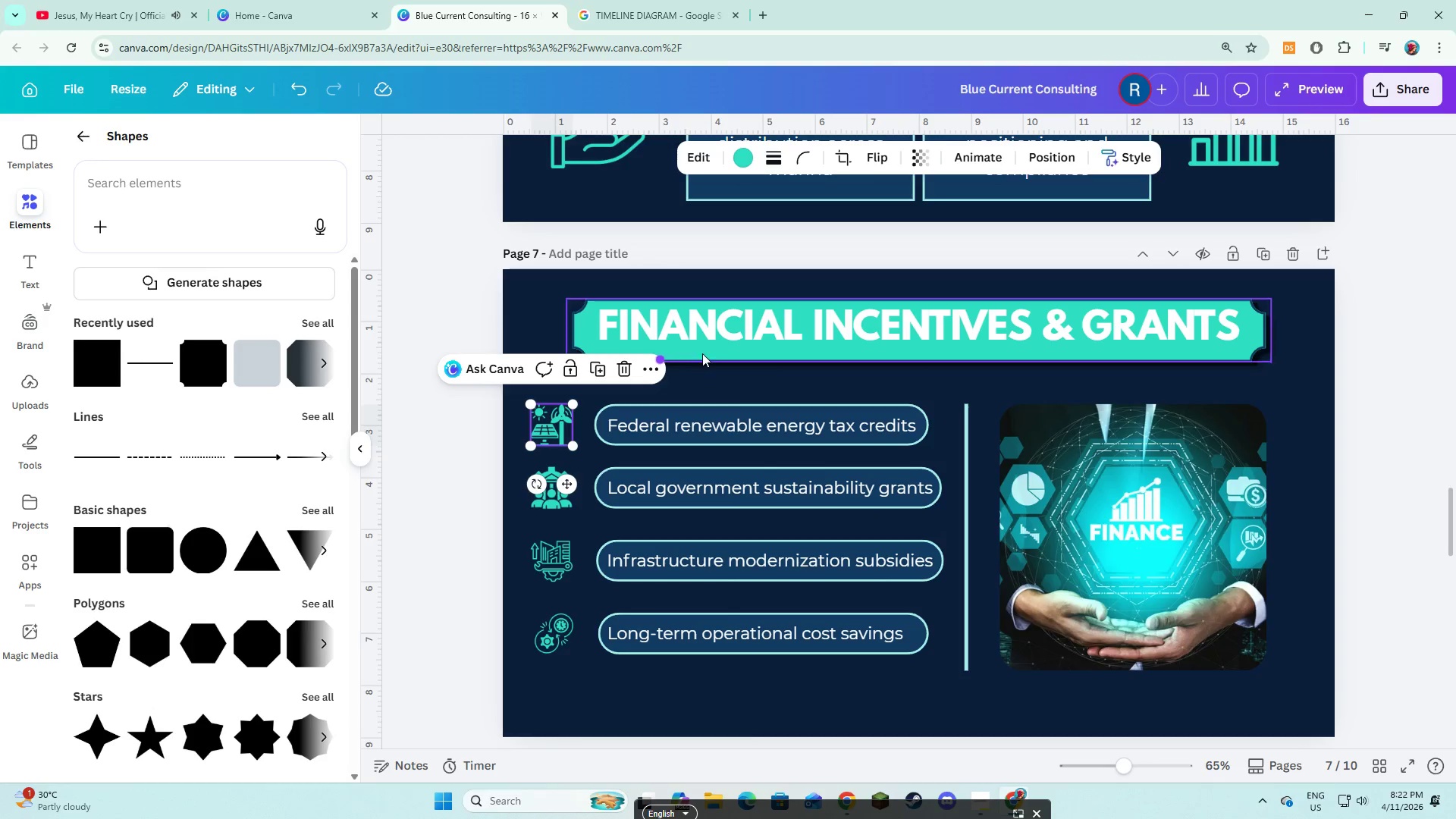 
left_click([714, 344])
 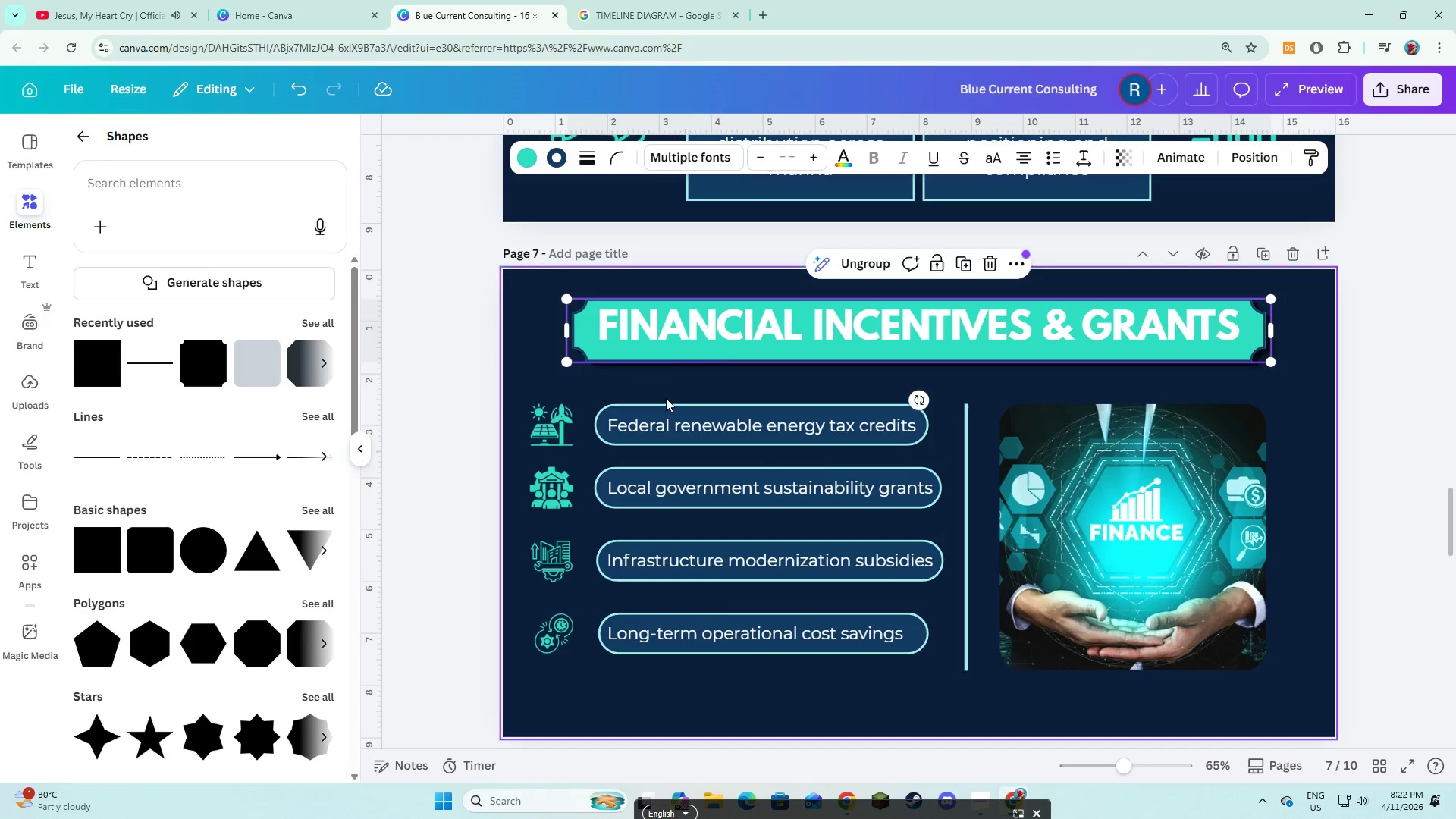 
hold_key(key=ShiftLeft, duration=1.5)
left_click([666, 411])
 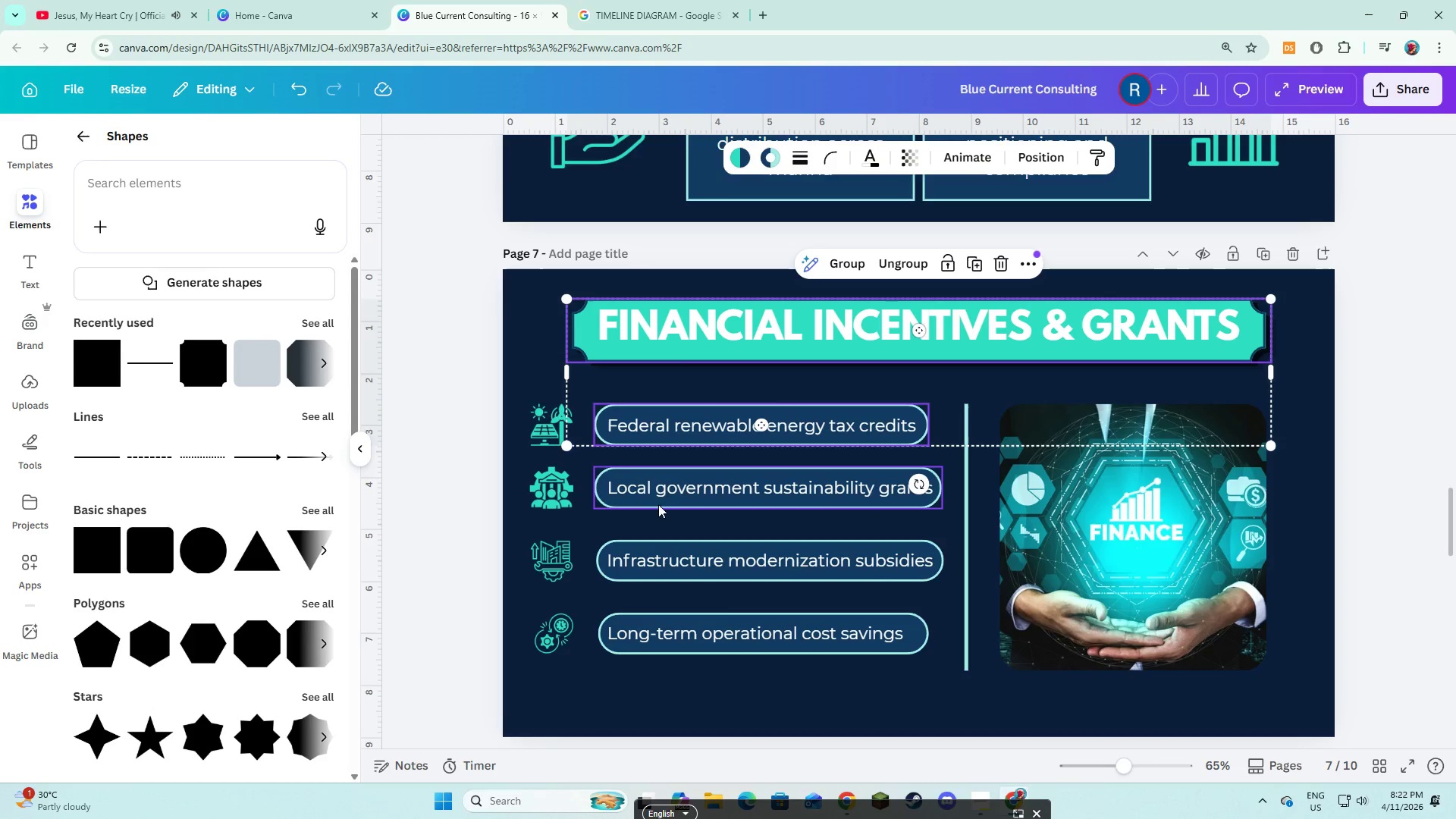 
left_click([661, 497])
 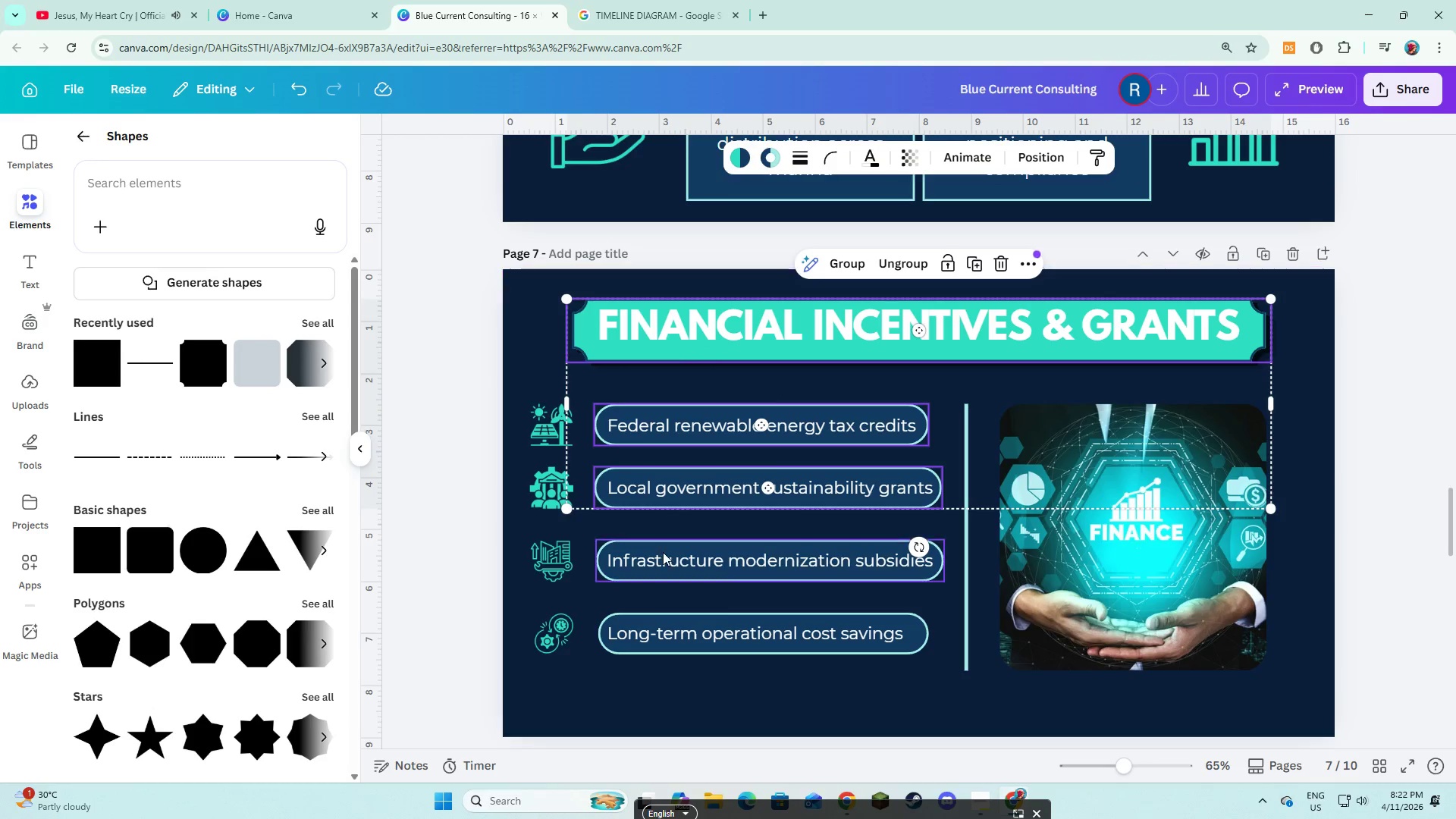 
double_click([663, 552])
 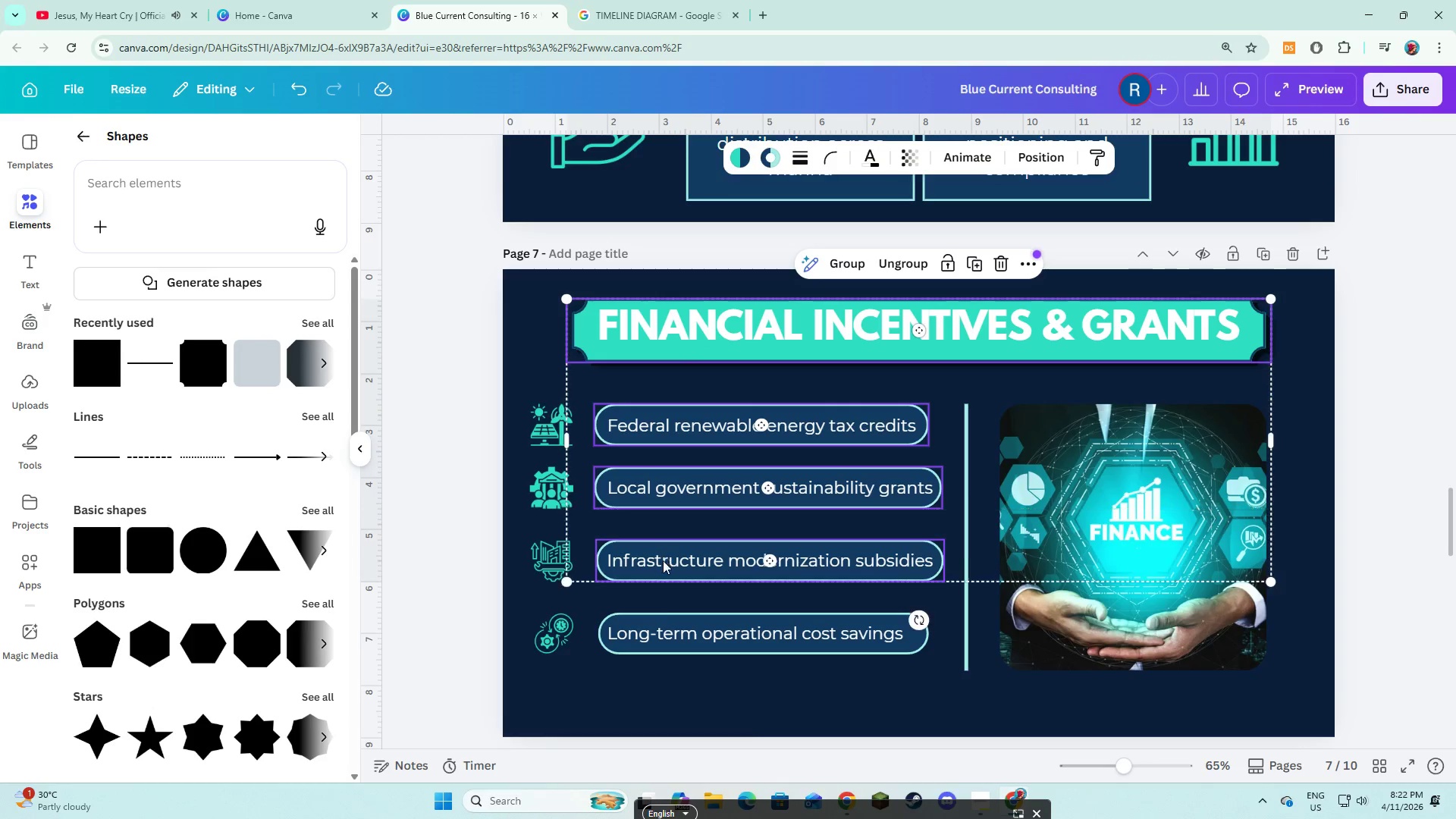 
hold_key(key=ShiftLeft, duration=1.52)
triple_click([664, 627])
 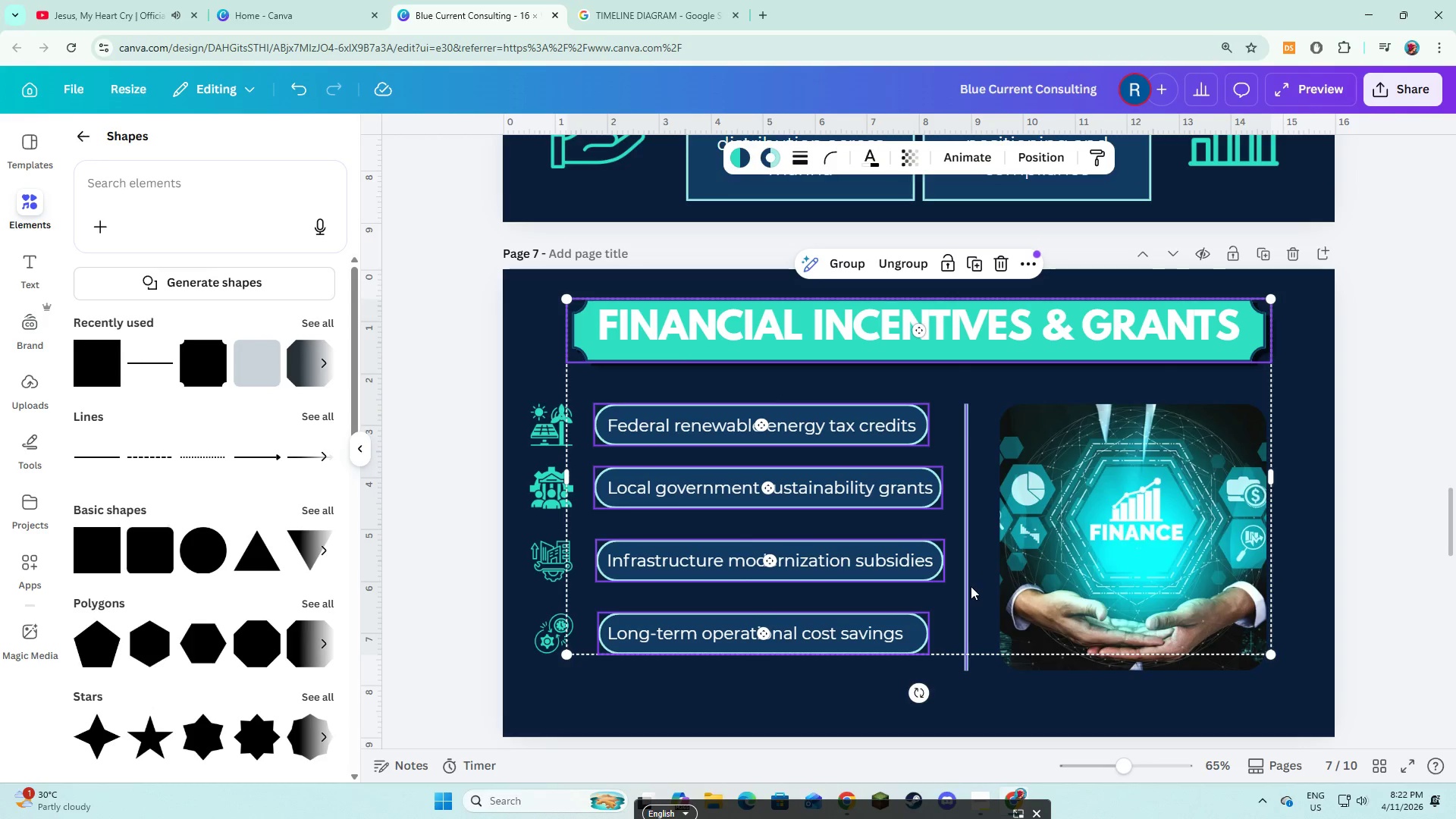 
left_click([971, 586])
 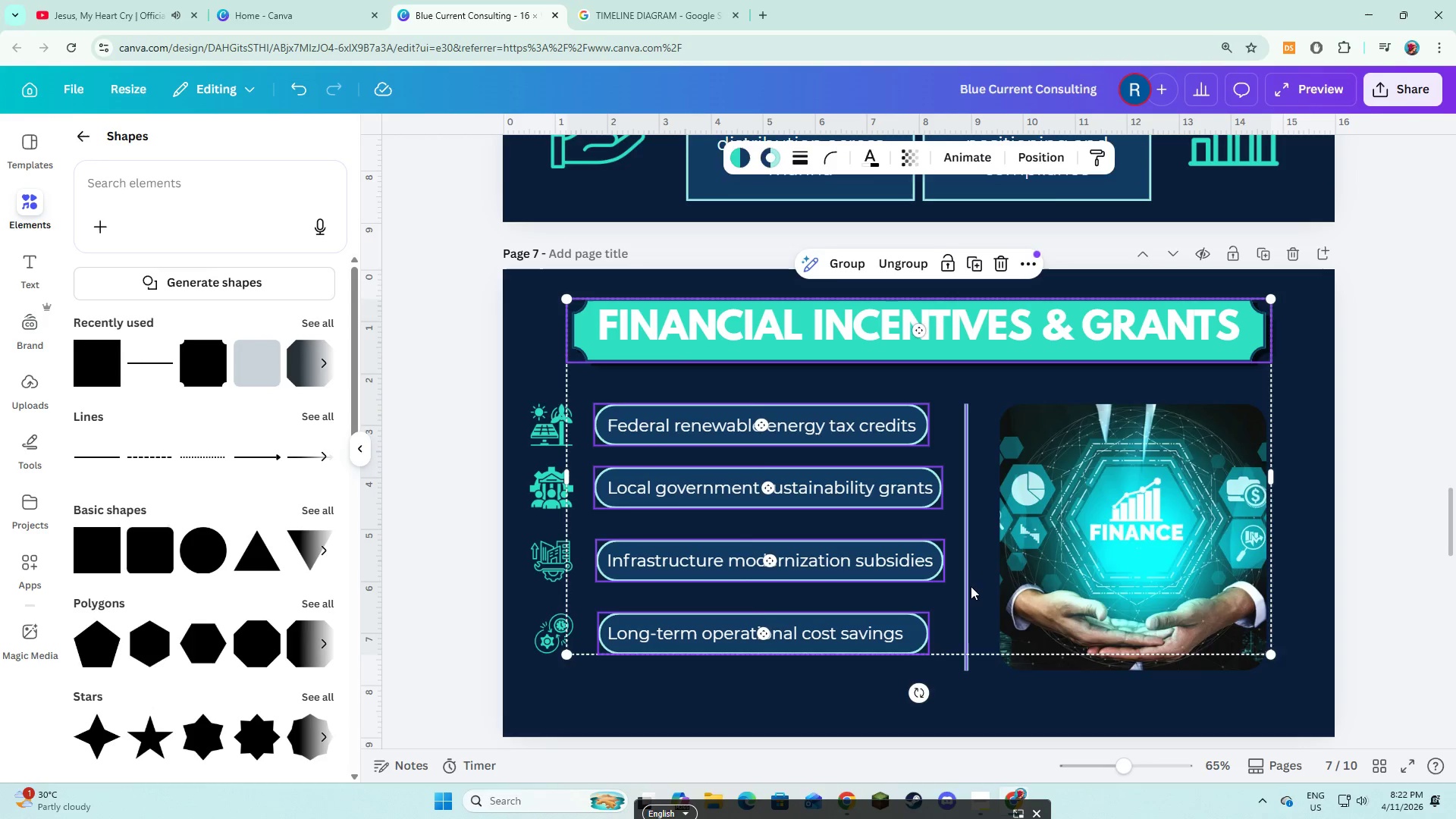 
hold_key(key=ShiftLeft, duration=1.28)
 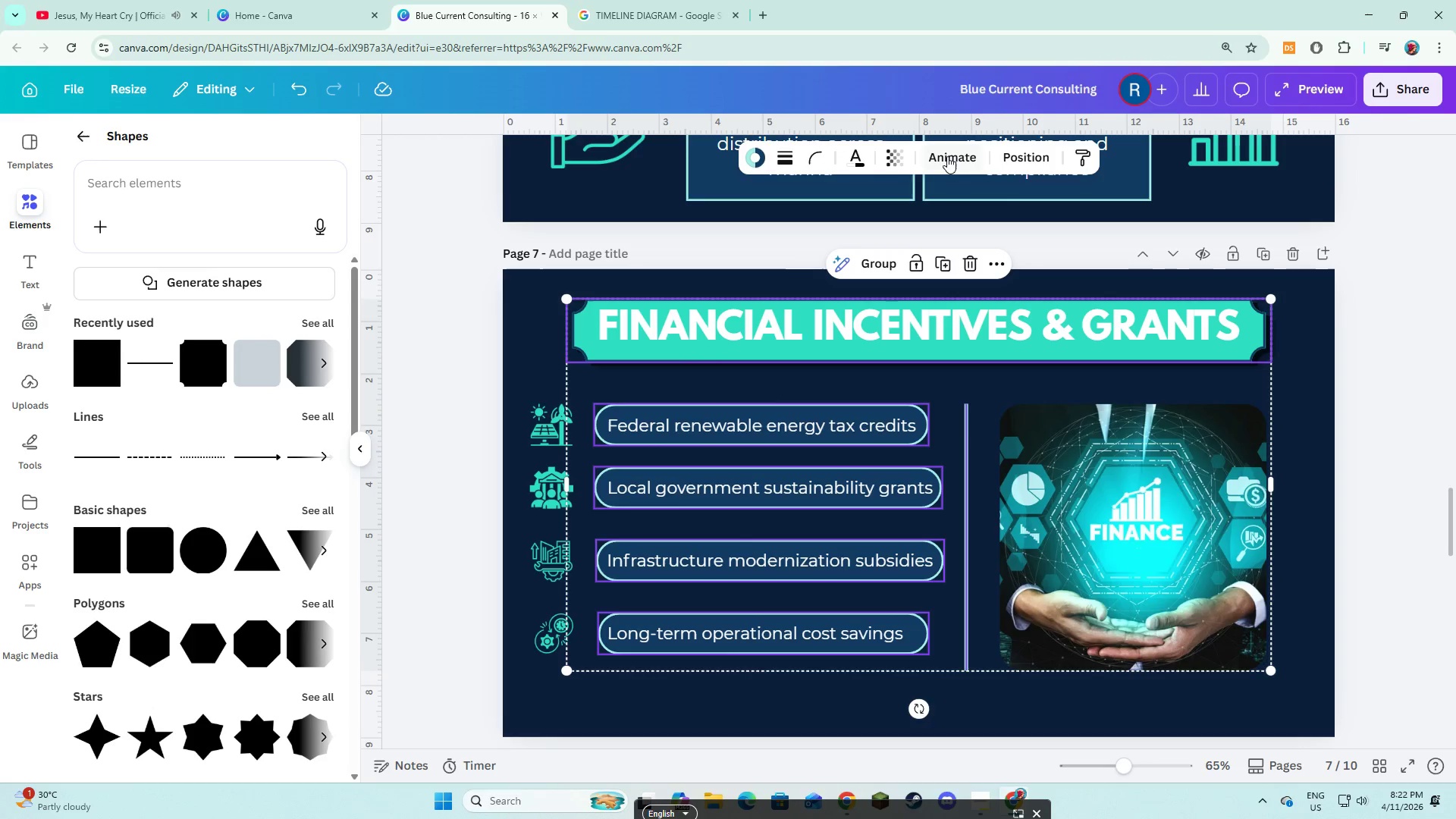 
left_click([947, 156])
 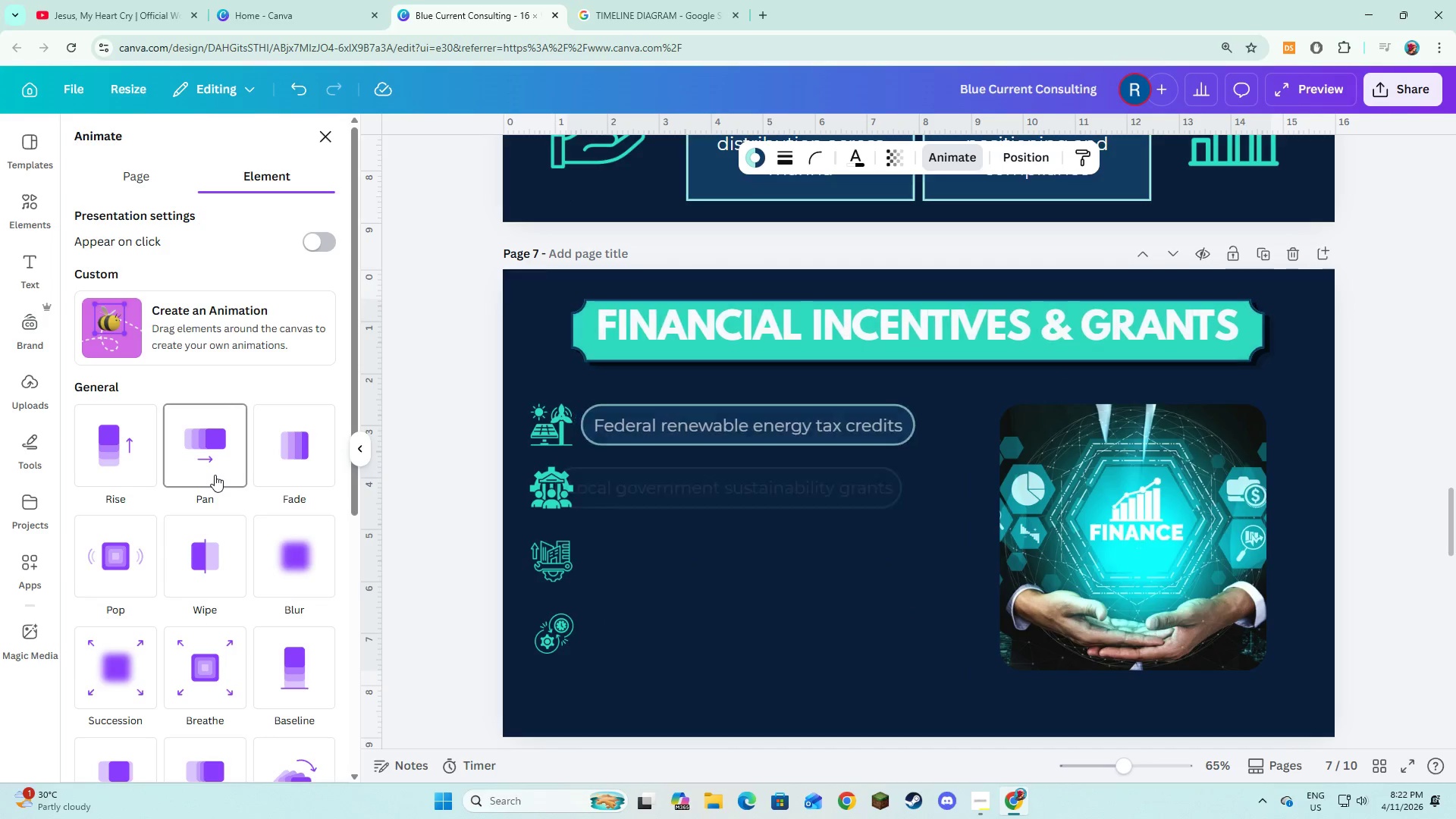 
left_click([215, 475])
 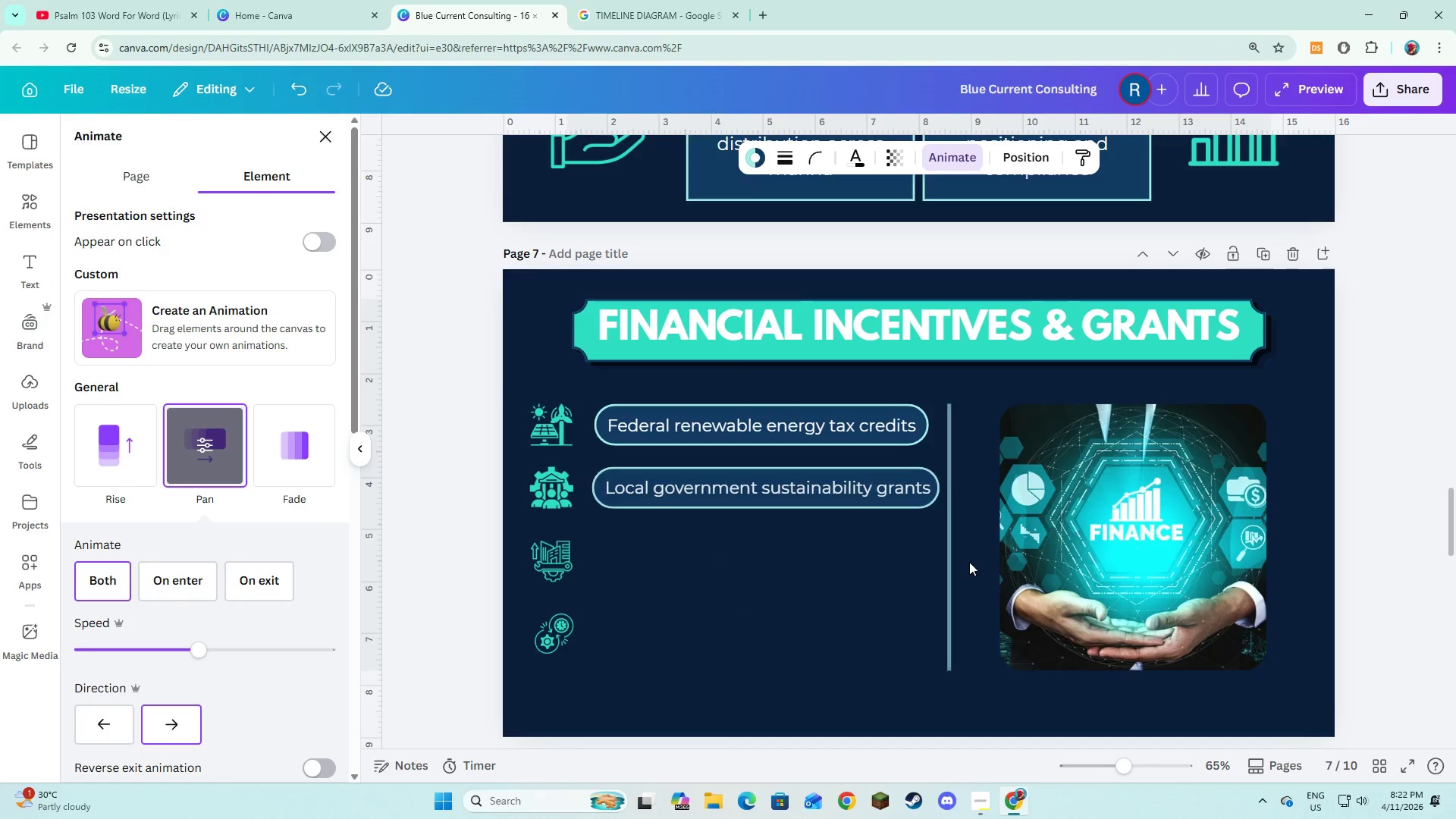 
left_click([964, 580])
 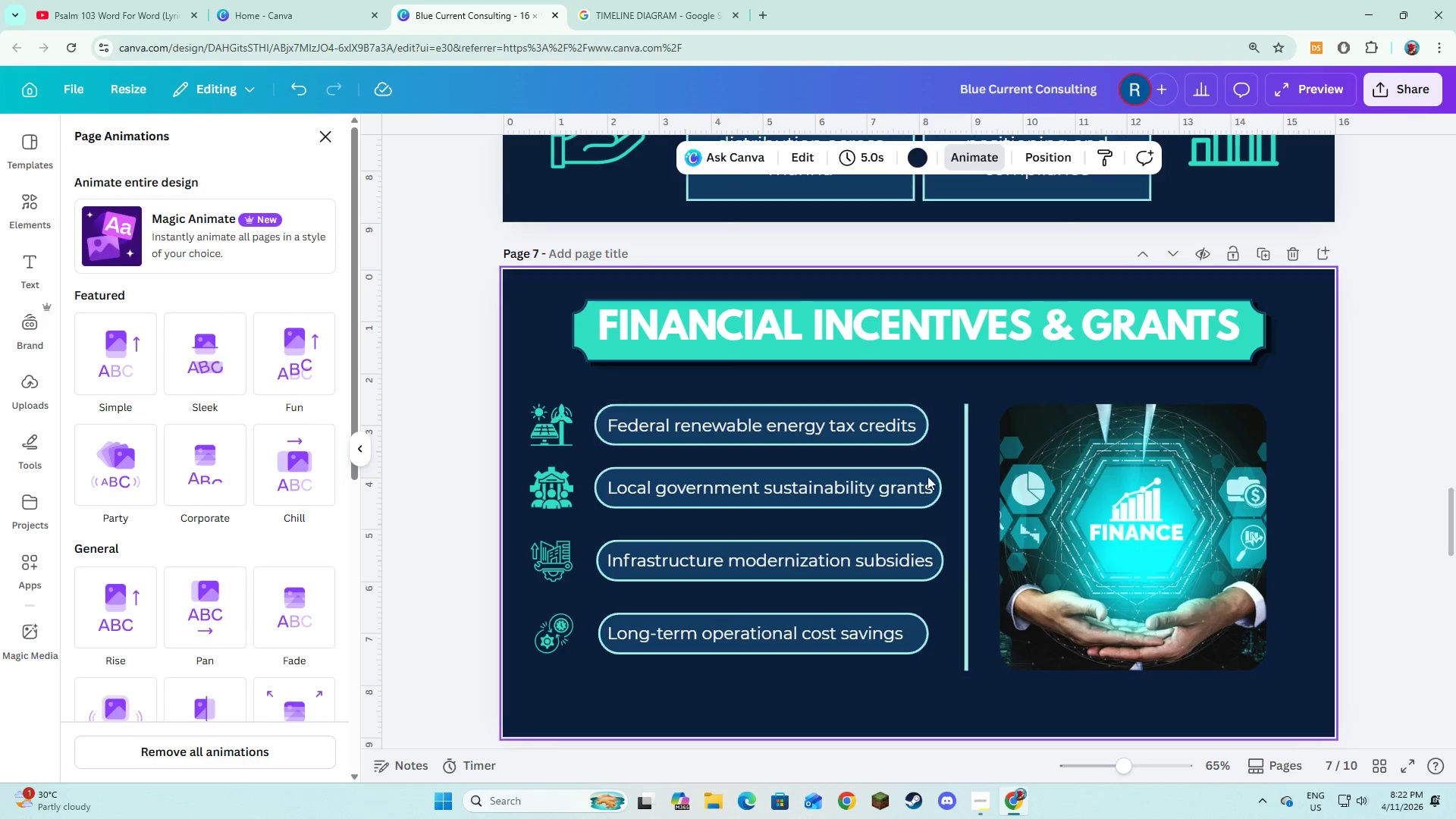 
left_click([969, 541])
 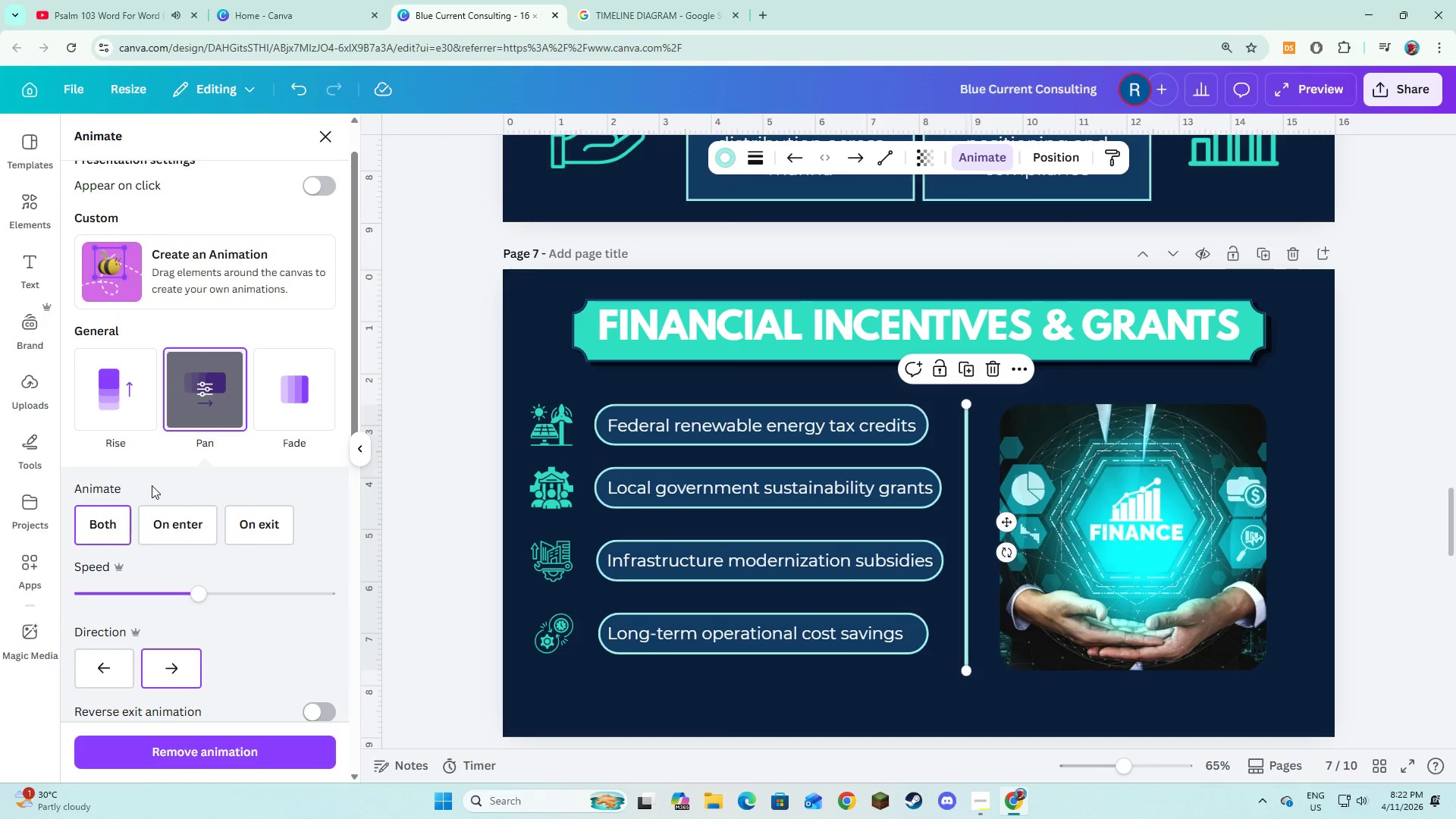 
scroll: coordinate [194, 569], scroll_direction: down, amount: 6.0
 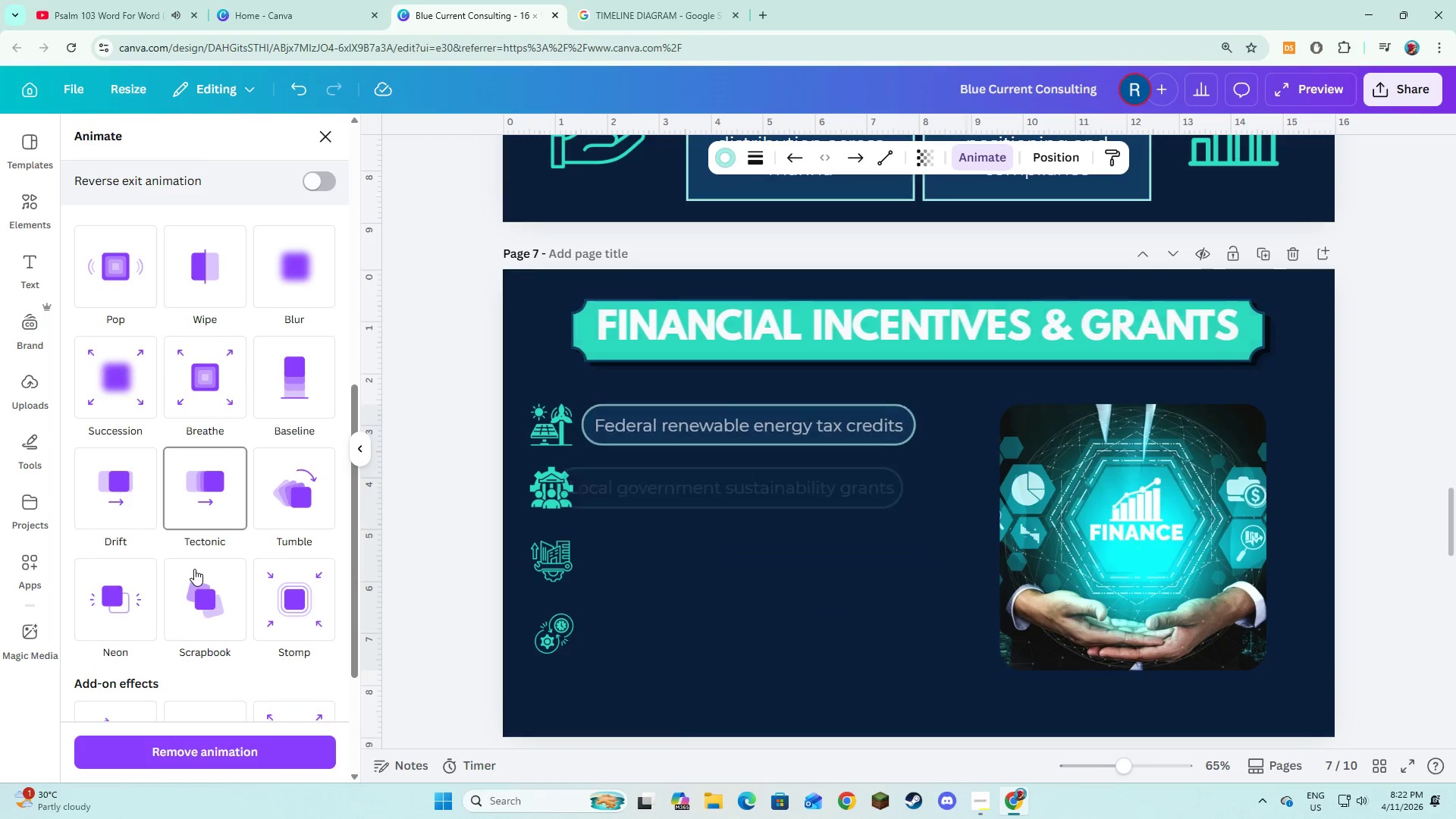 
scroll: coordinate [194, 569], scroll_direction: up, amount: 8.0
 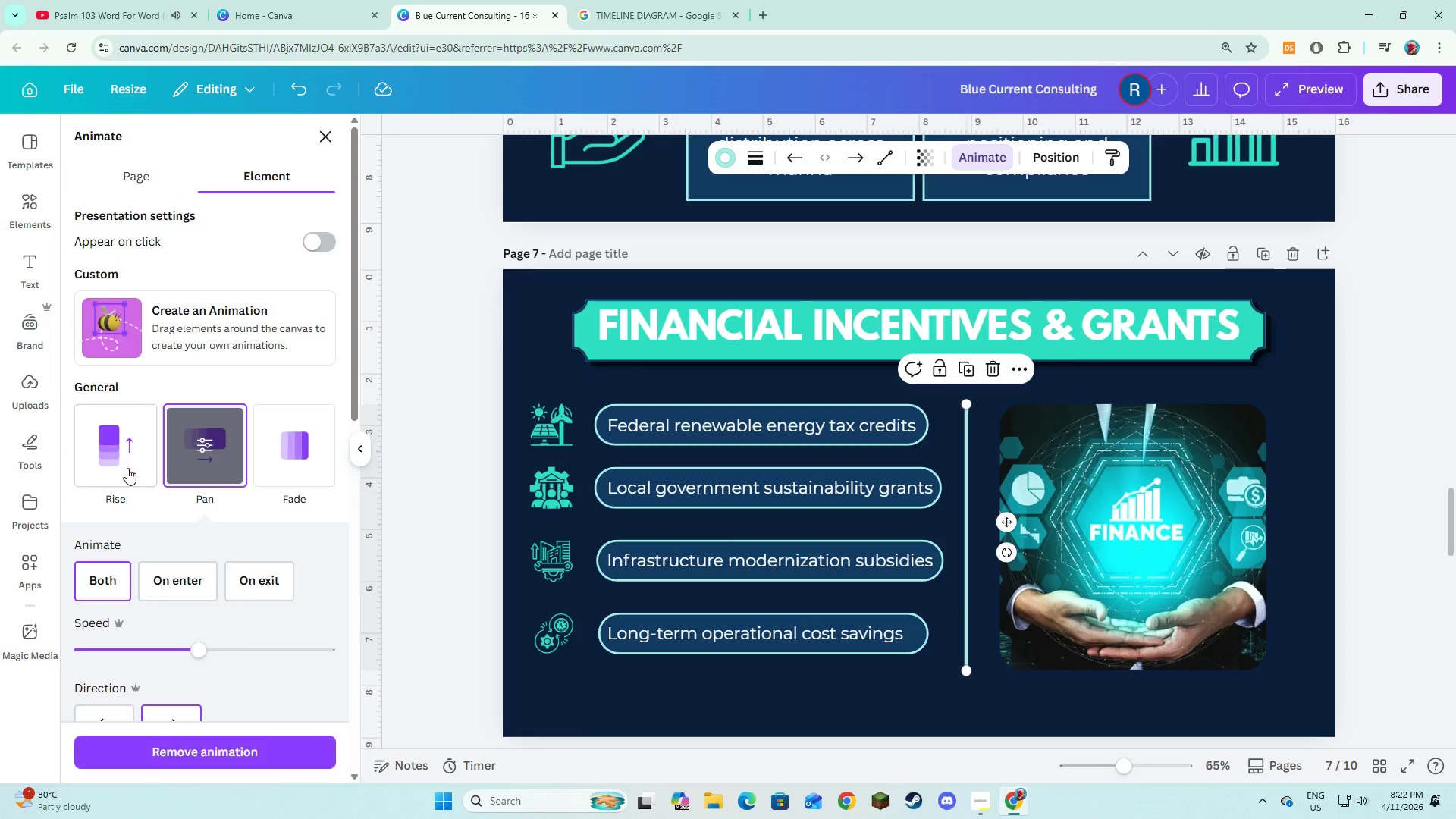 
left_click([124, 461])
 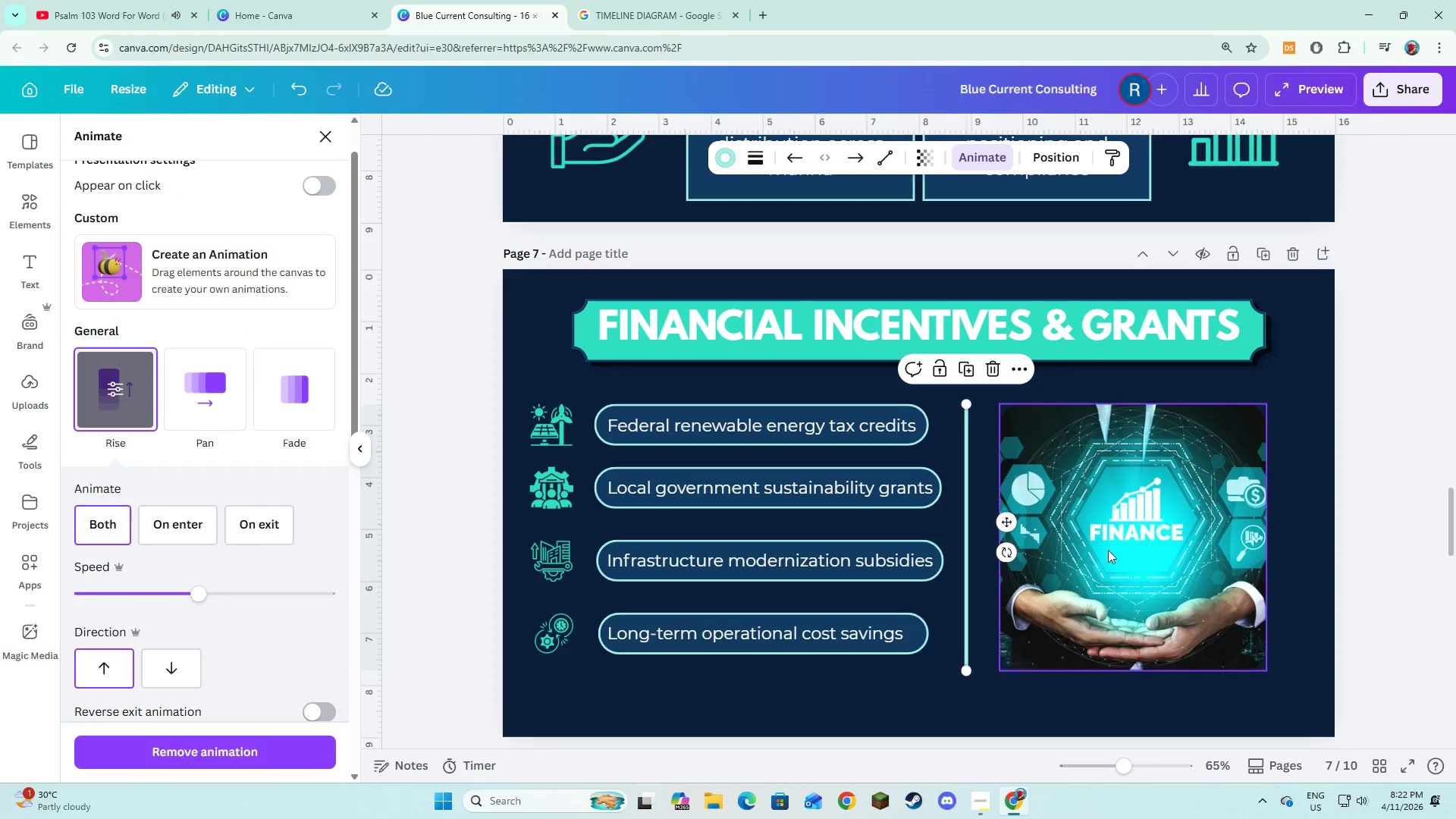 
left_click([1146, 542])
 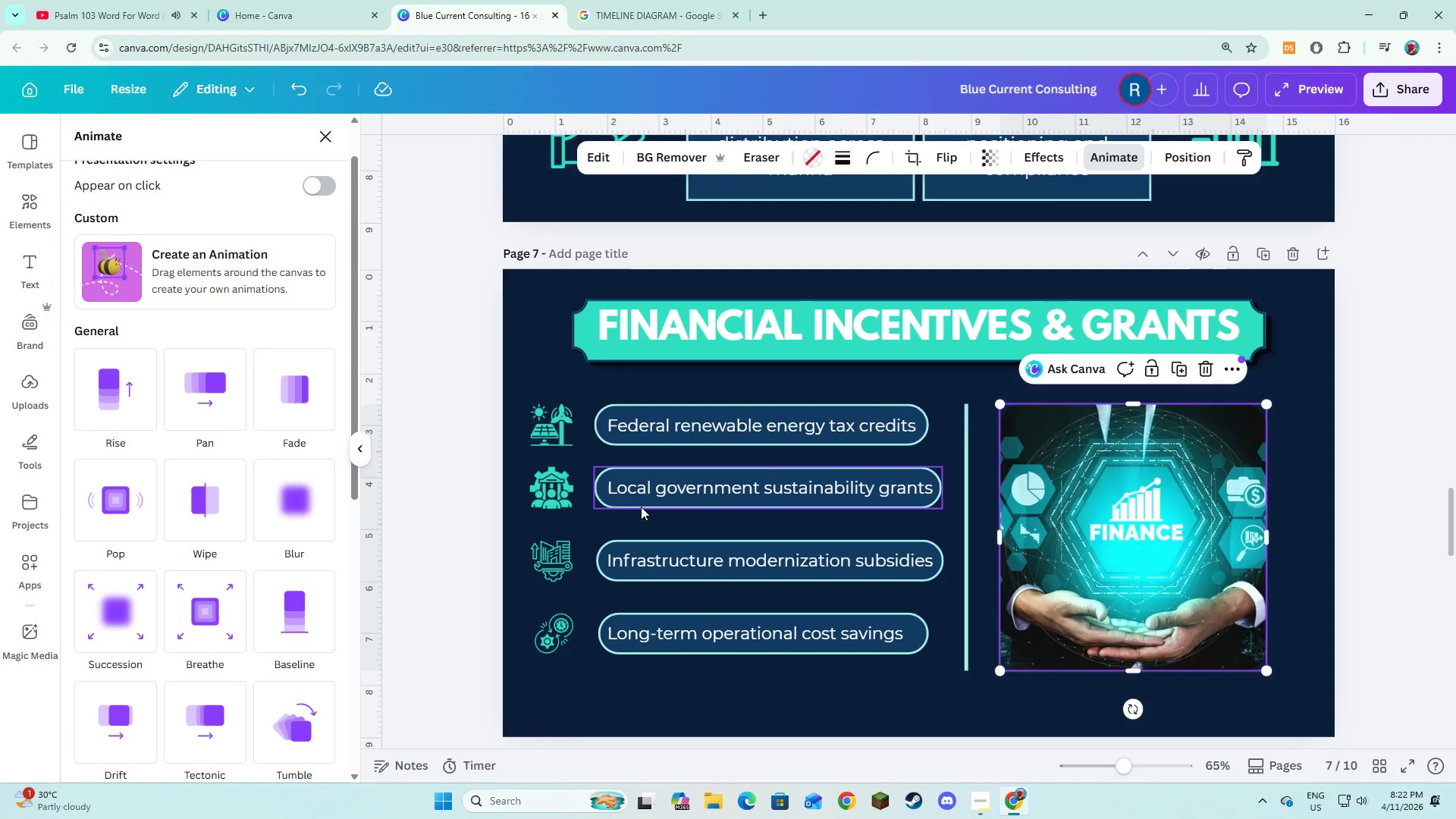 
hold_key(key=ShiftLeft, duration=1.5)
left_click([566, 429])
 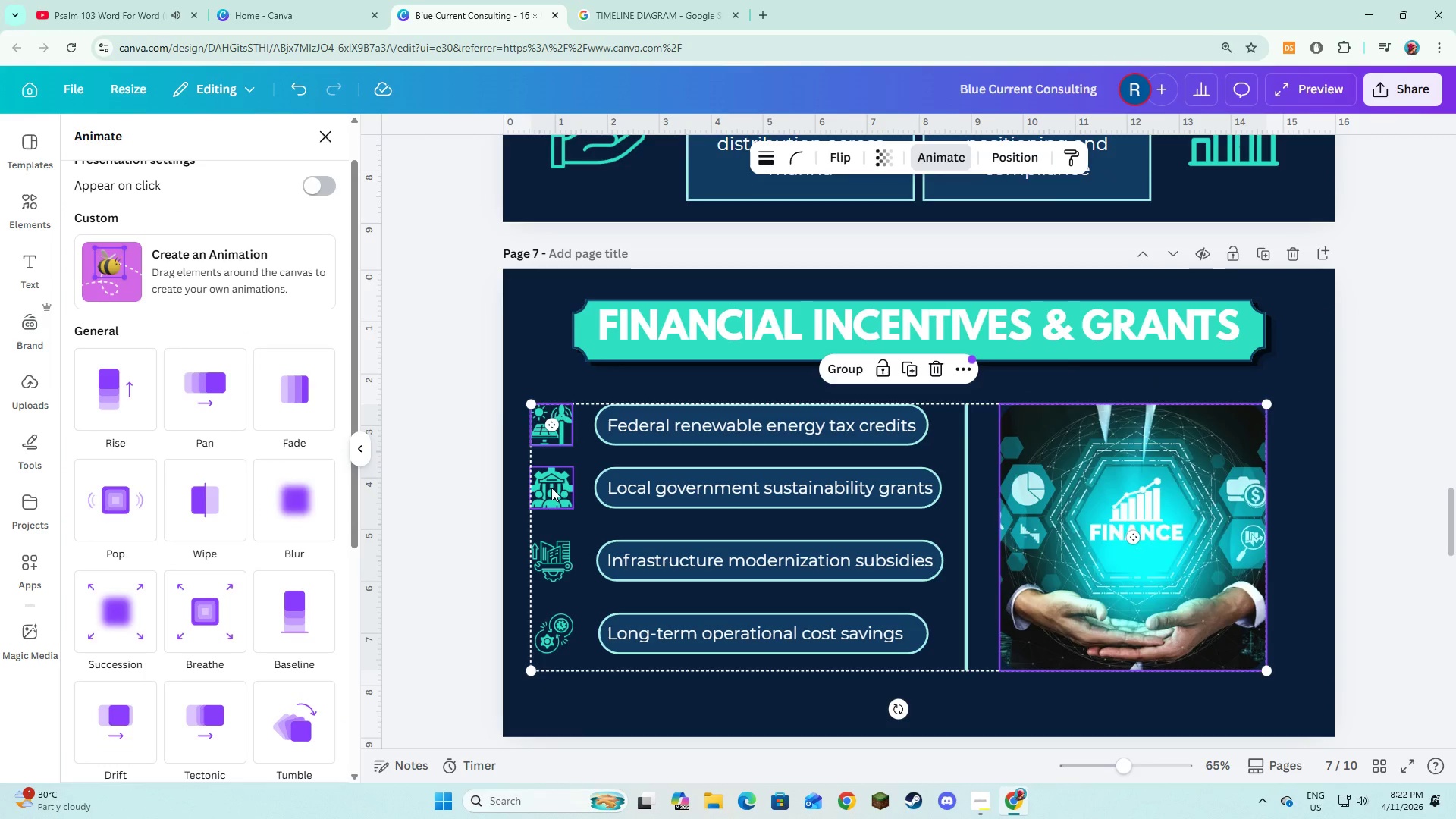 
double_click([551, 488])
 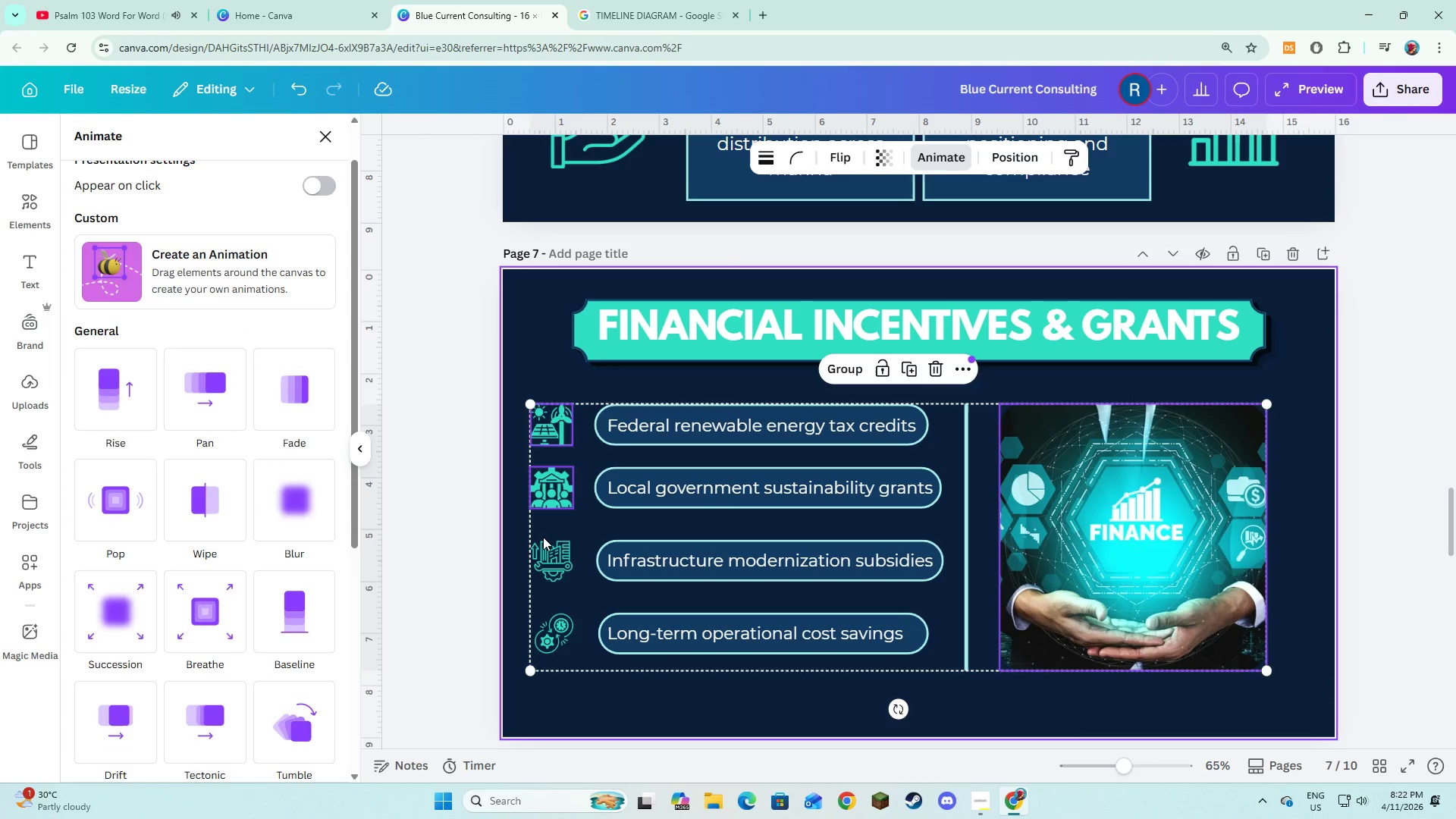 
triple_click([543, 537])
 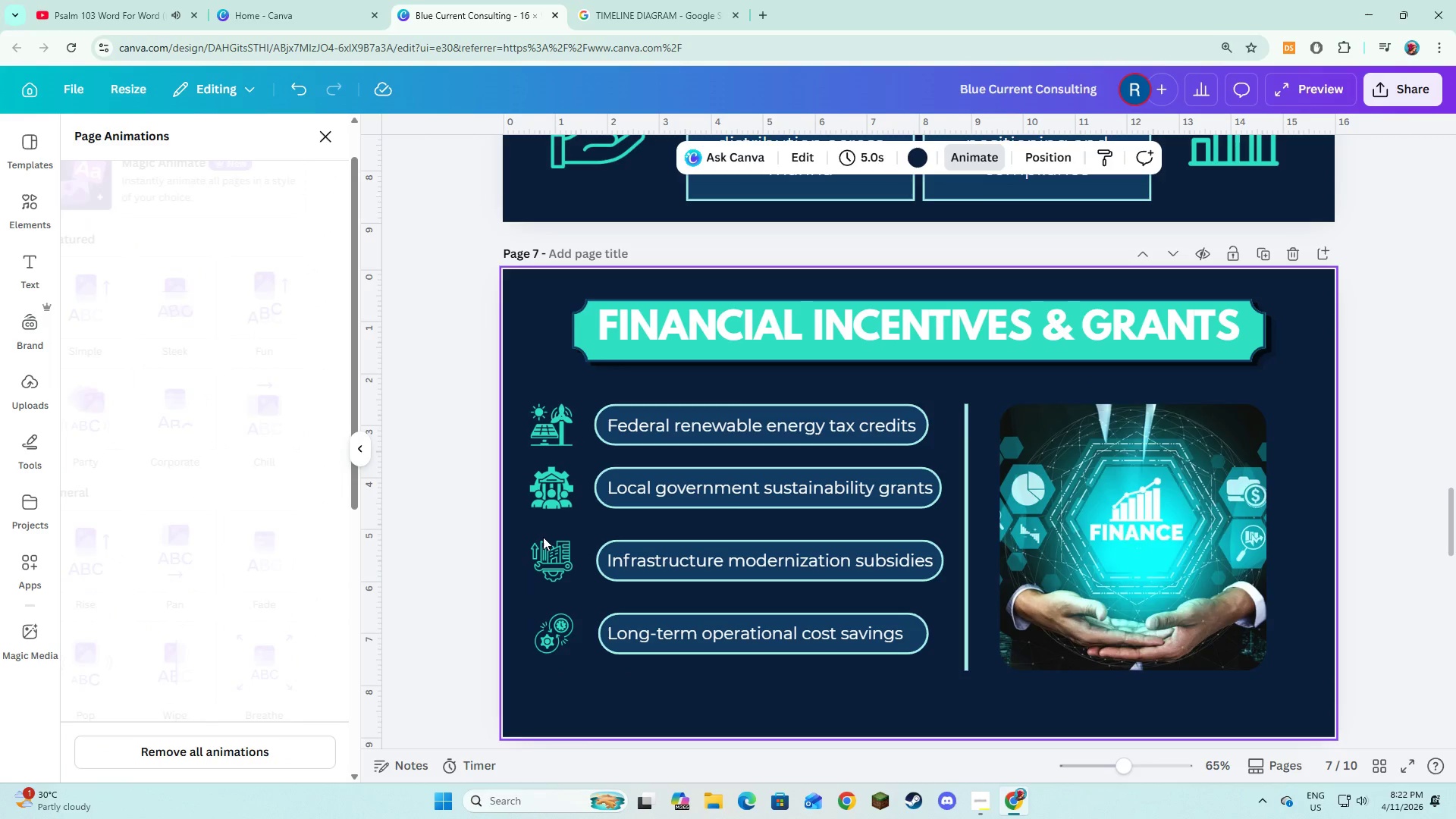 
hold_key(key=ShiftLeft, duration=1.52)
left_click([540, 563])
 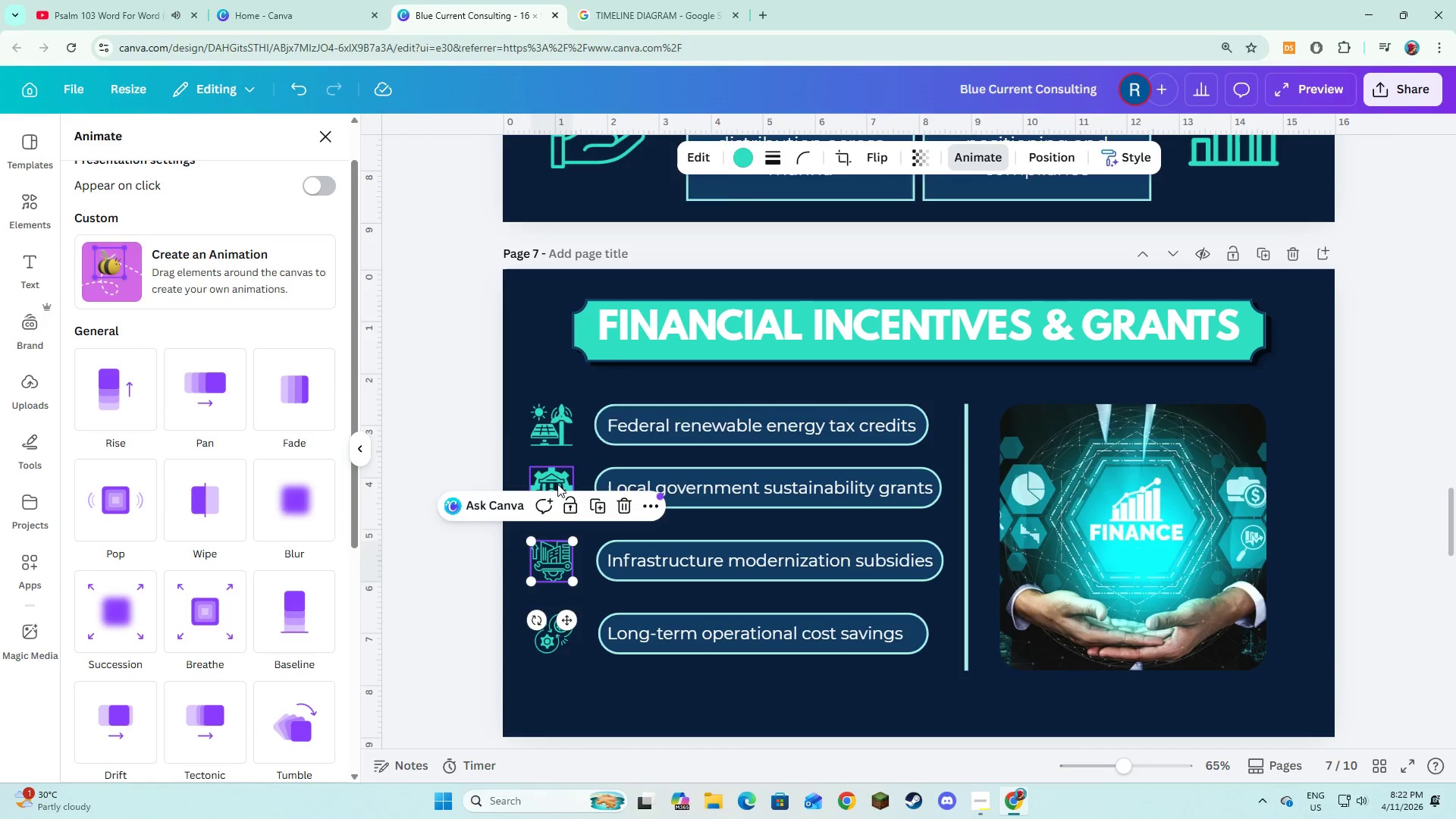 
left_click([557, 484])
 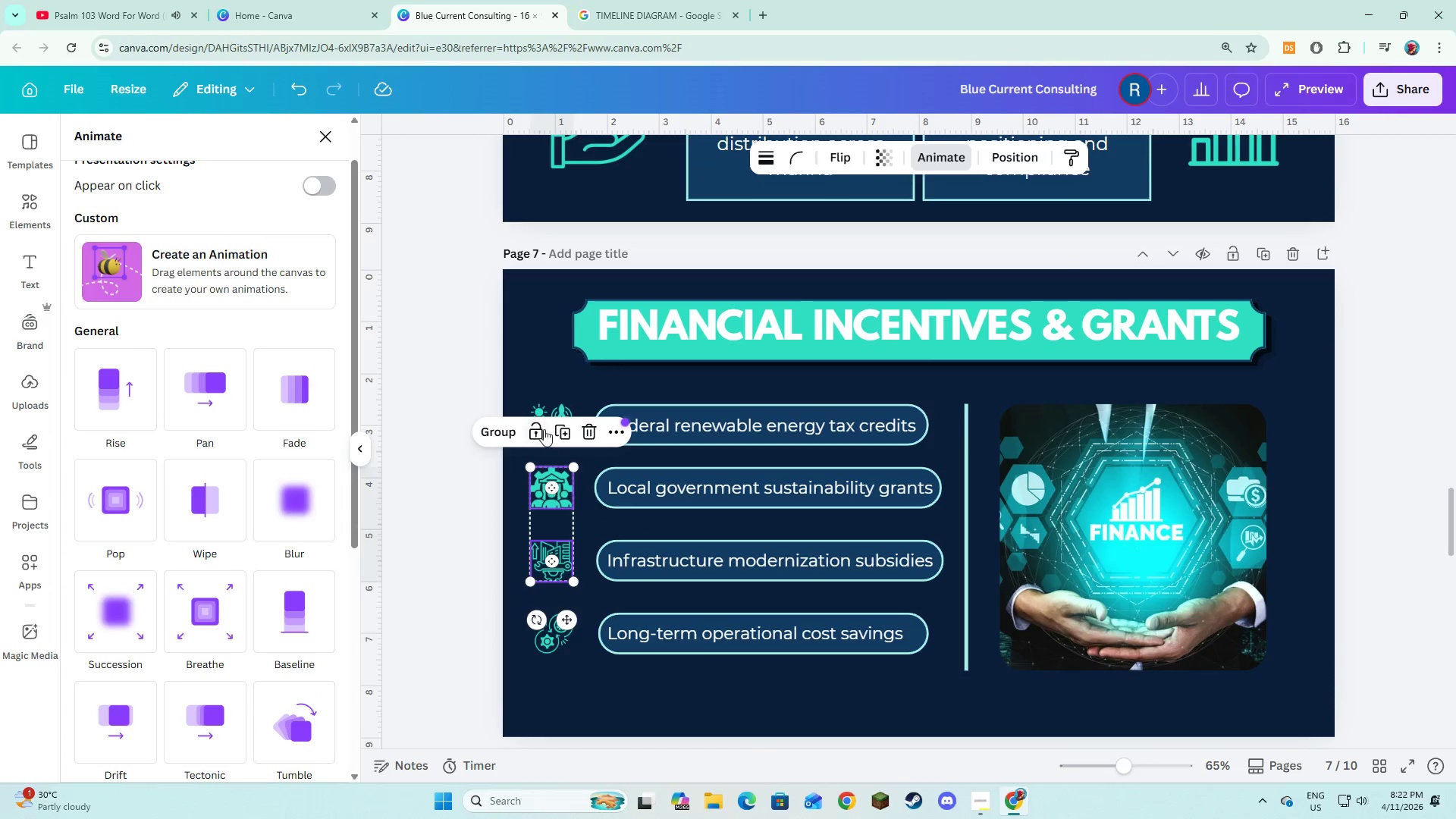 
hold_key(key=ShiftLeft, duration=1.52)
left_click([548, 410])
 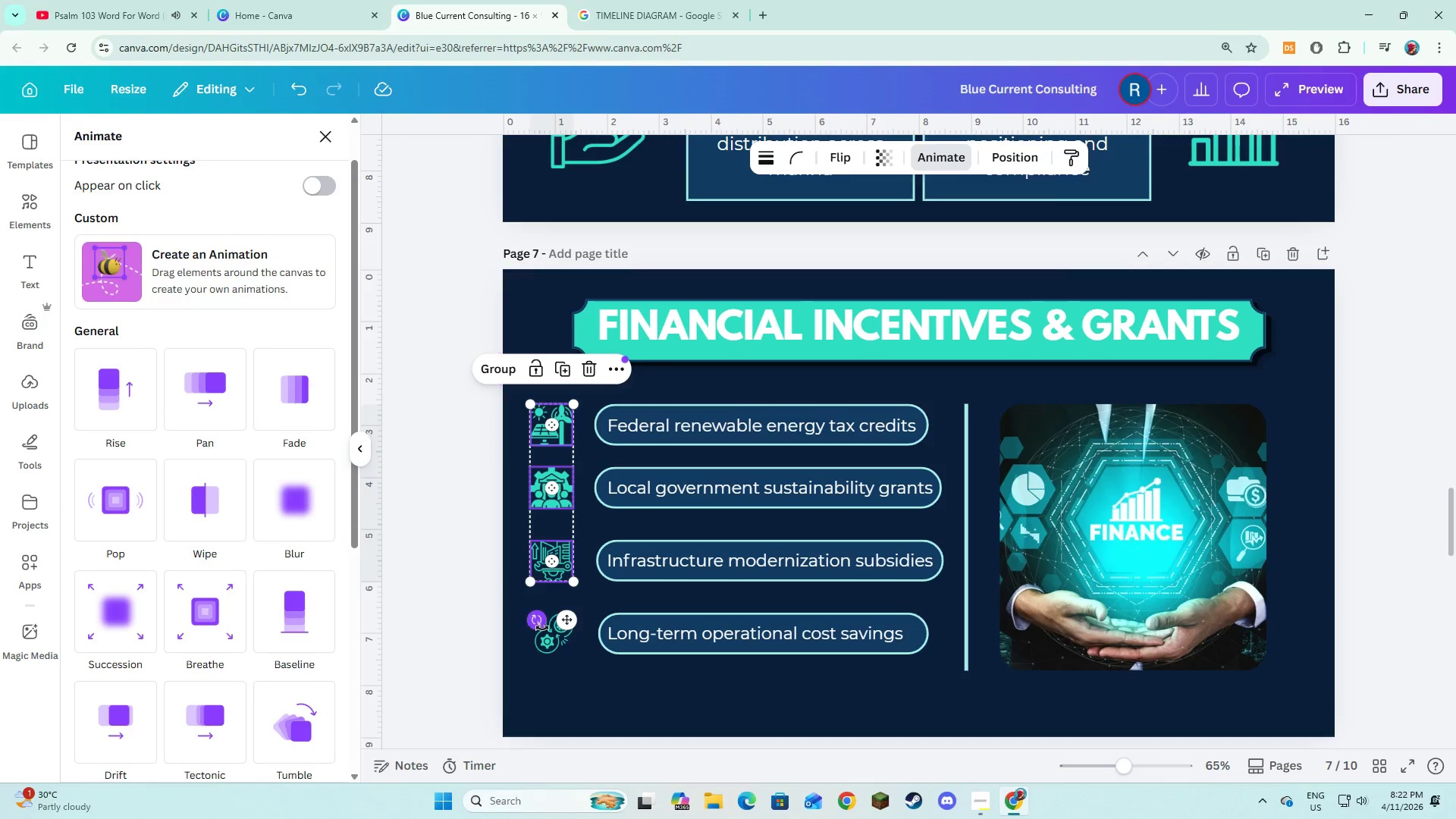 
hold_key(key=ShiftLeft, duration=1.38)
left_click([548, 642])
 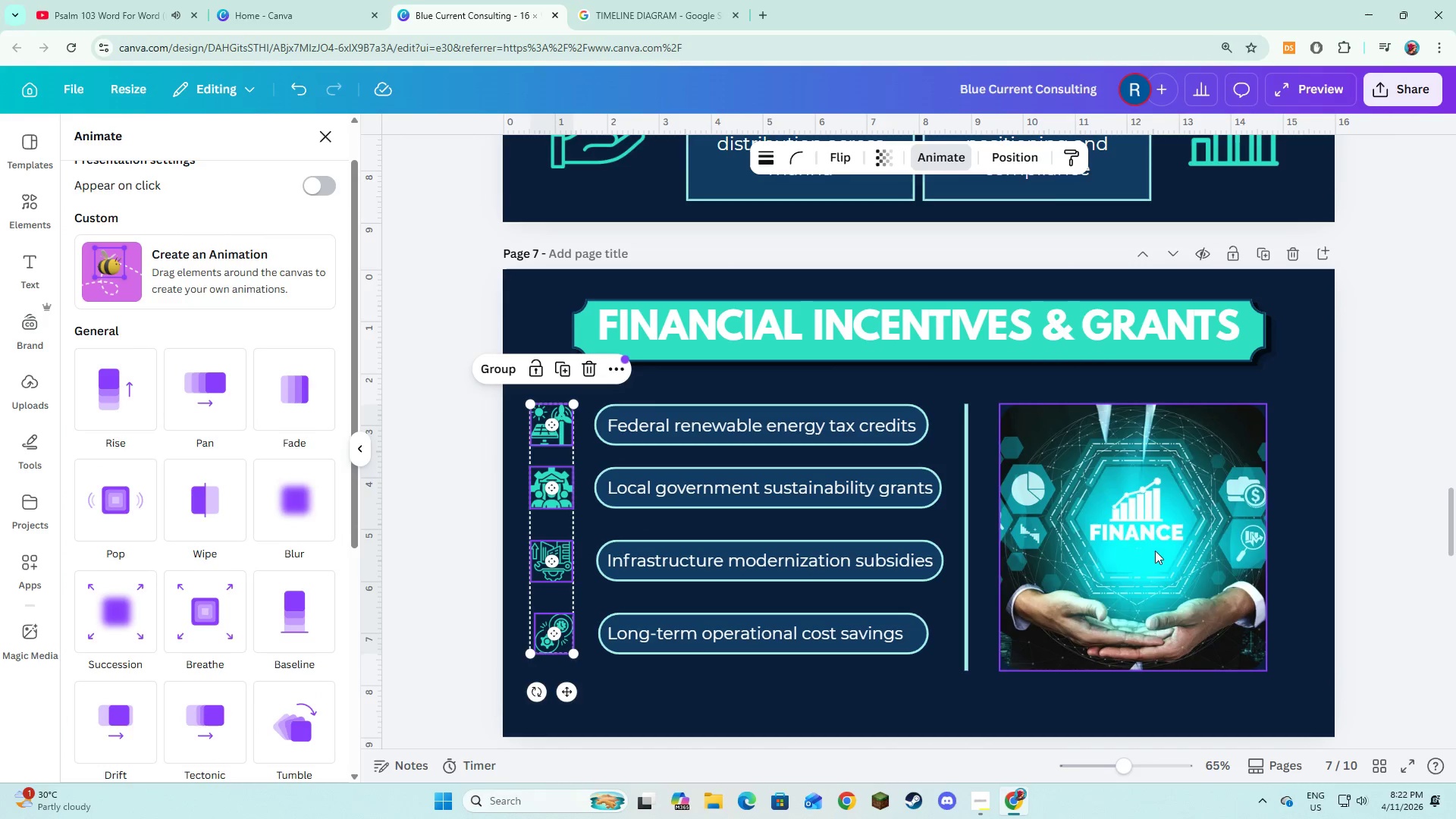 
left_click([1155, 551])
 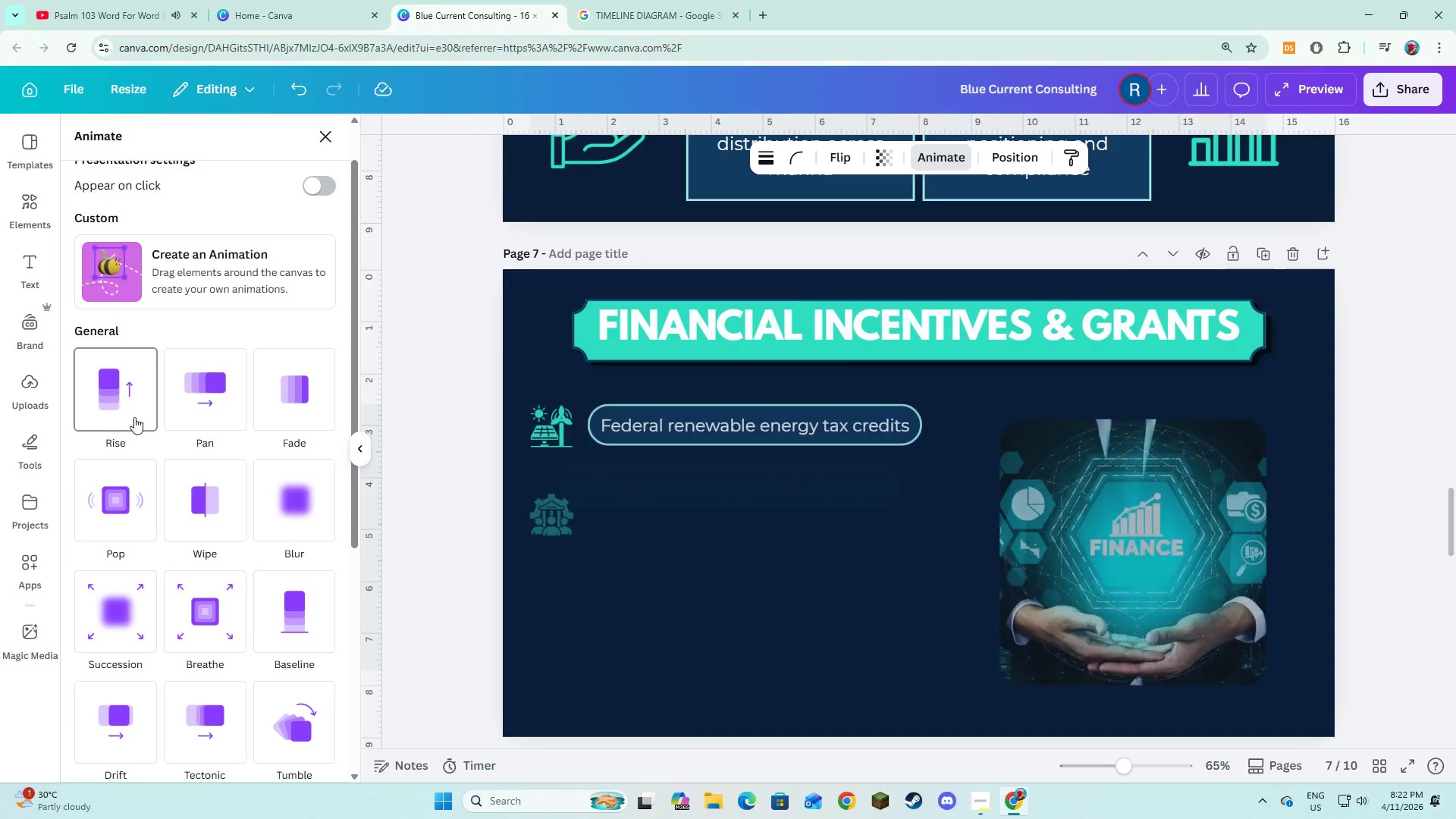 
left_click([119, 592])
 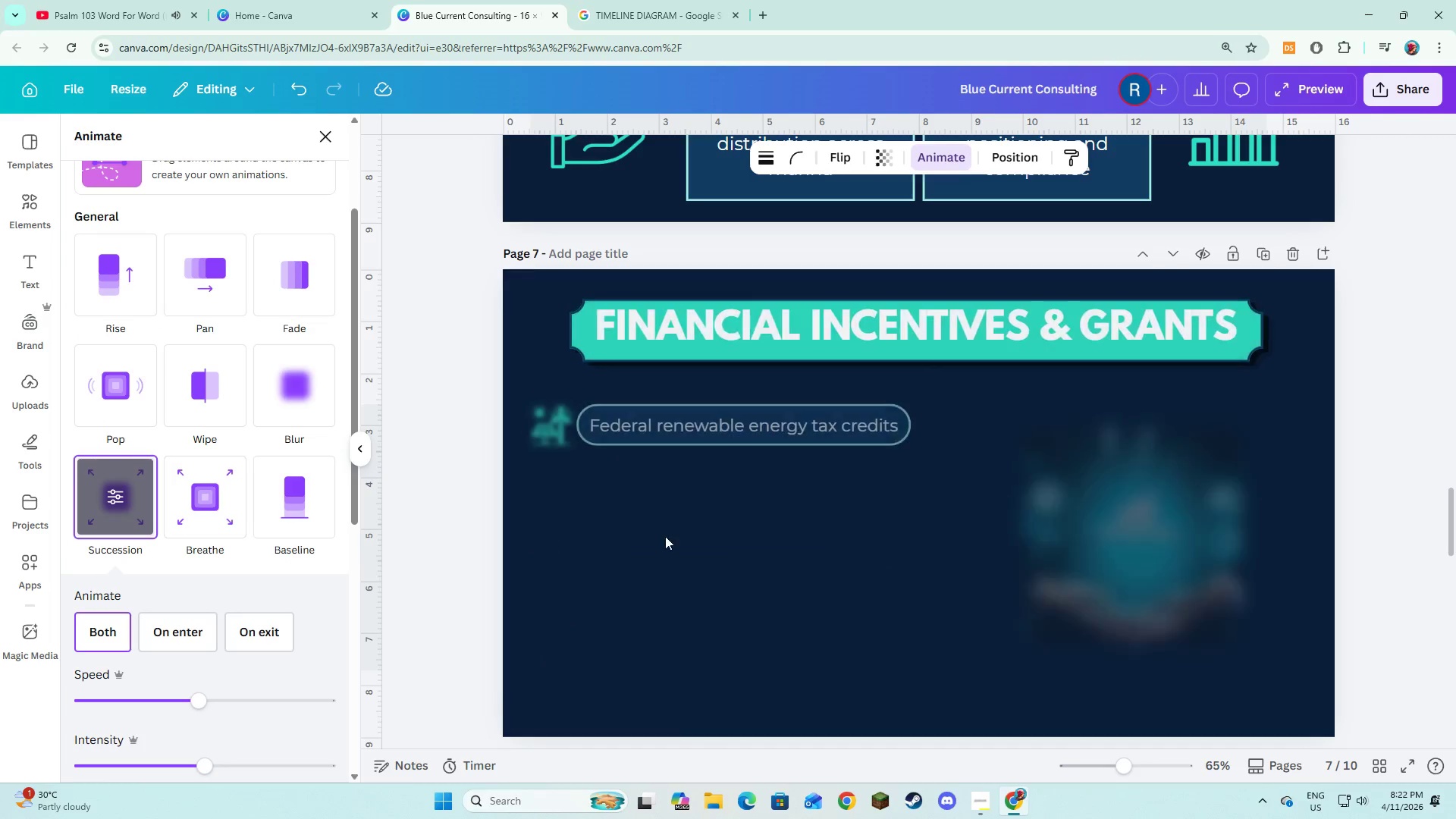 
scroll: coordinate [665, 536], scroll_direction: down, amount: 4.0
 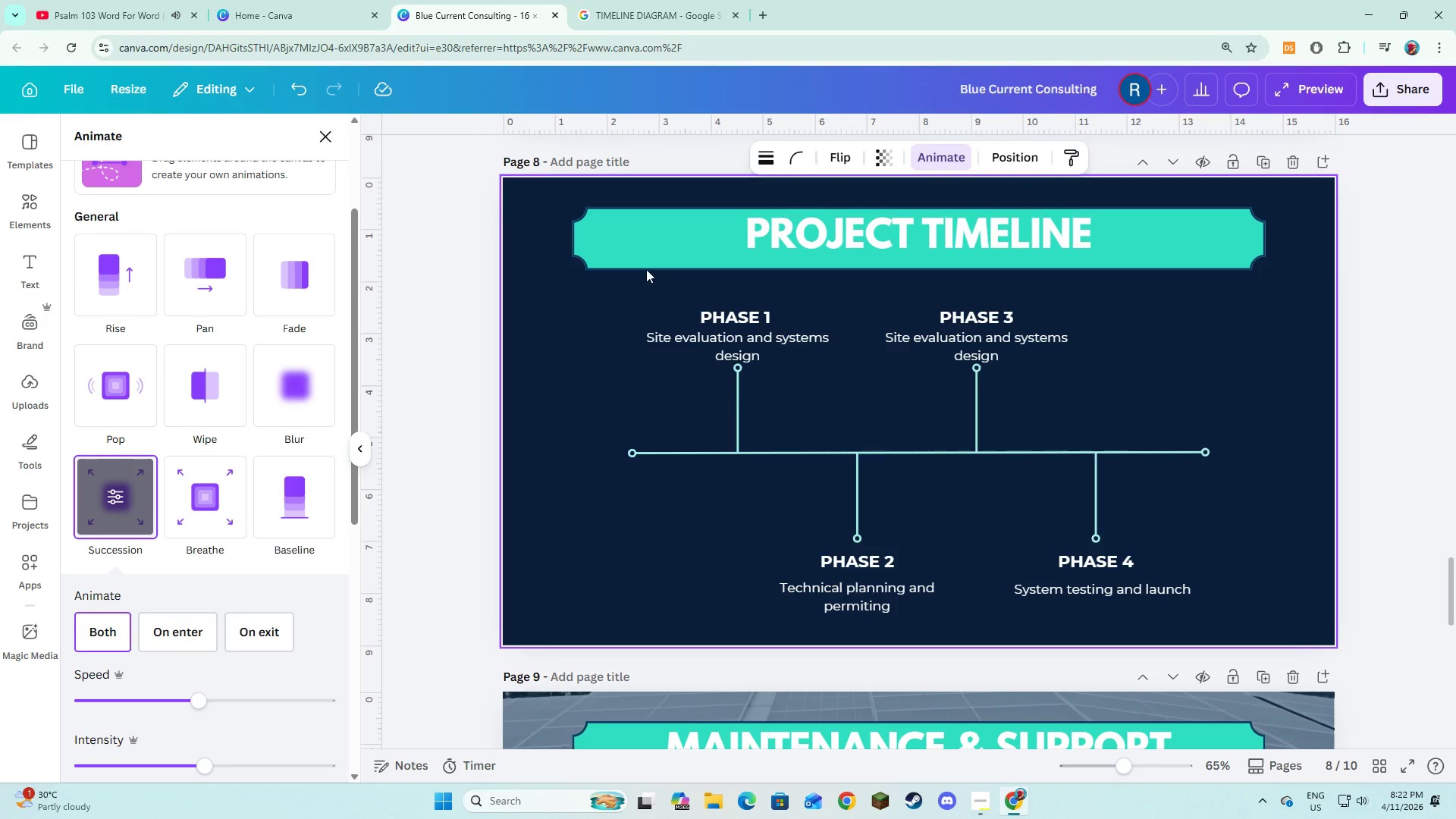 
left_click([646, 266])
 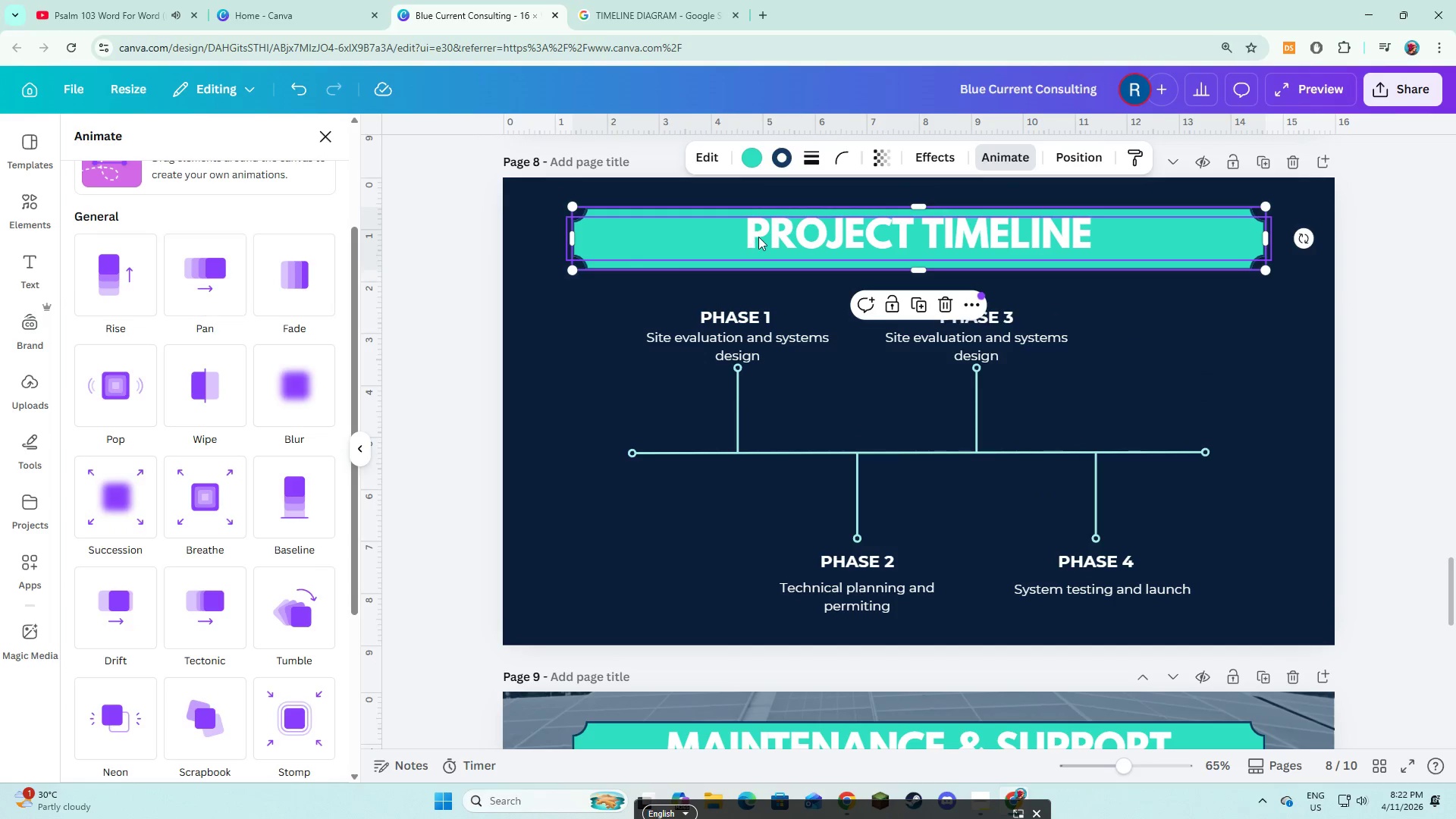 
left_click([954, 159])
 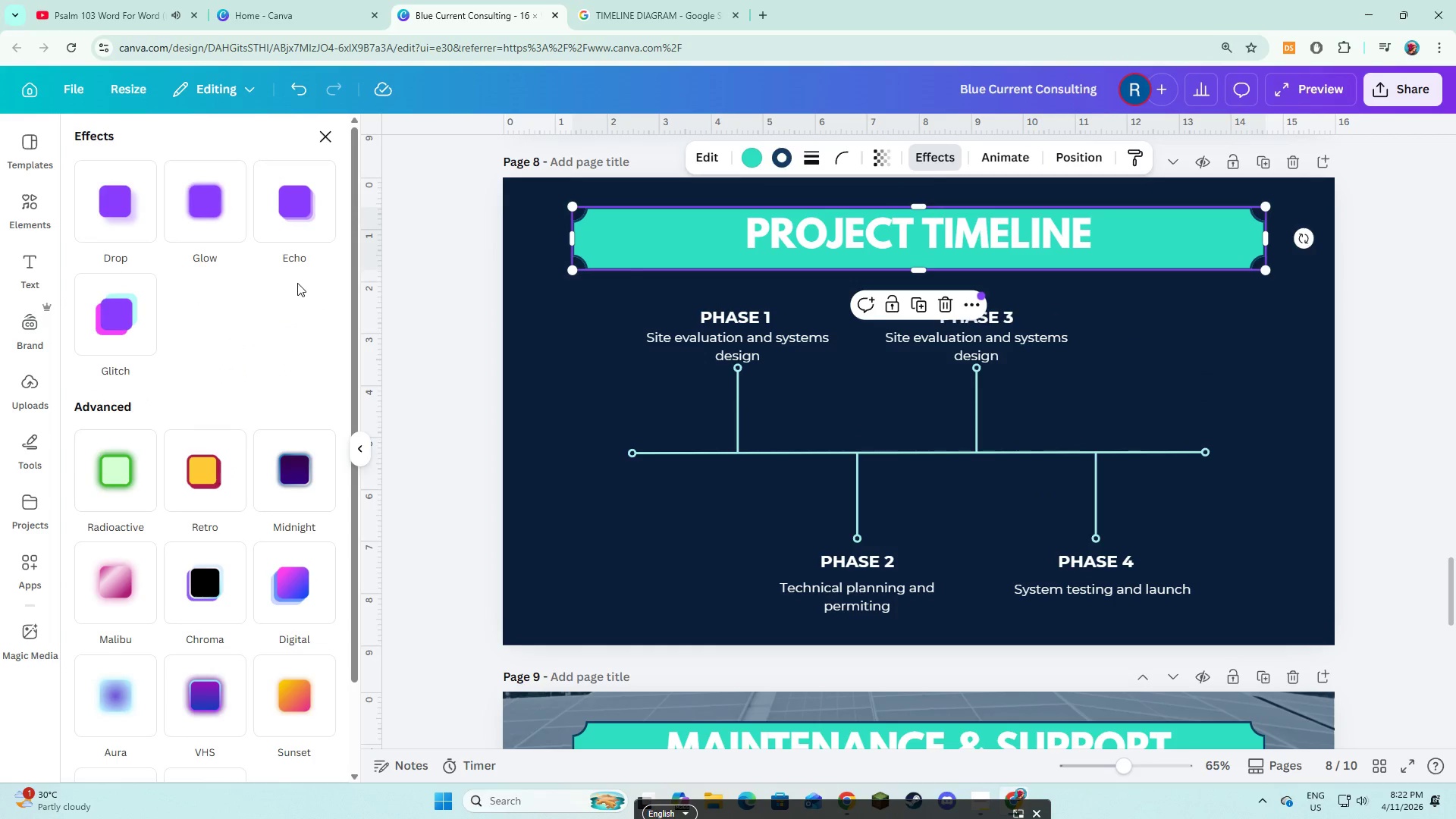 
left_click([298, 203])
 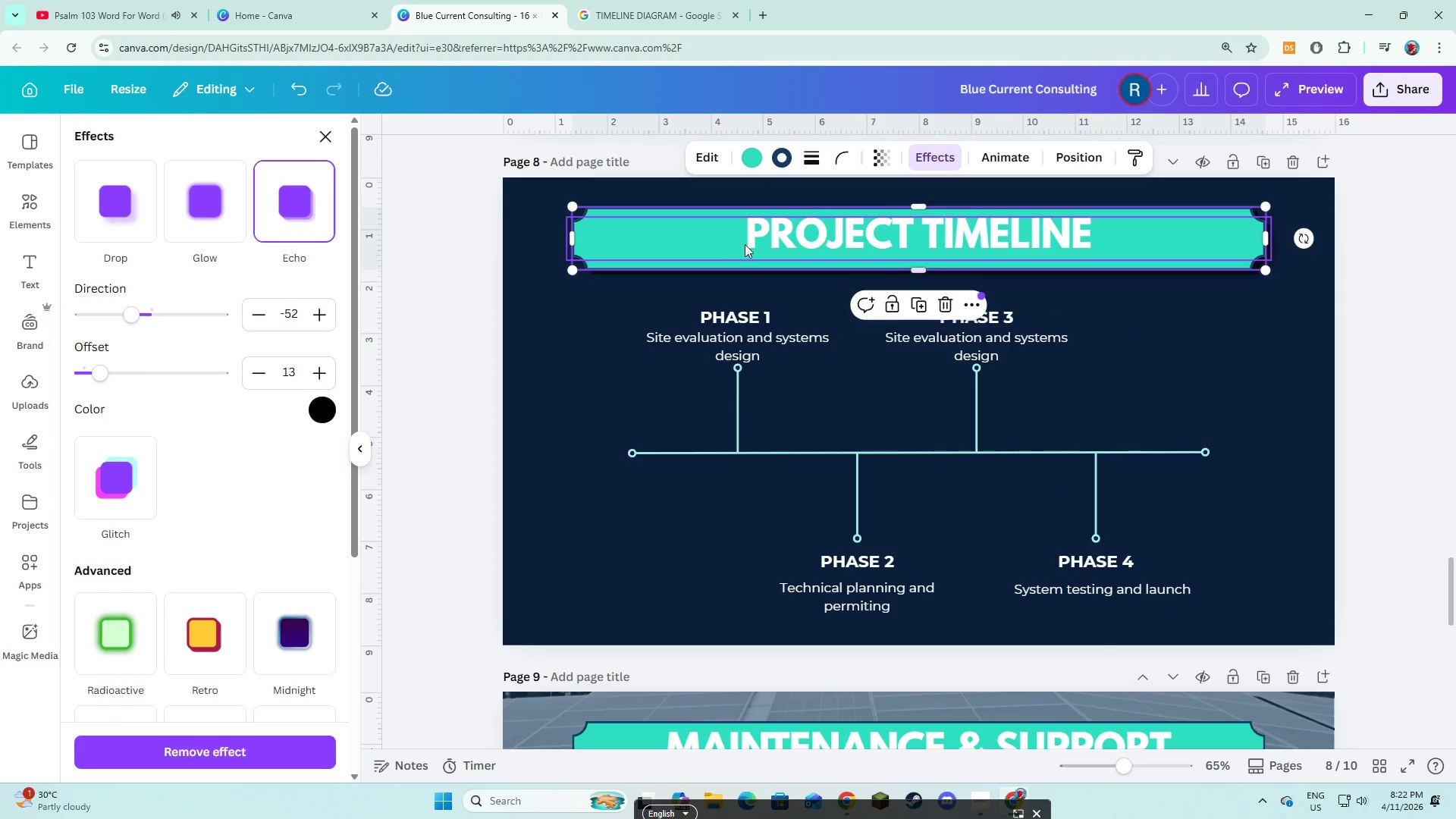 
hold_key(key=ShiftLeft, duration=0.66)
left_click([749, 242])
 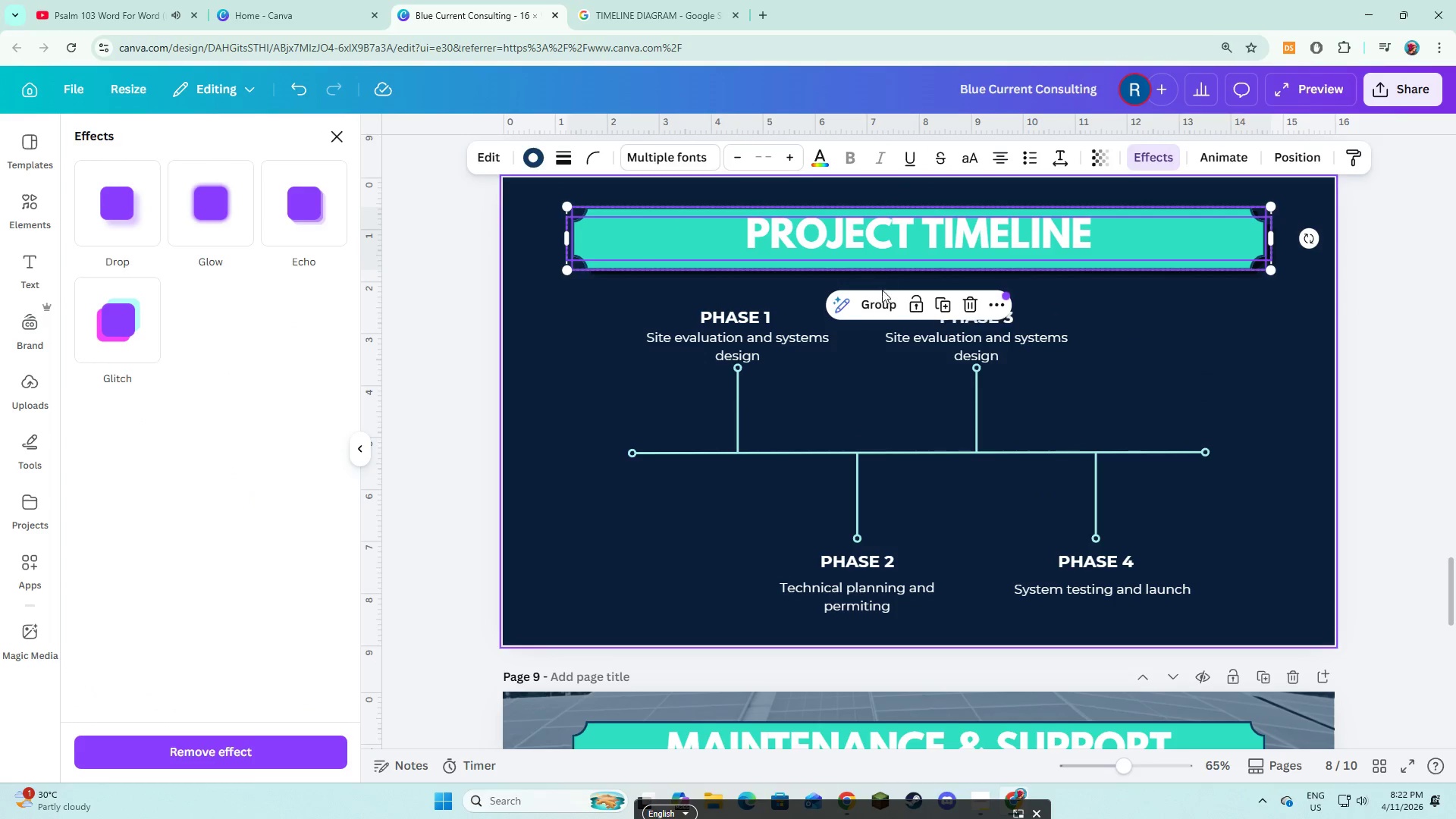 
left_click([882, 297])
 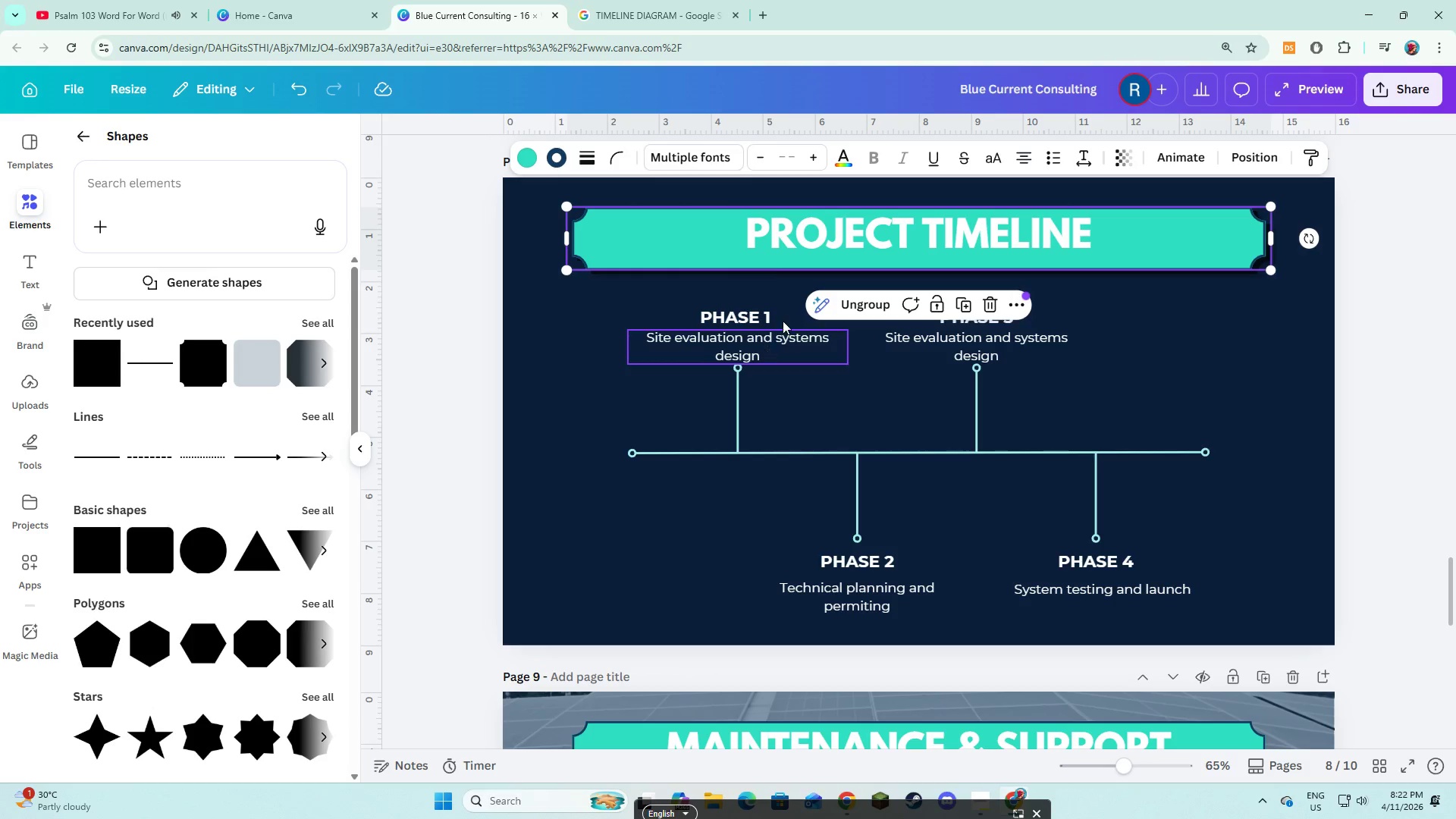 
hold_key(key=ShiftLeft, duration=1.53)
left_click([758, 321])
 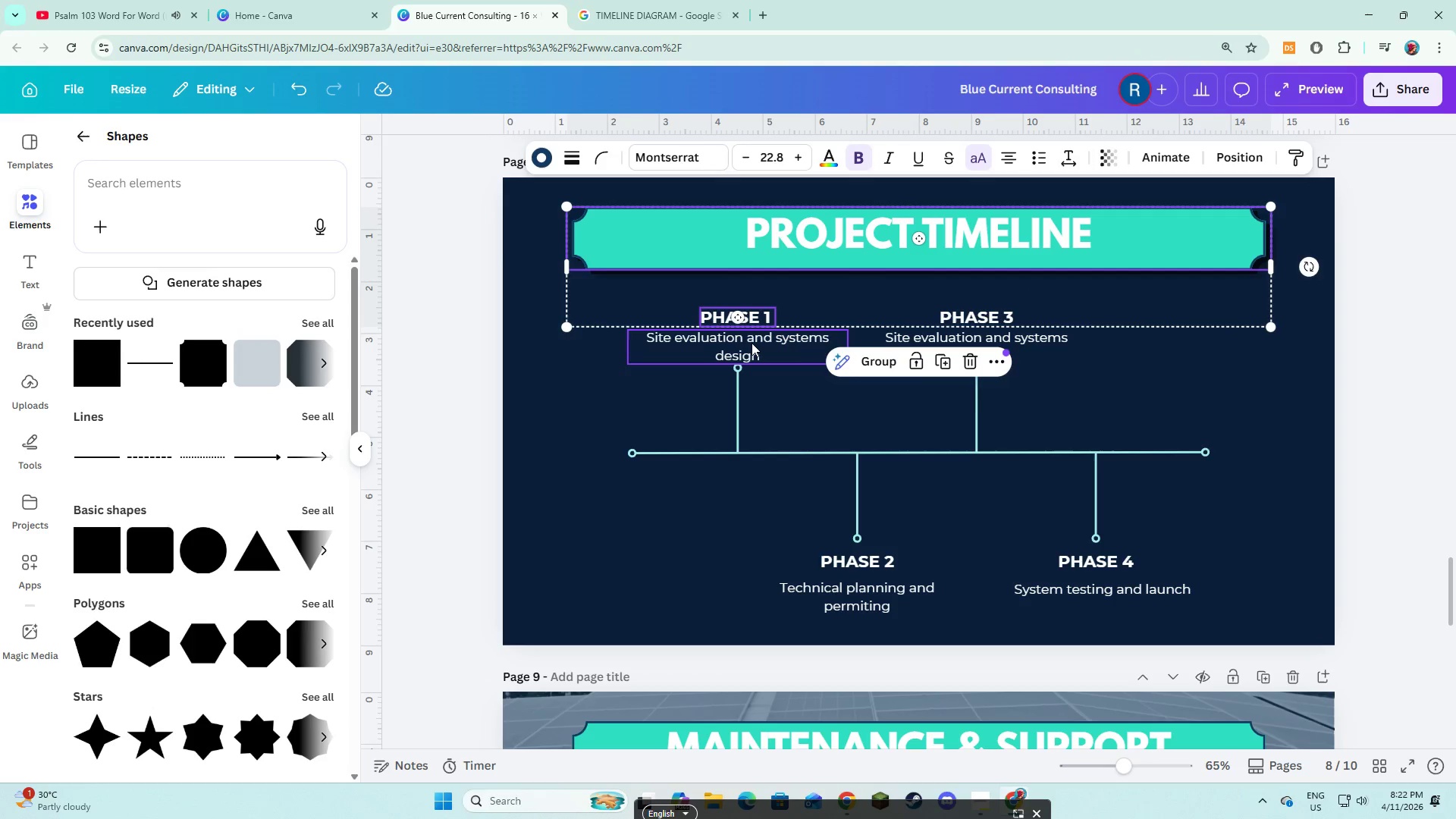 
left_click([752, 343])
 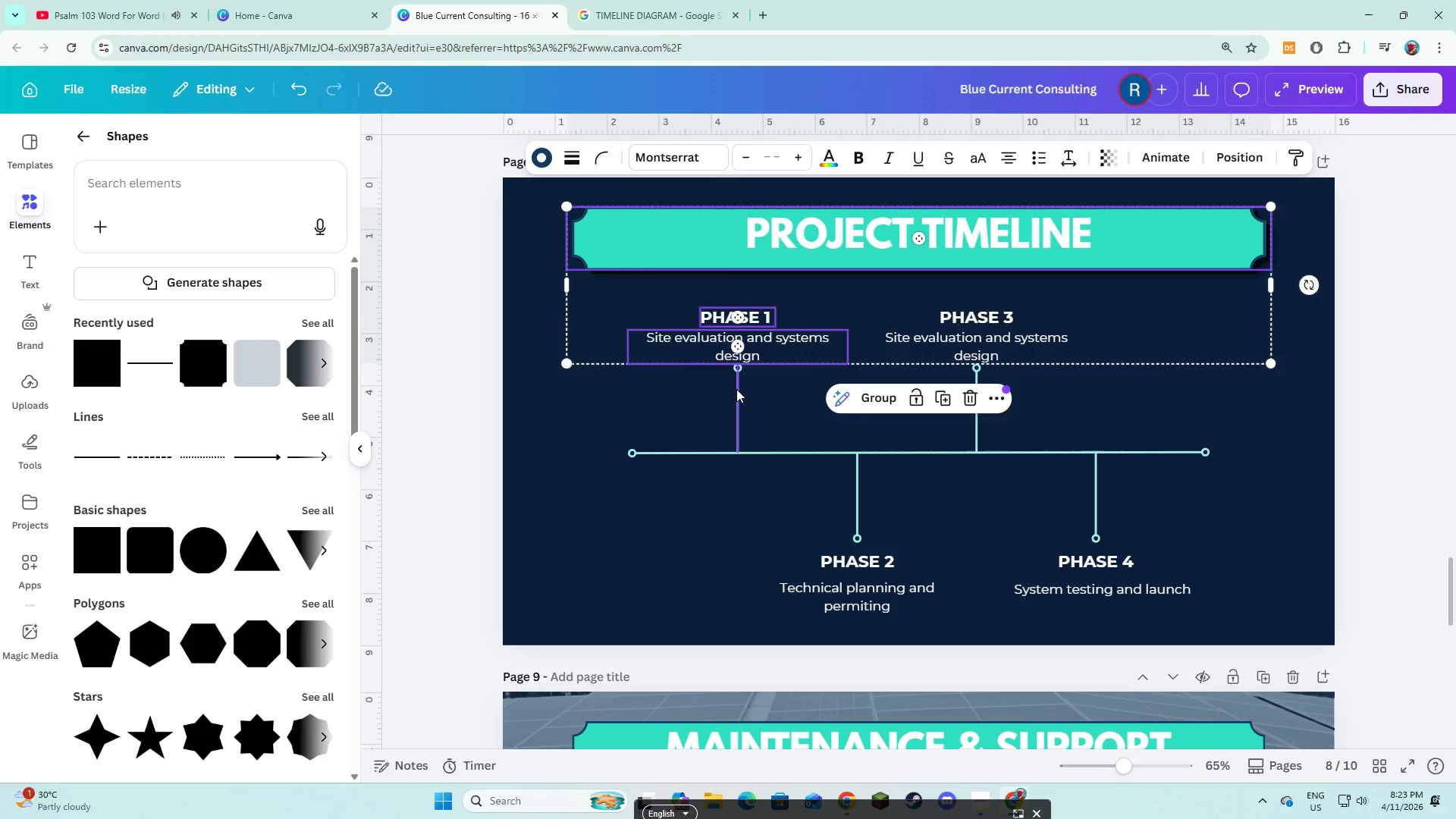 
hold_key(key=ShiftLeft, duration=1.51)
left_click([736, 389])
 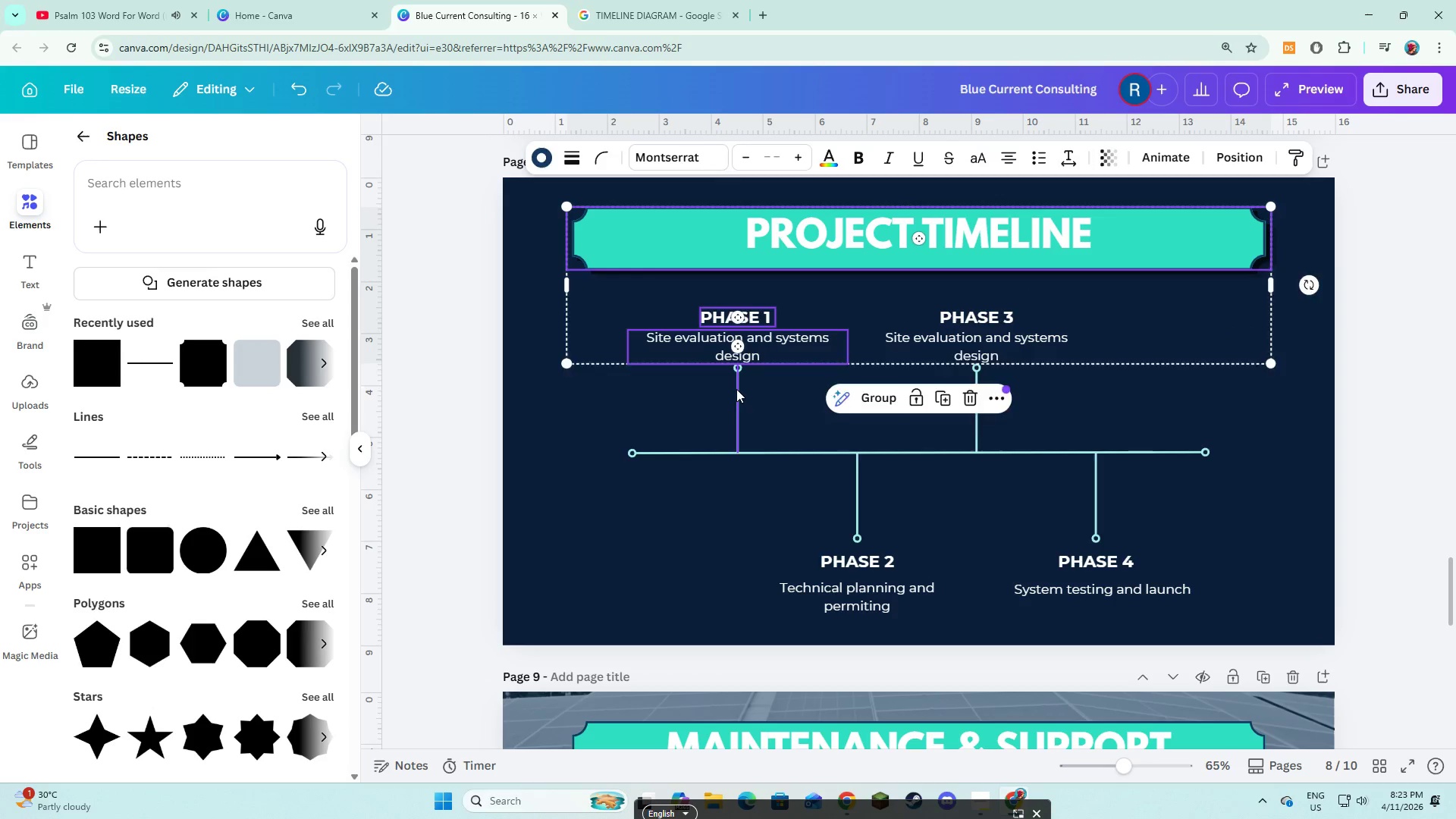 
left_click([701, 450])
 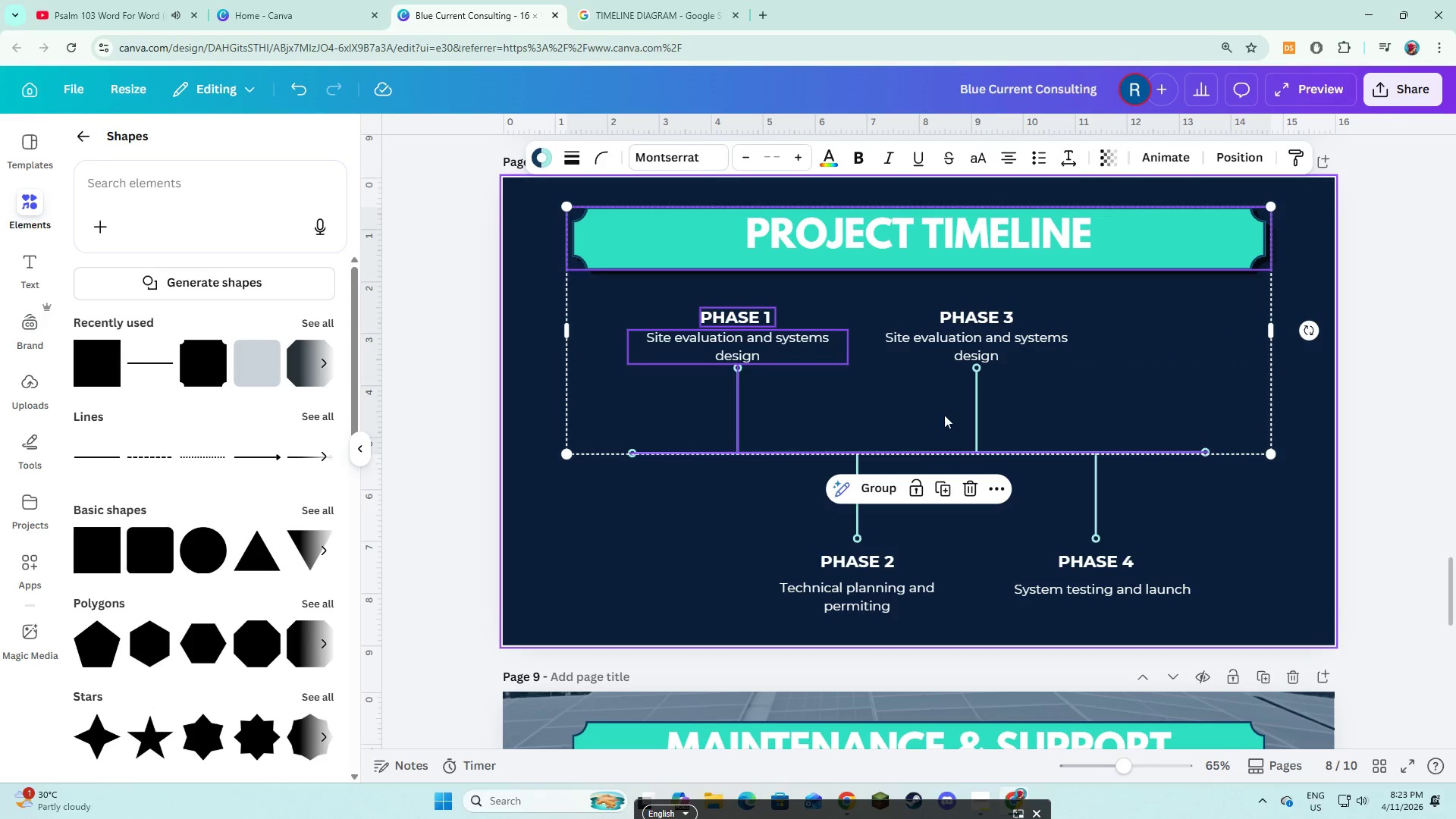 
hold_key(key=ShiftLeft, duration=1.52)
left_click([970, 402])
 